 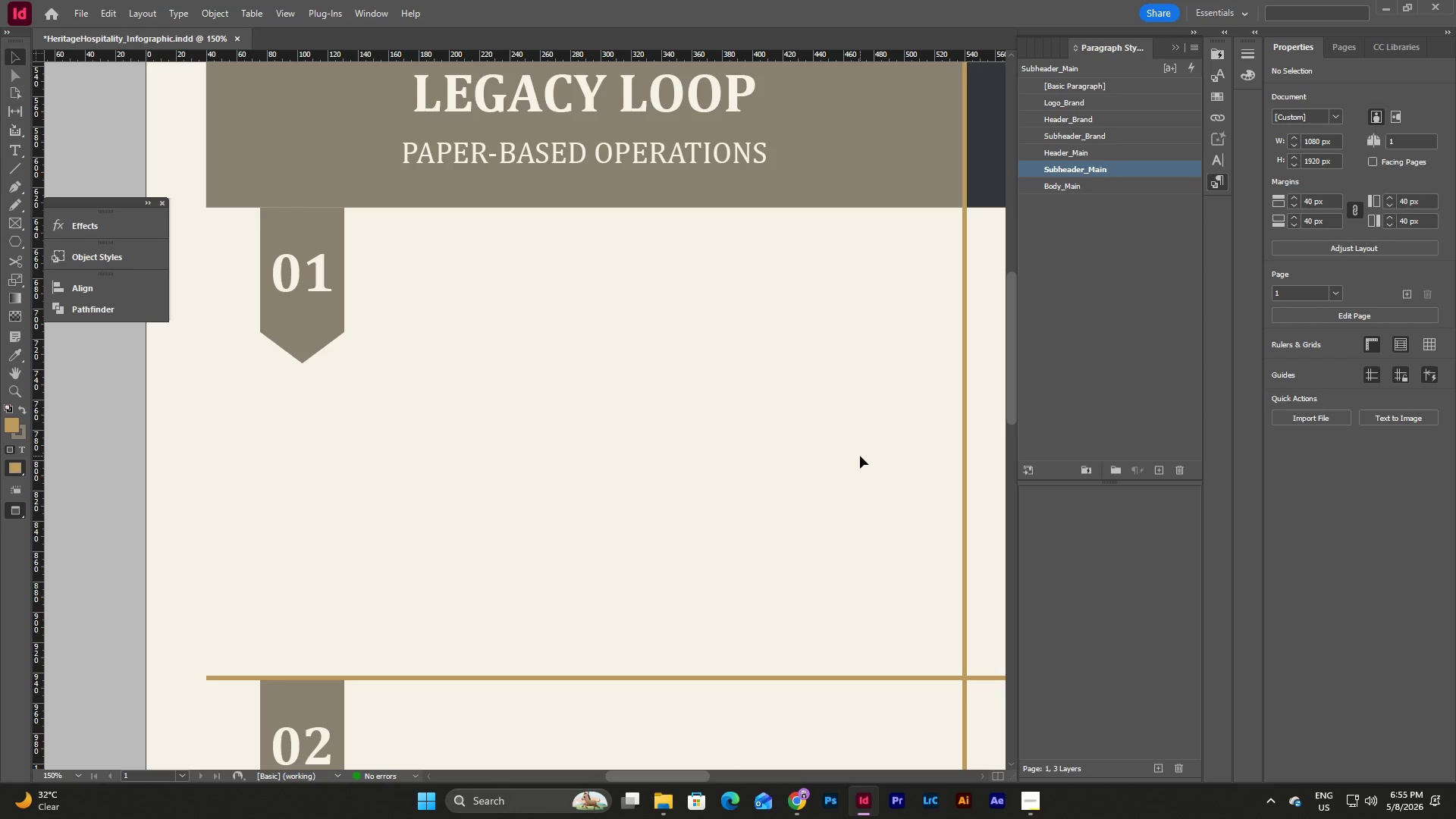 
left_click([604, 425])
 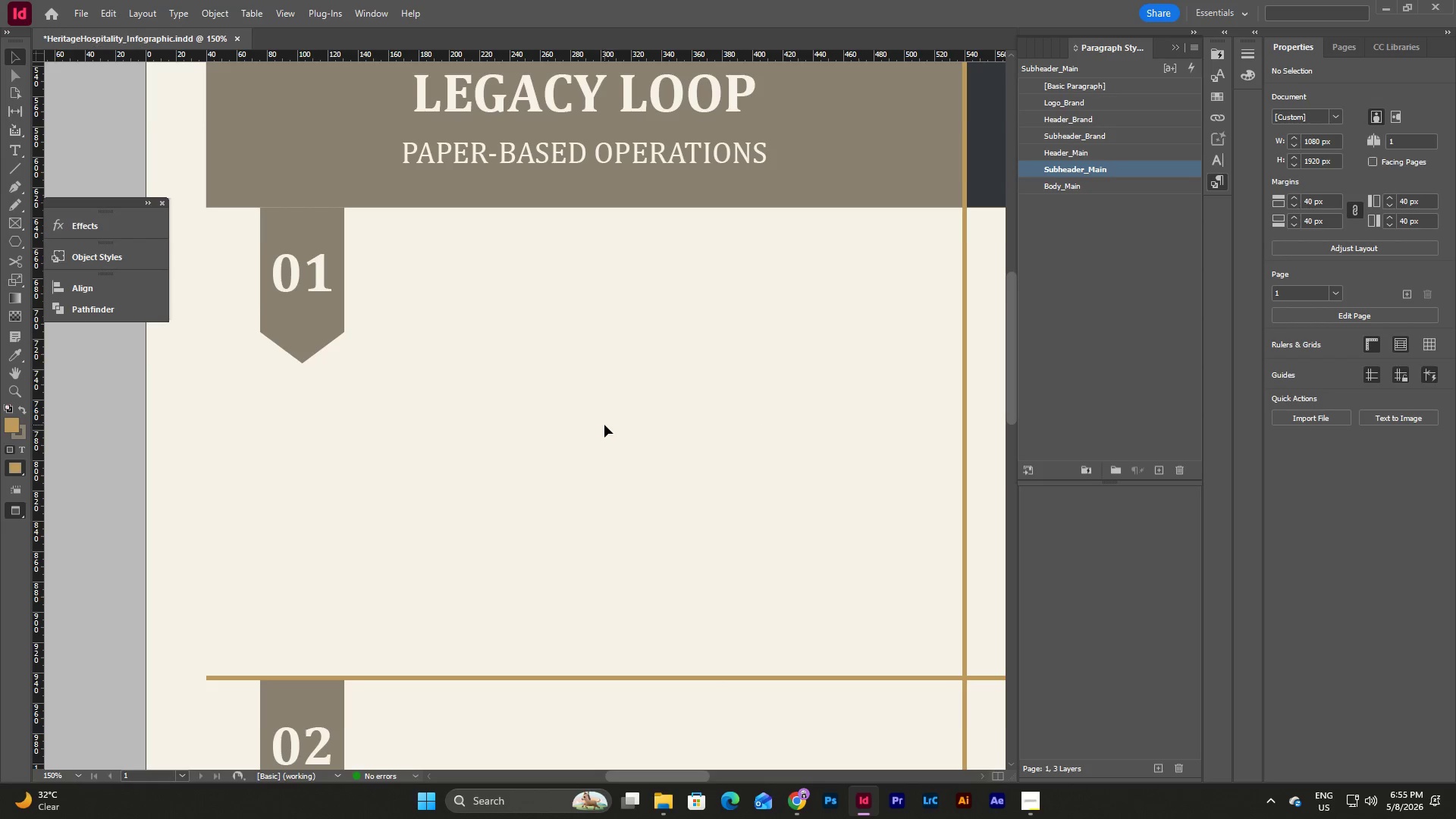 
key(W)
 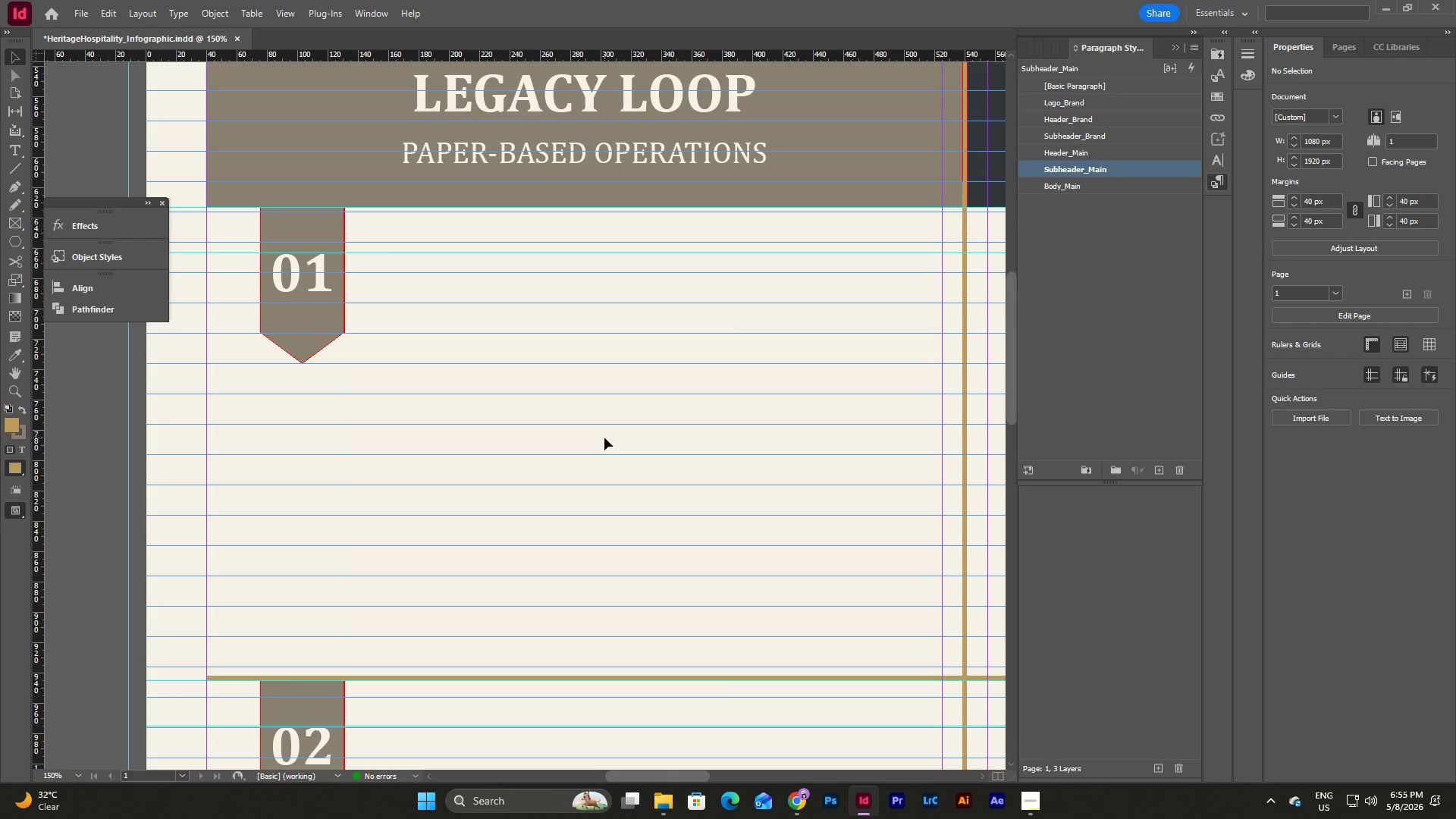 
wait(11.02)
 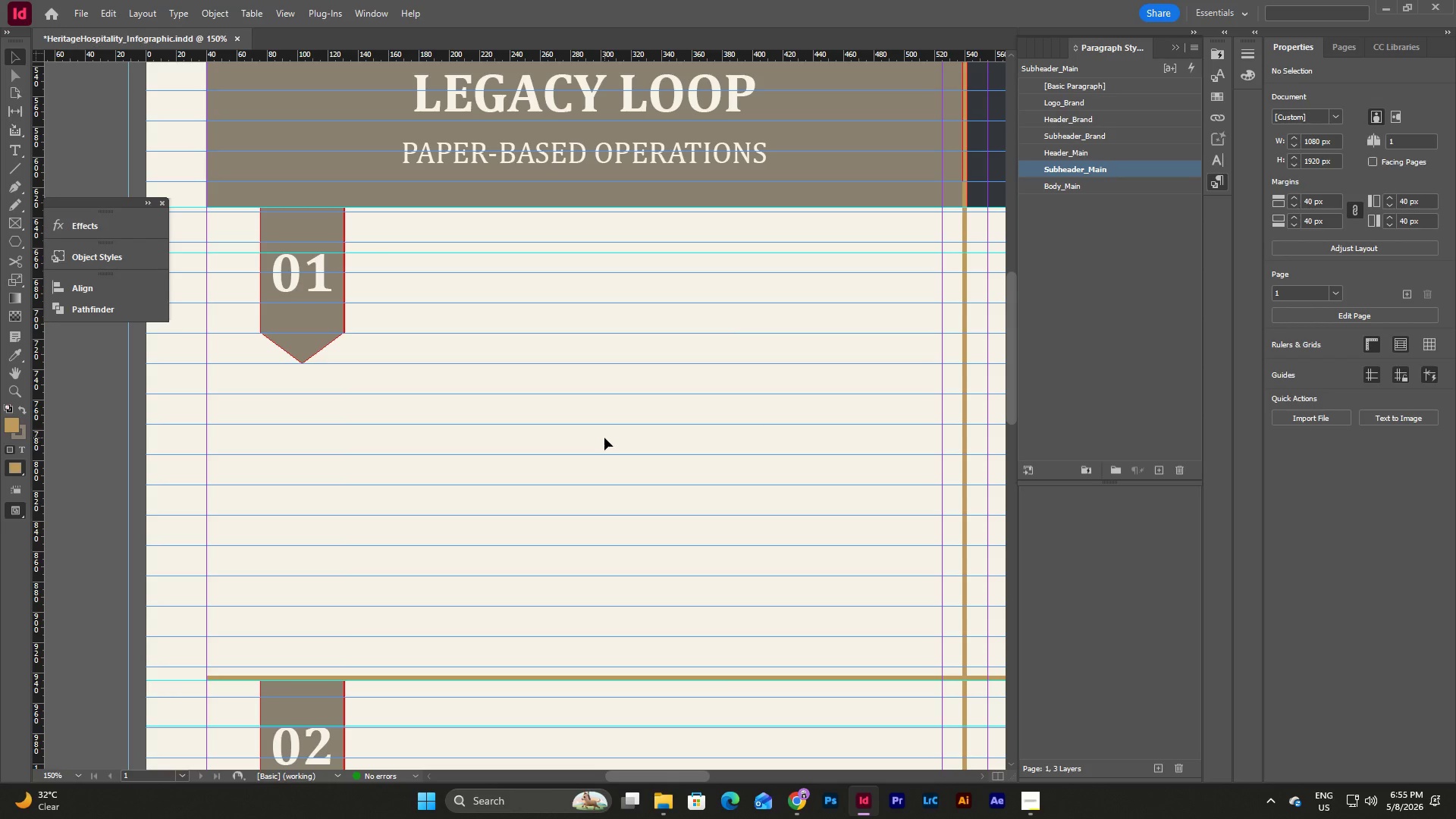 
left_click_drag(start_coordinate=[403, 261], to_coordinate=[940, 334])
 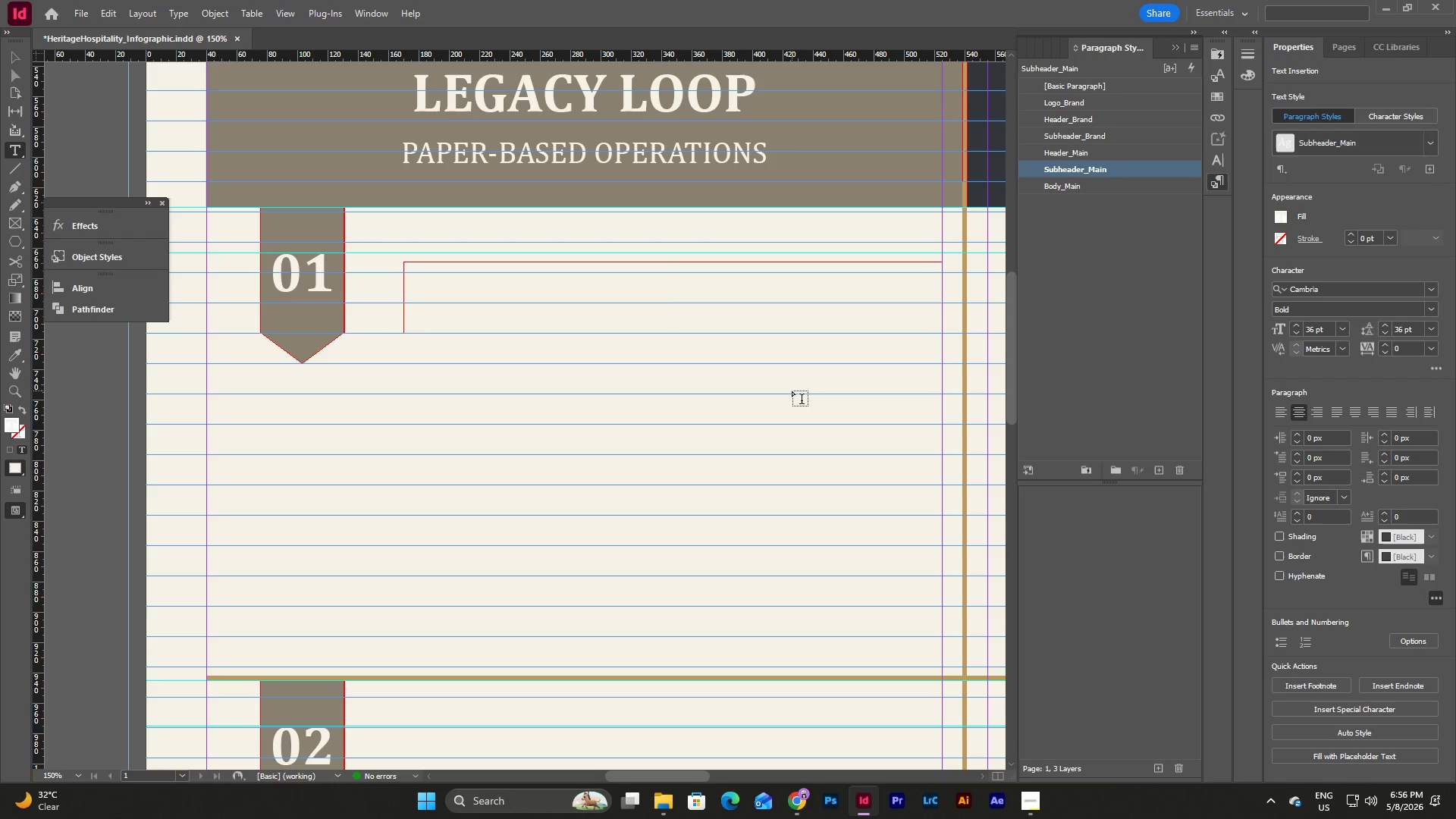 
type(BOOKING CONFIRMATION)
key(Escape)
 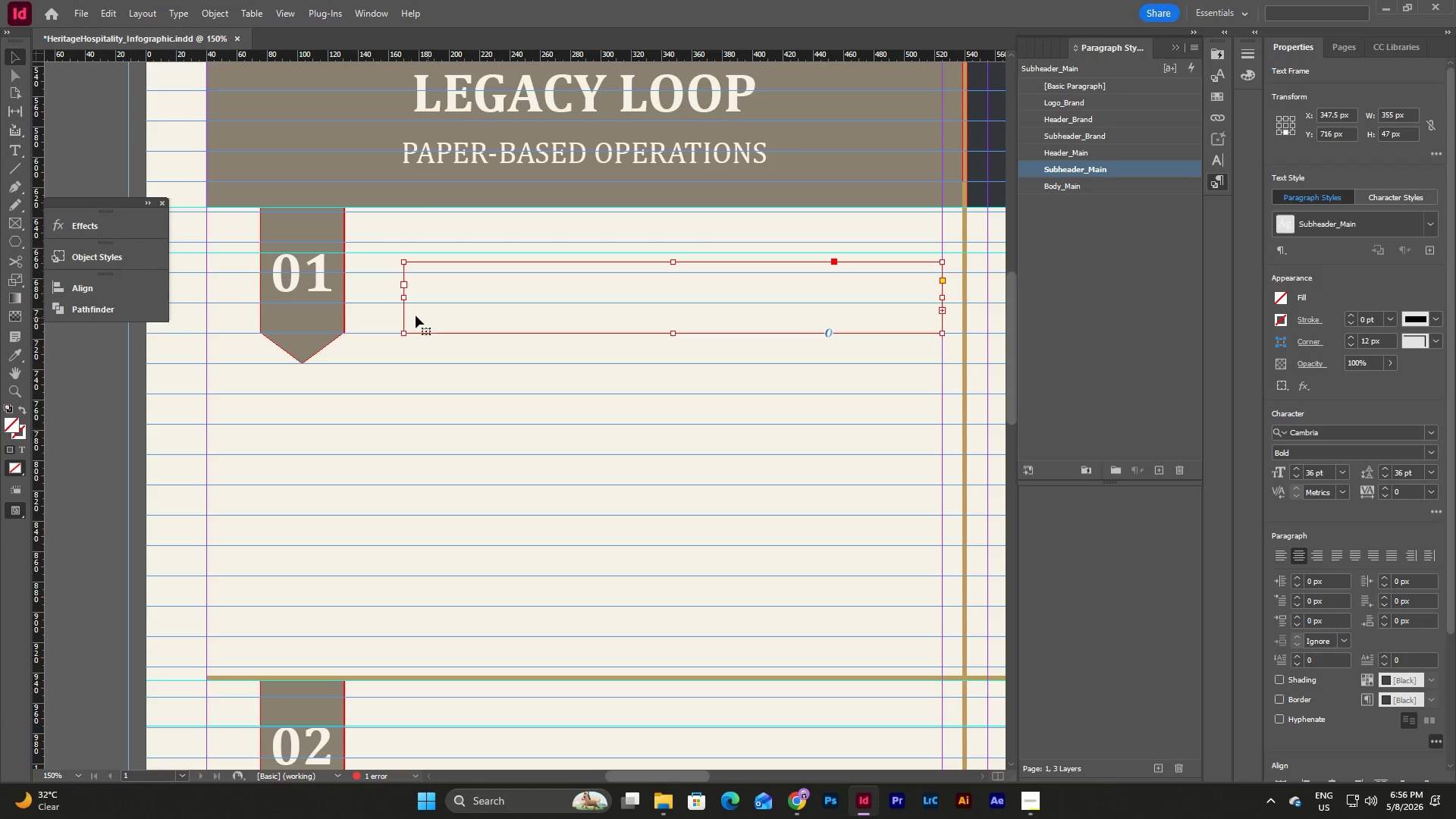 
wait(5.78)
 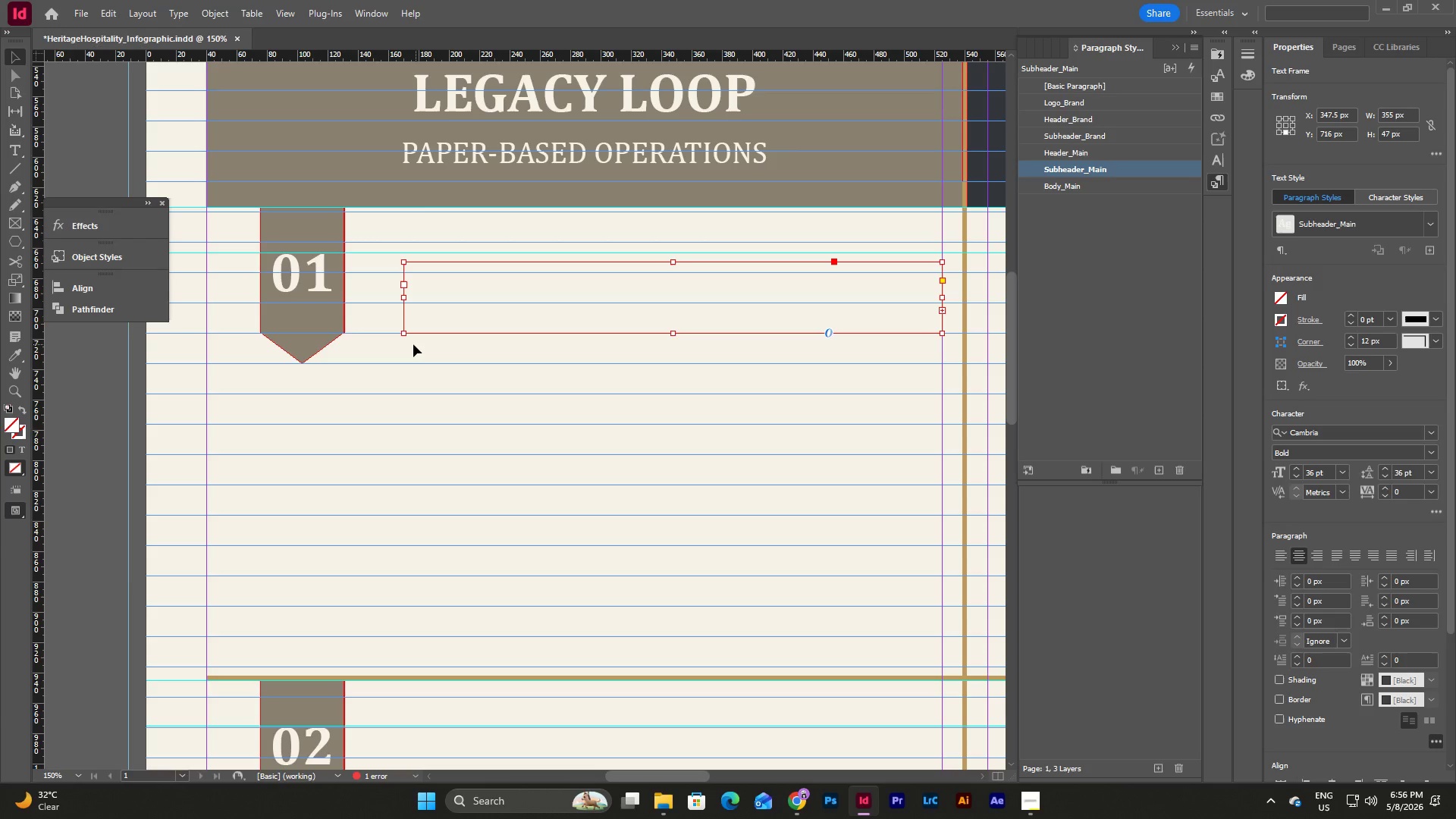 
left_click_drag(start_coordinate=[675, 261], to_coordinate=[672, 255])
 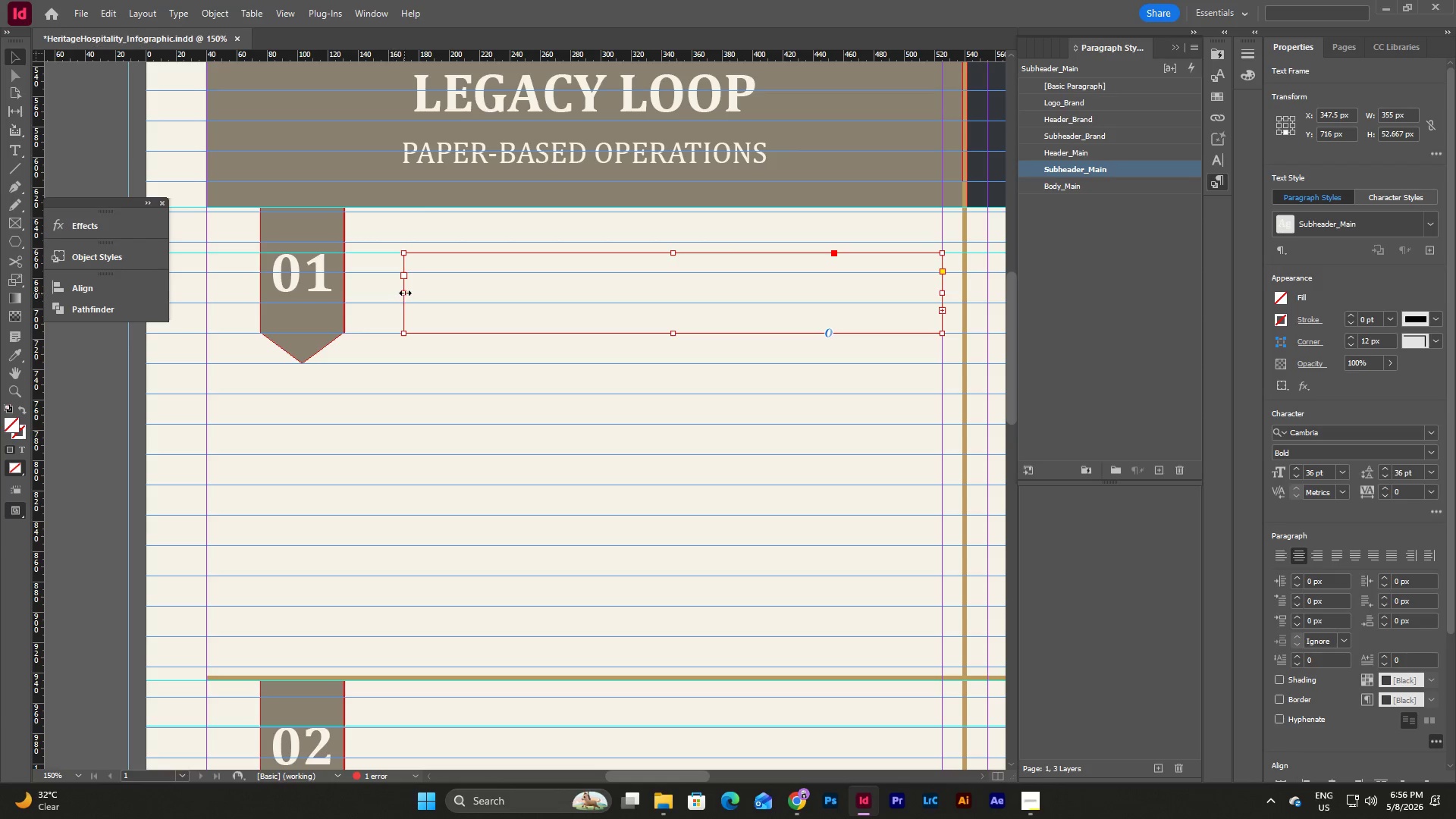 
left_click_drag(start_coordinate=[405, 291], to_coordinate=[344, 300])
 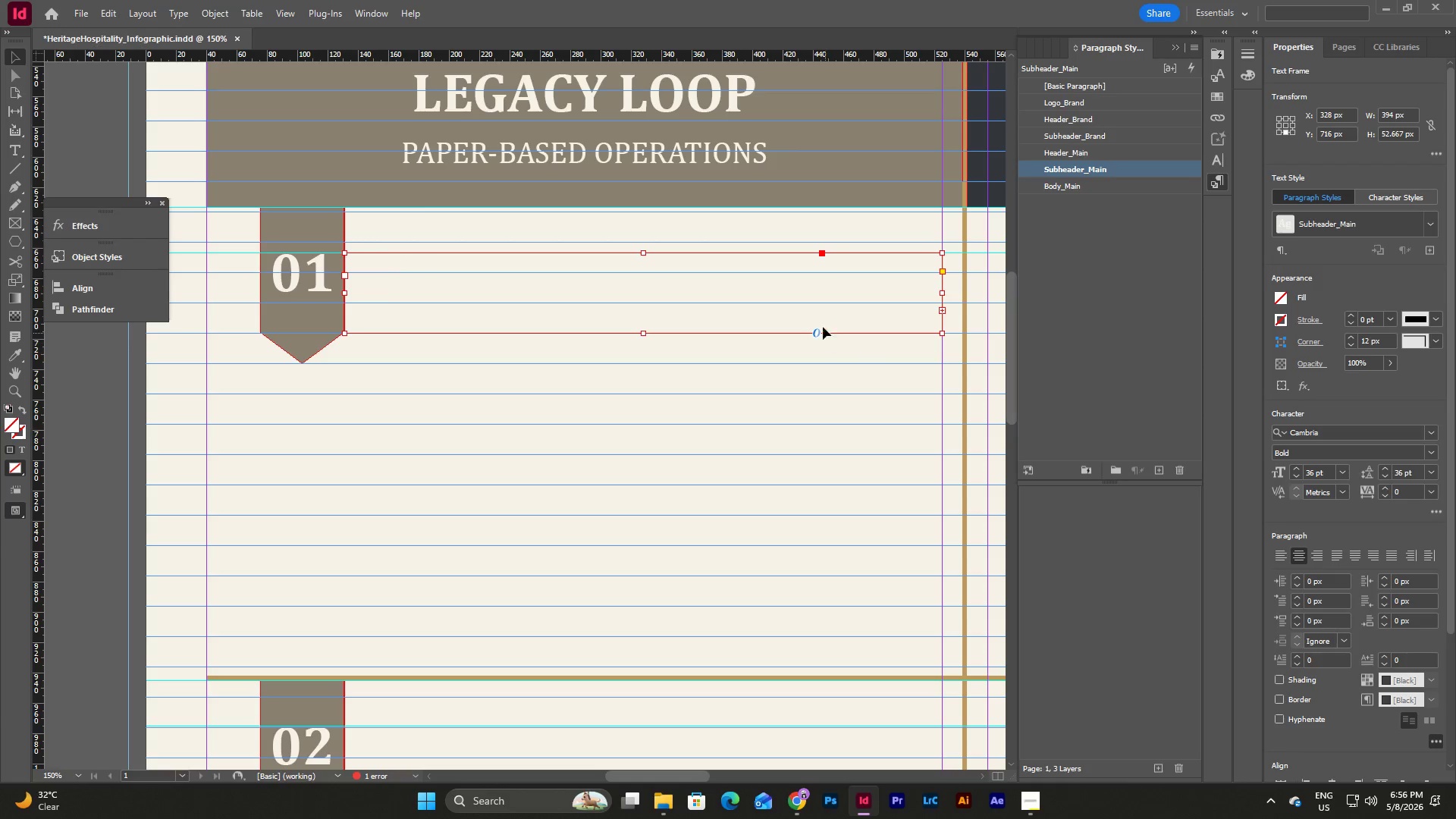 
double_click([839, 289])
 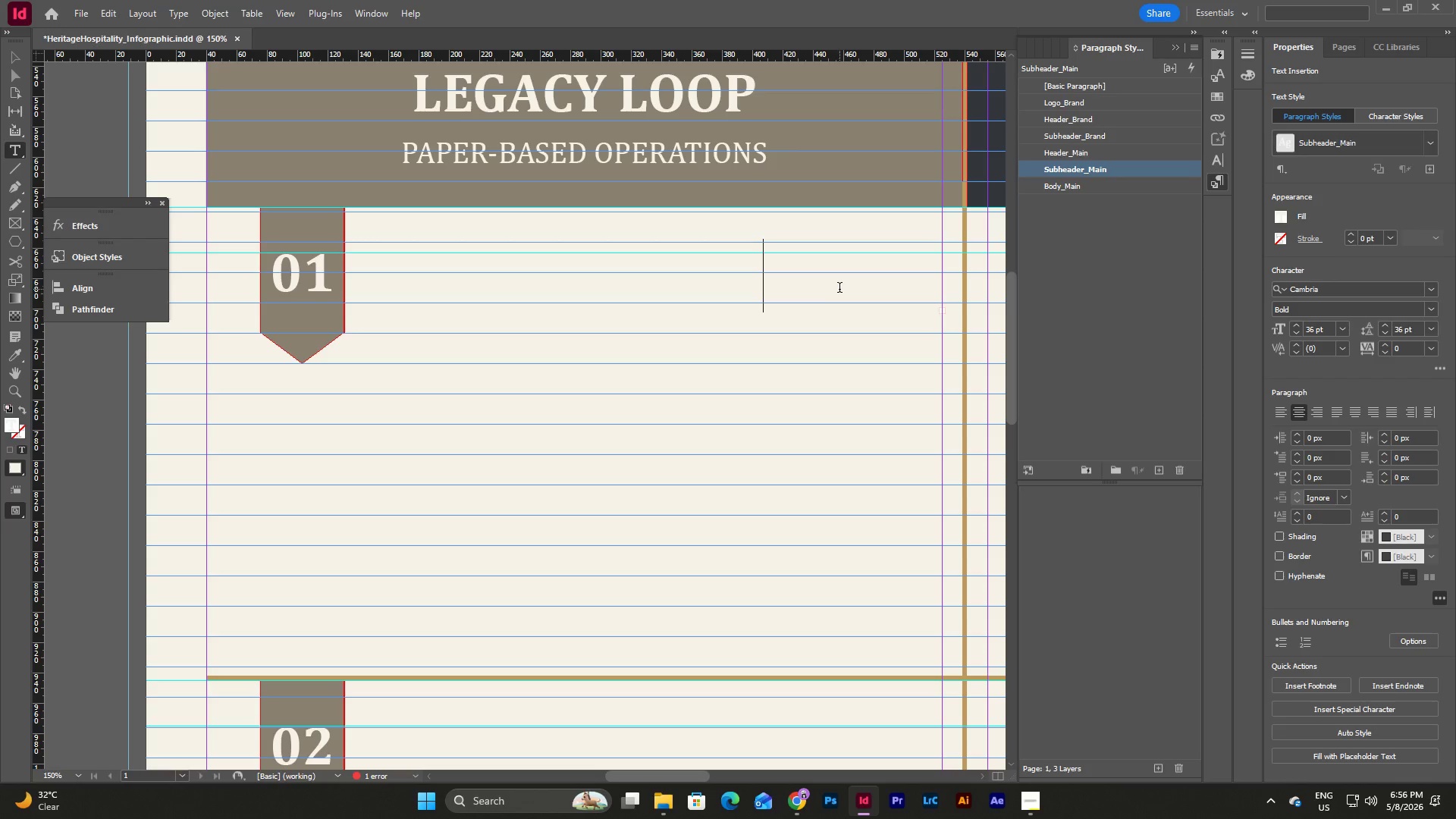 
key(Escape)
 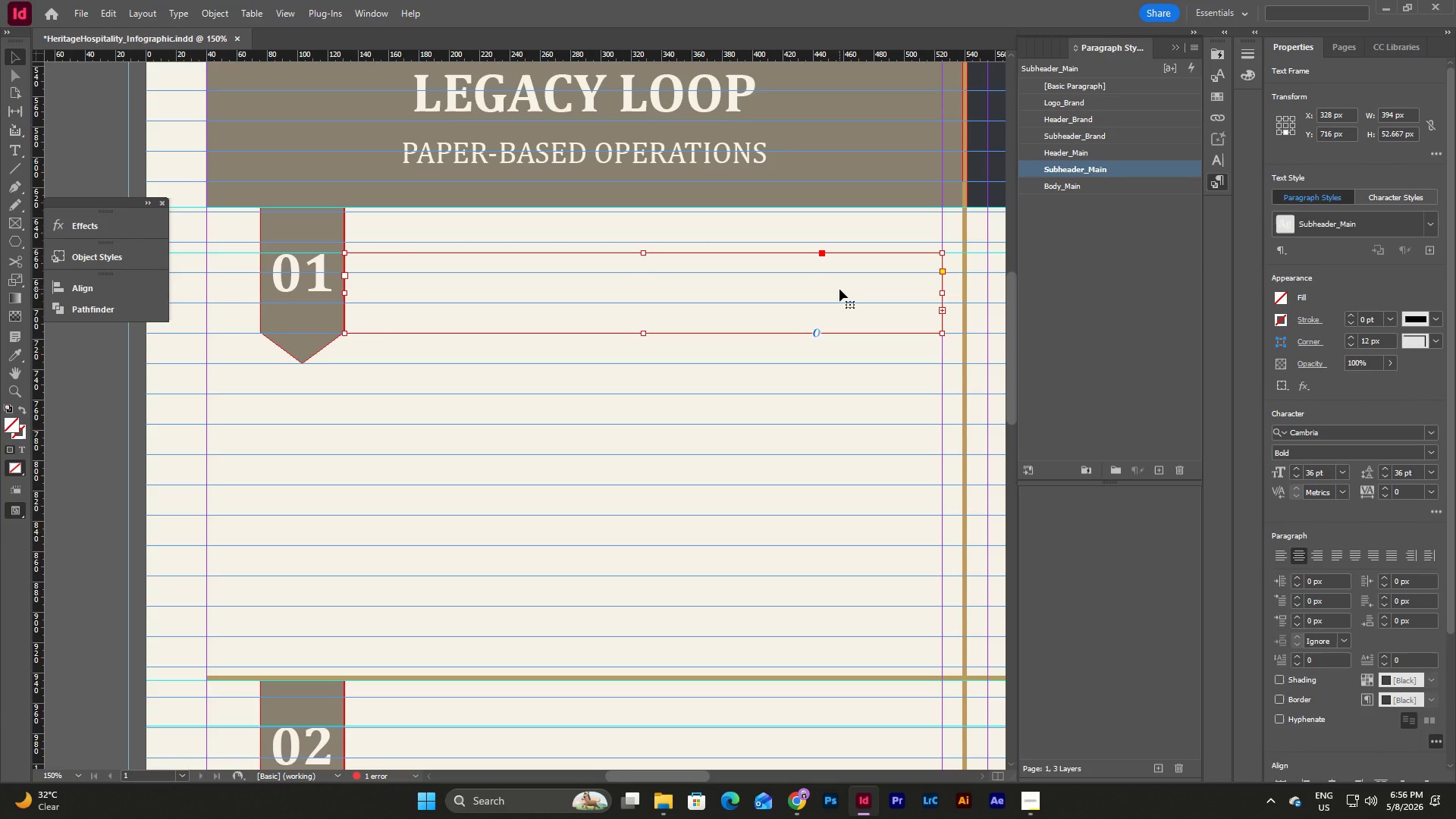 
left_click([839, 289])
 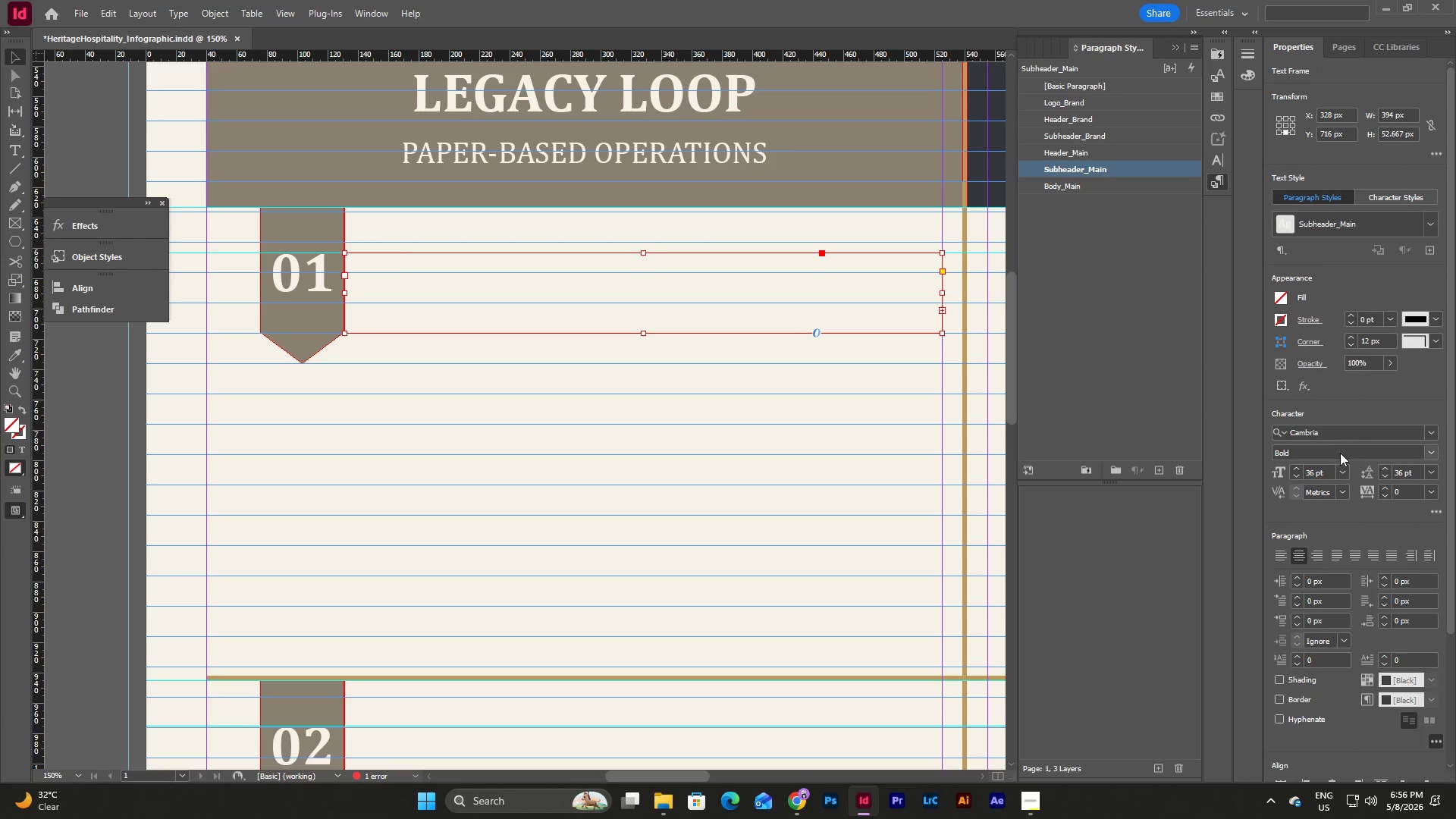 
double_click([1128, 170])
 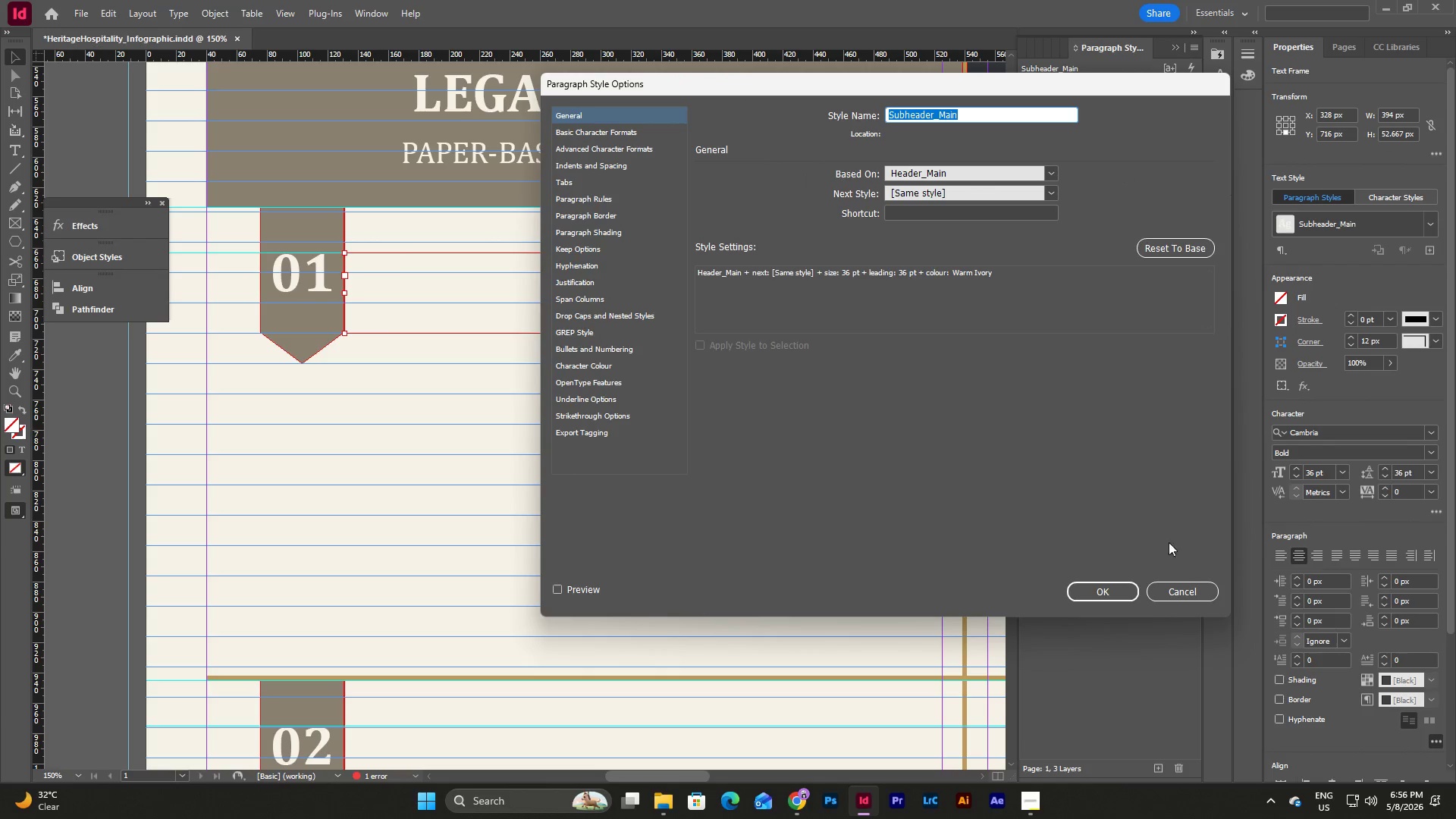 
left_click([1187, 590])
 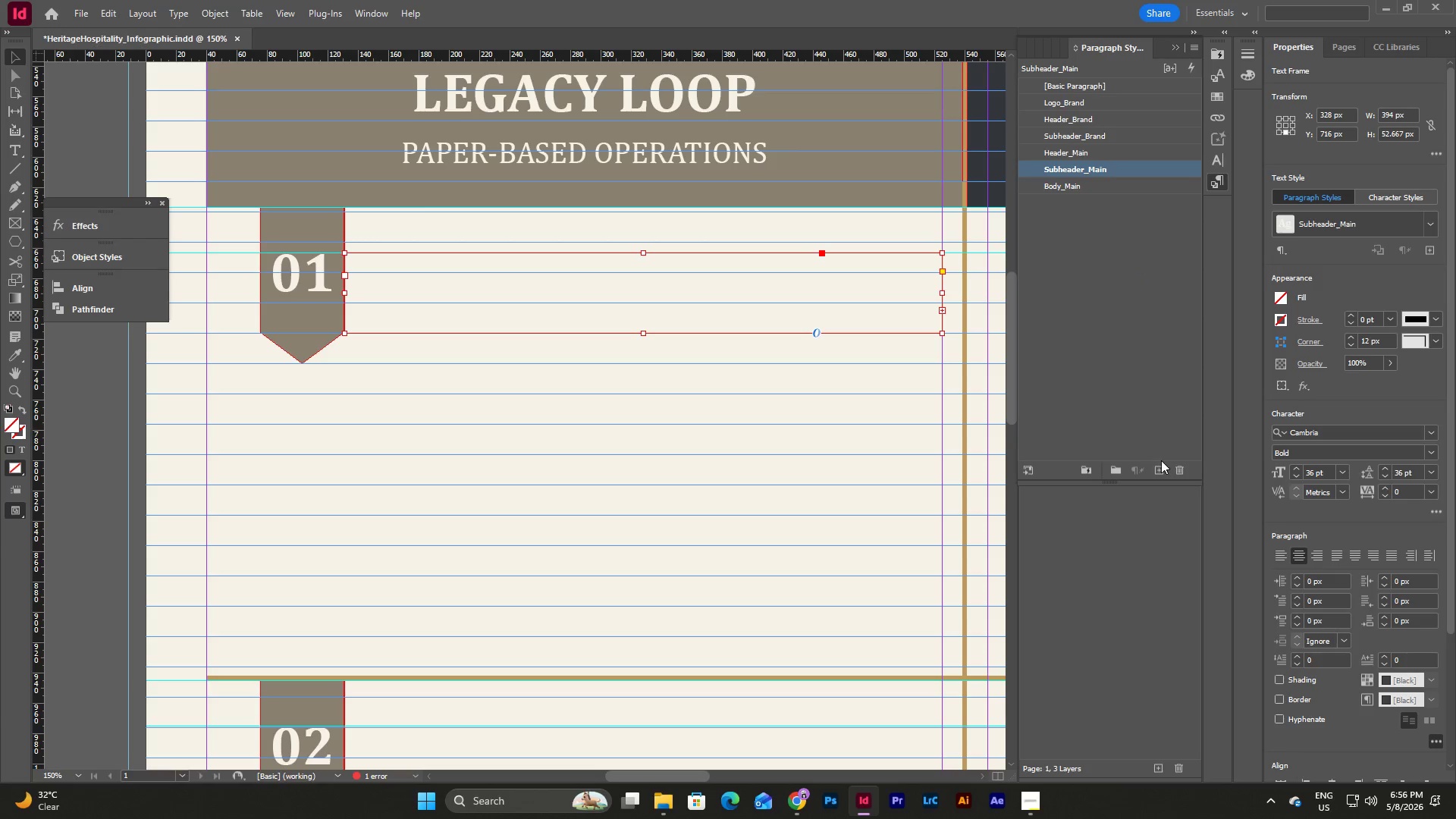 
left_click([1161, 469])
 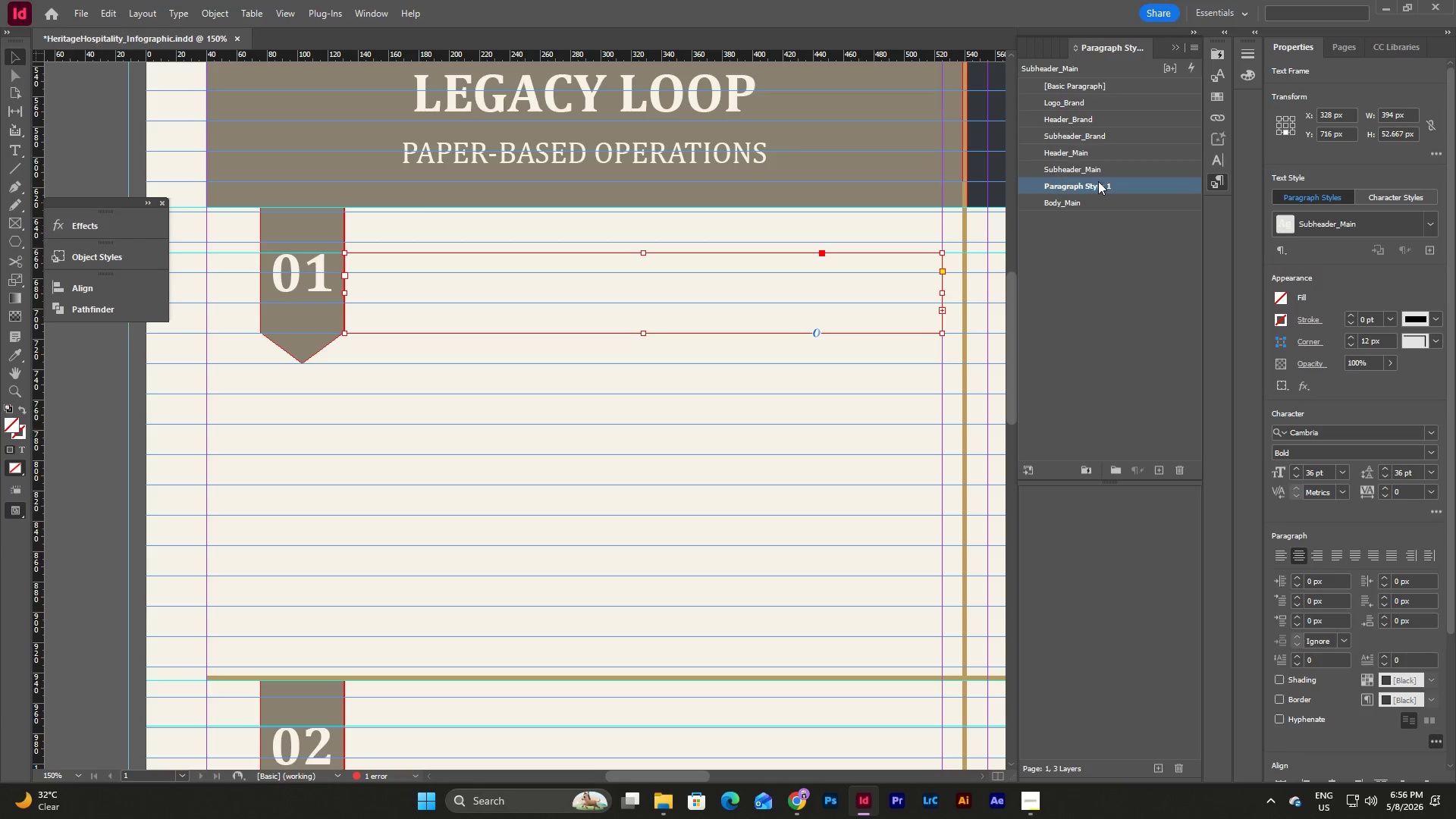 
double_click([1098, 181])
 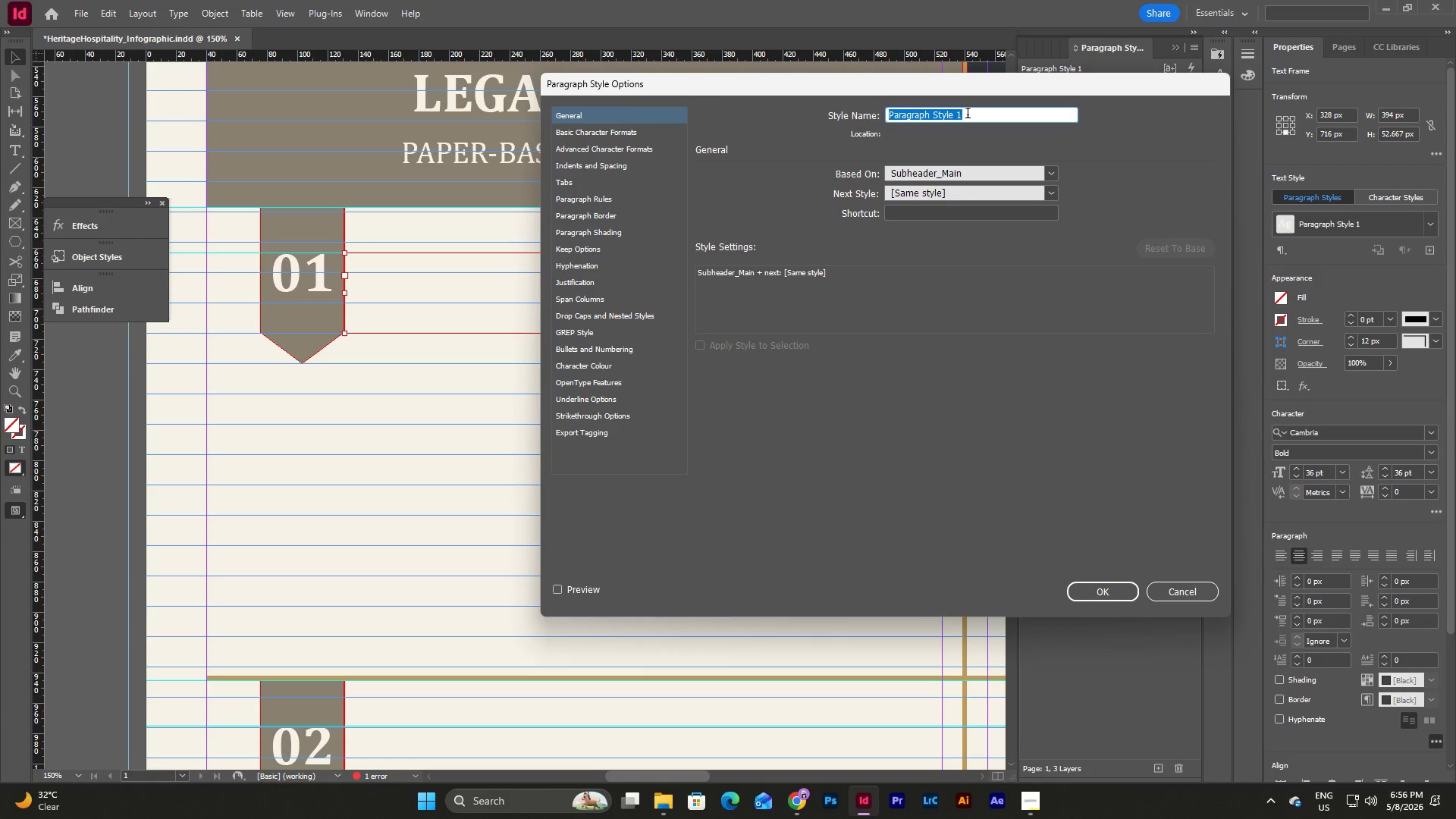 
type(Subheader_2_Main)
 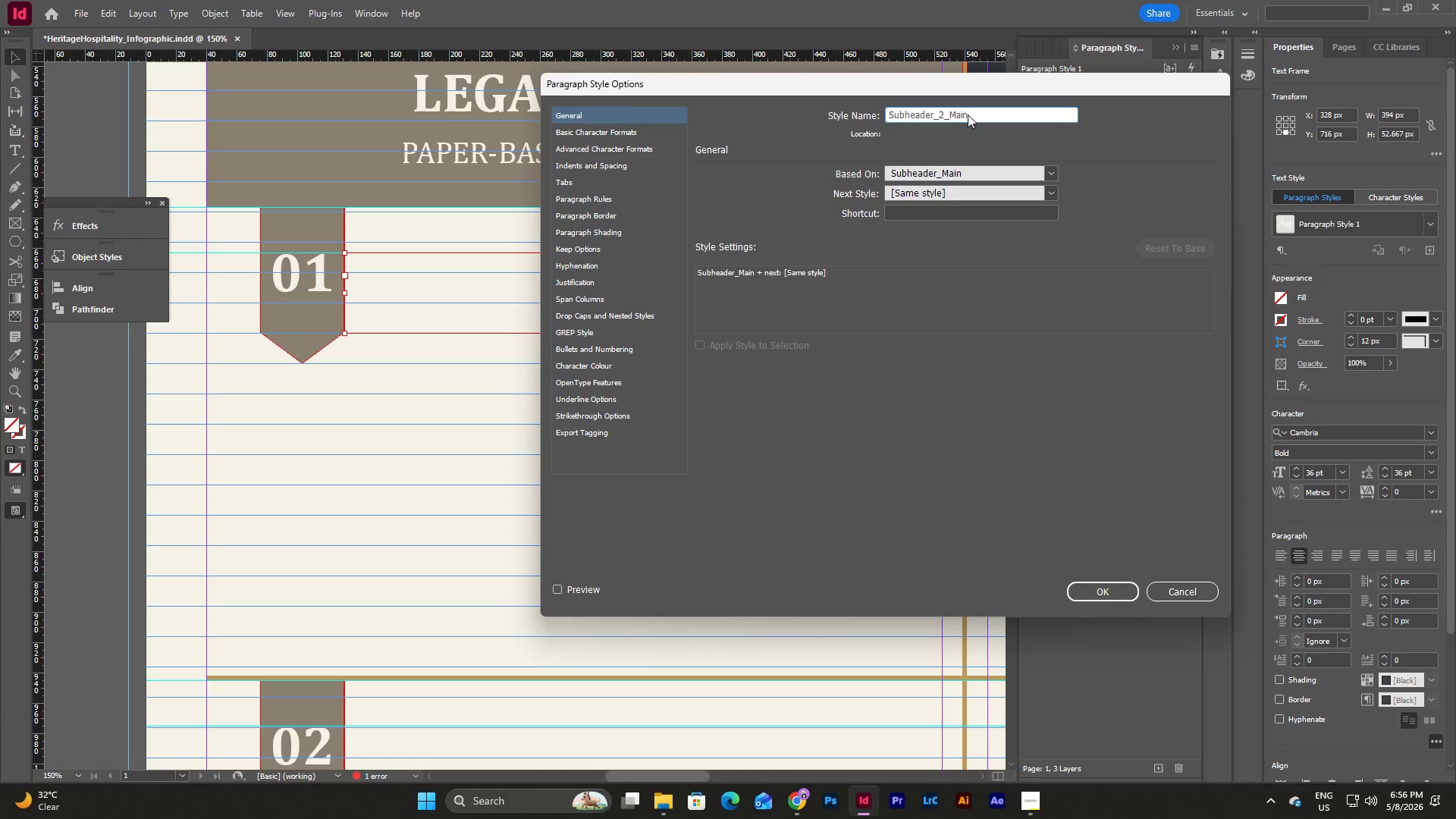 
left_click([658, 127])
 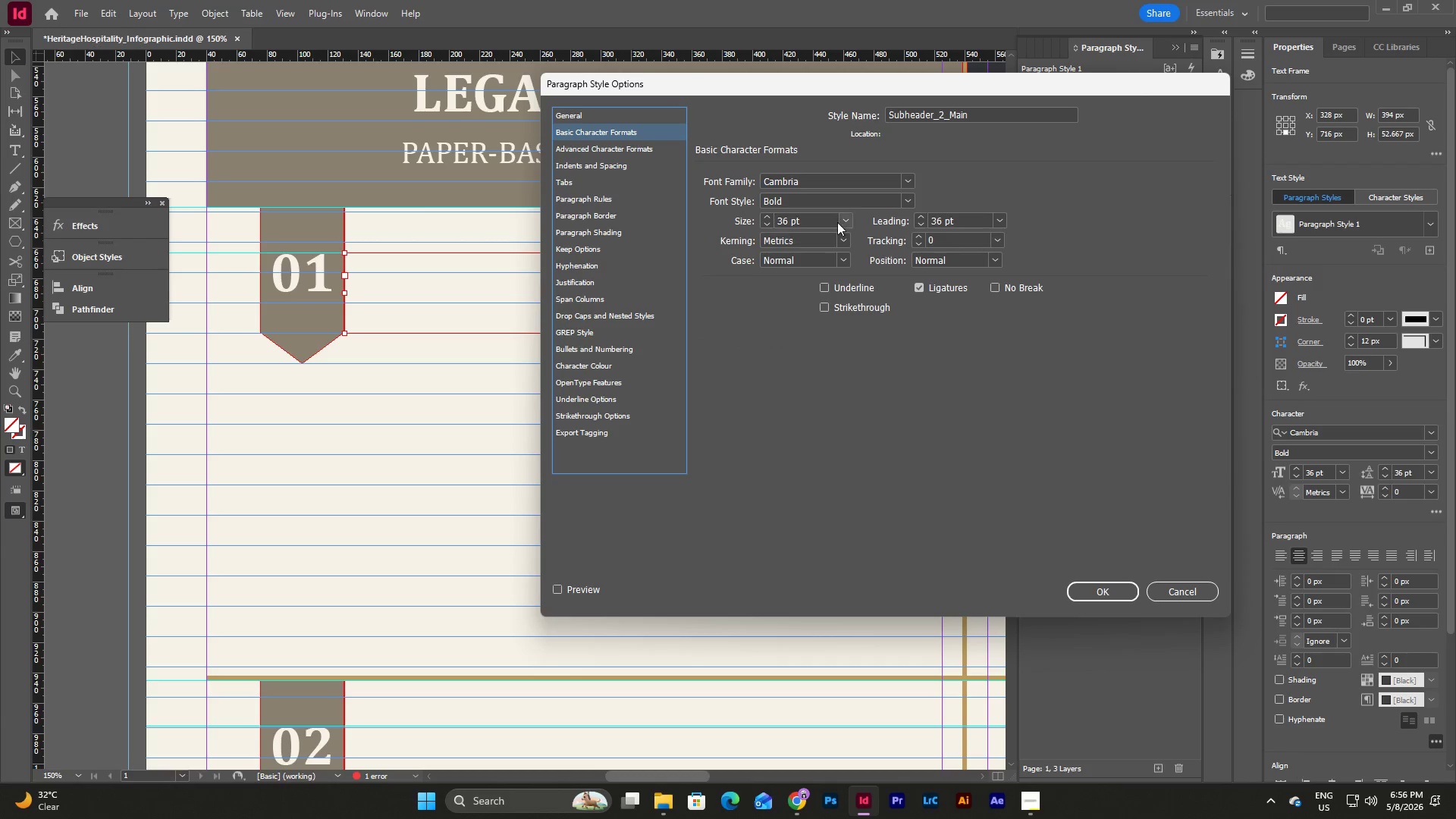 
left_click([843, 218])
 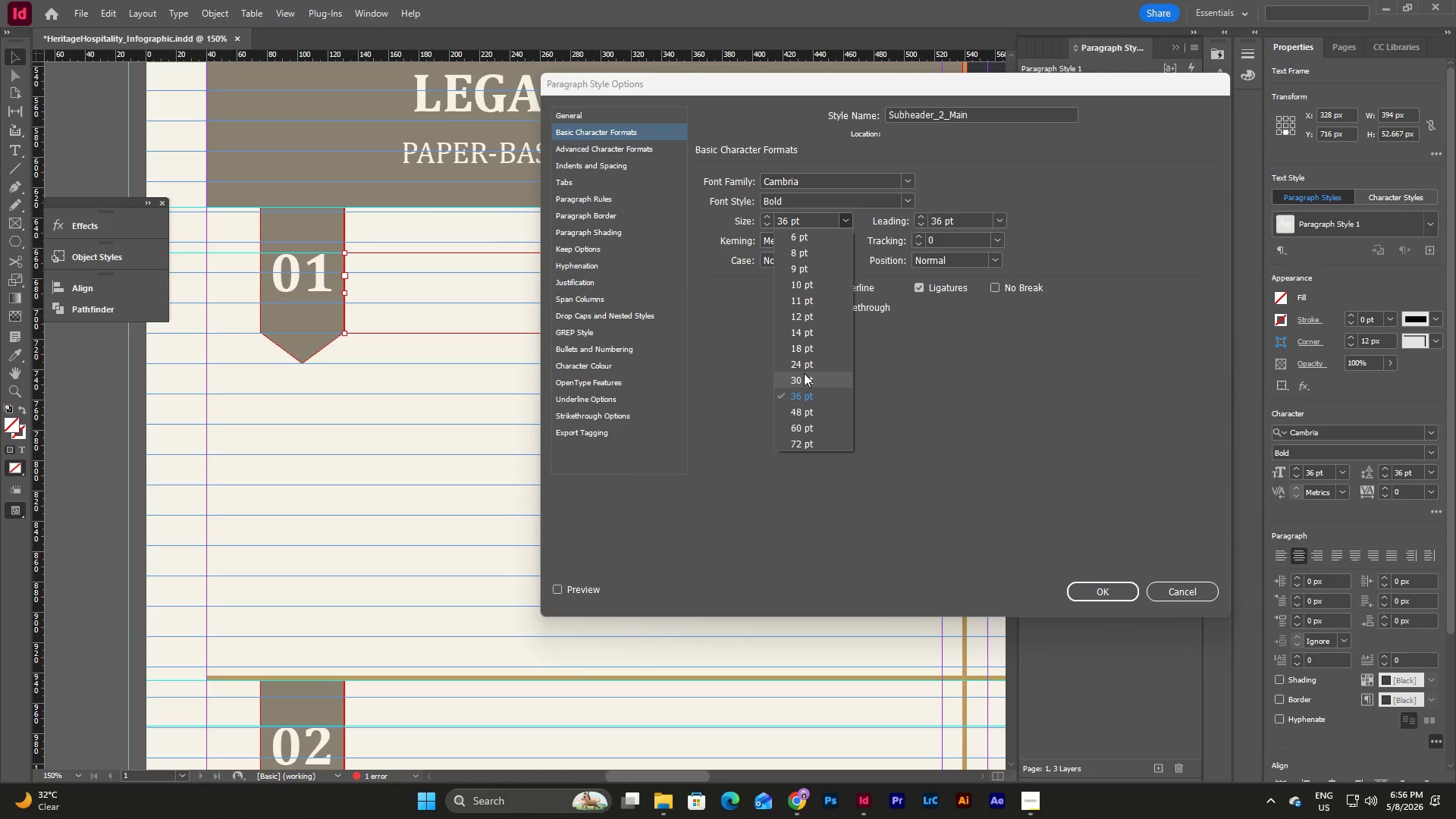 
left_click([803, 375])
 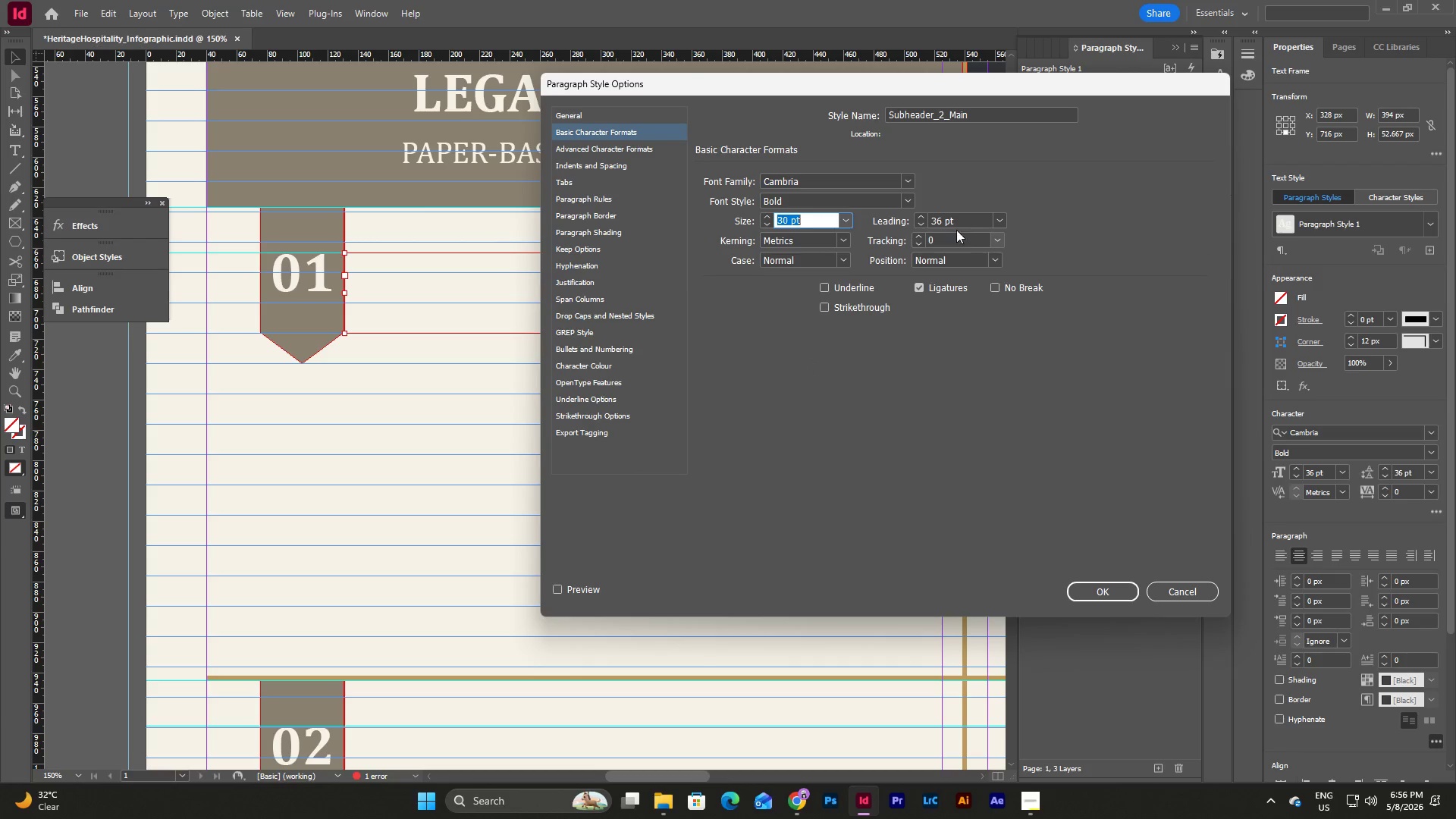 
double_click([958, 222])
 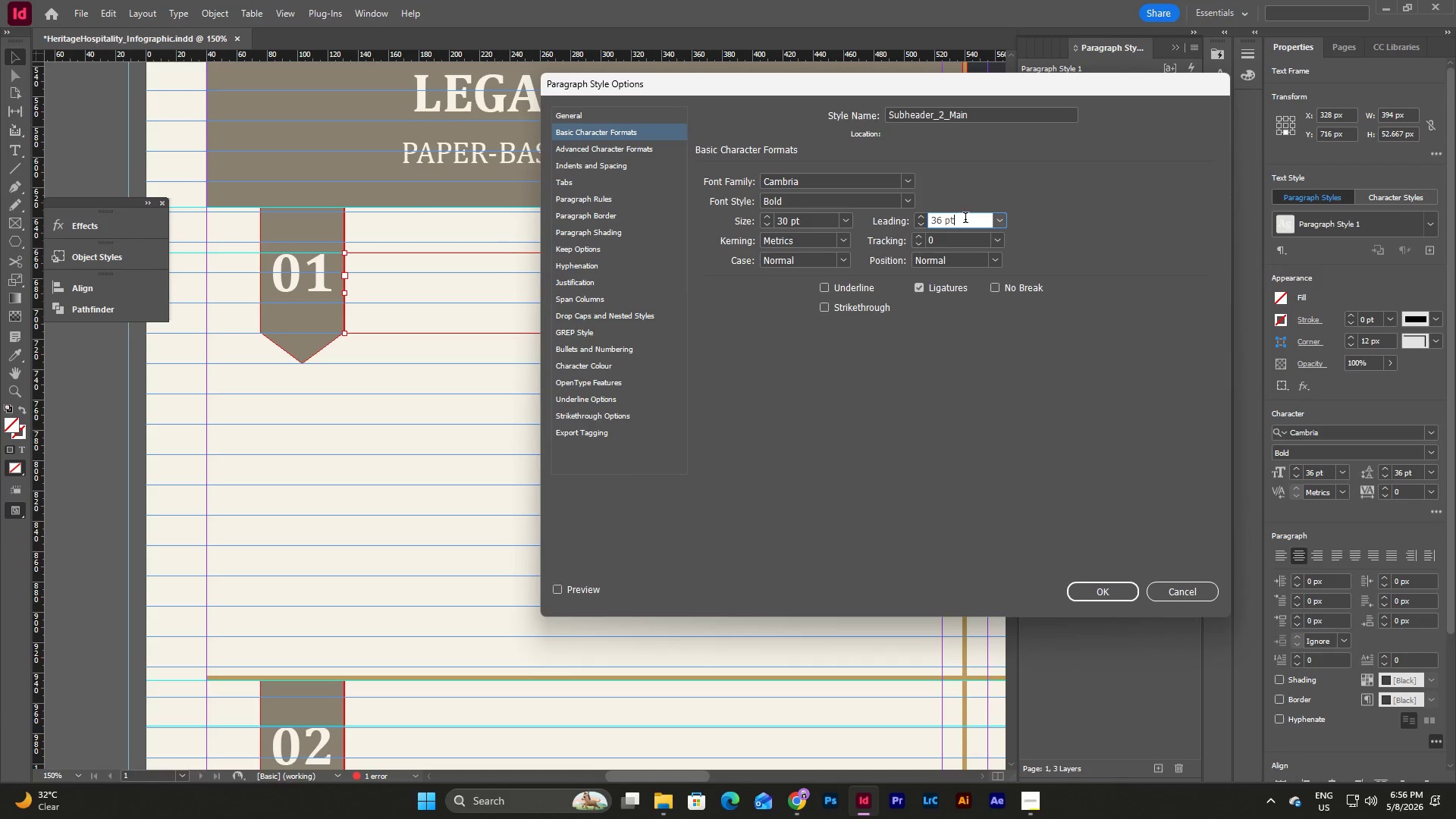 
left_click_drag(start_coordinate=[965, 219], to_coordinate=[905, 223])
 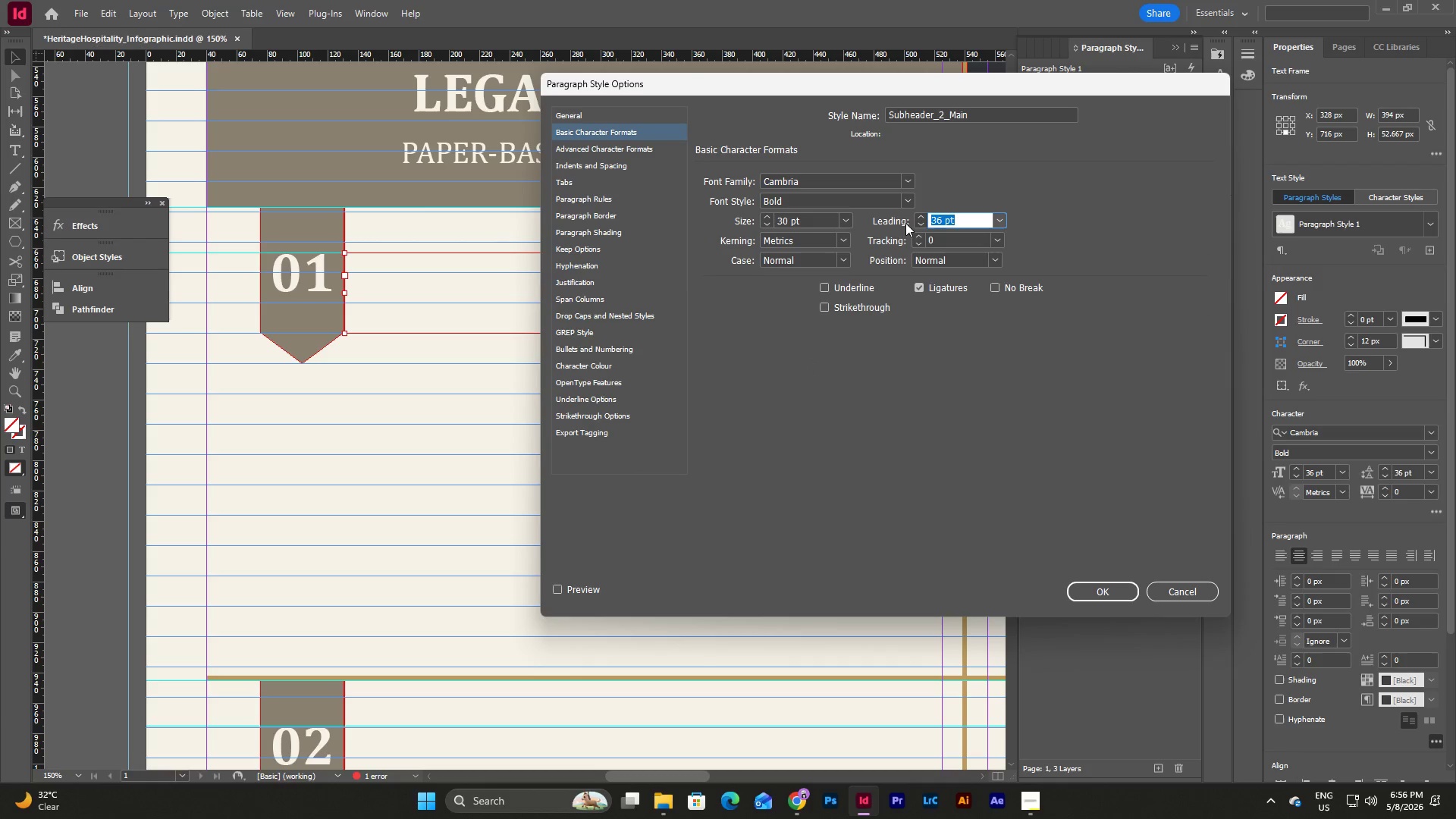 
key(Numpad3)
 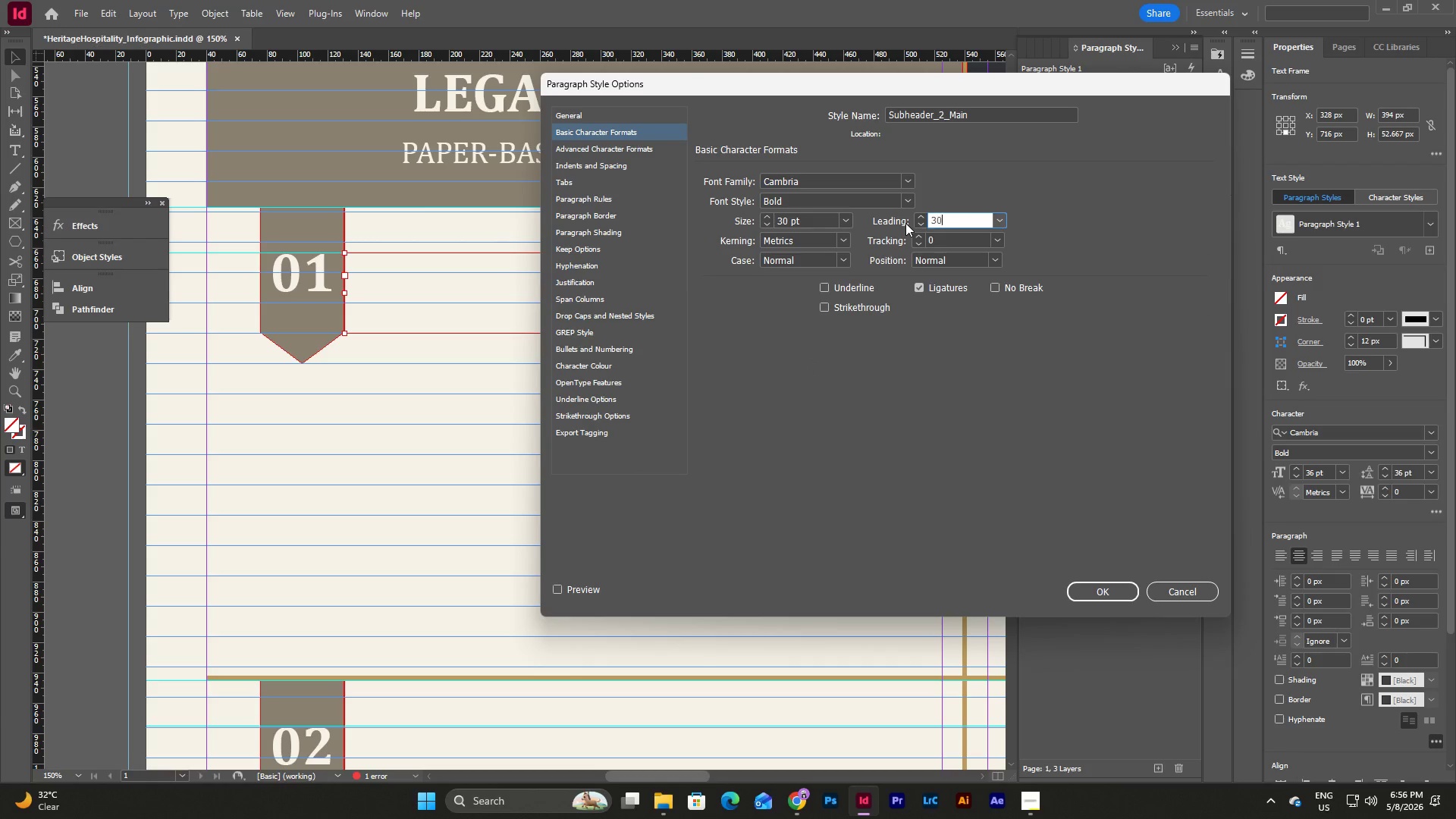 
key(Numpad0)
 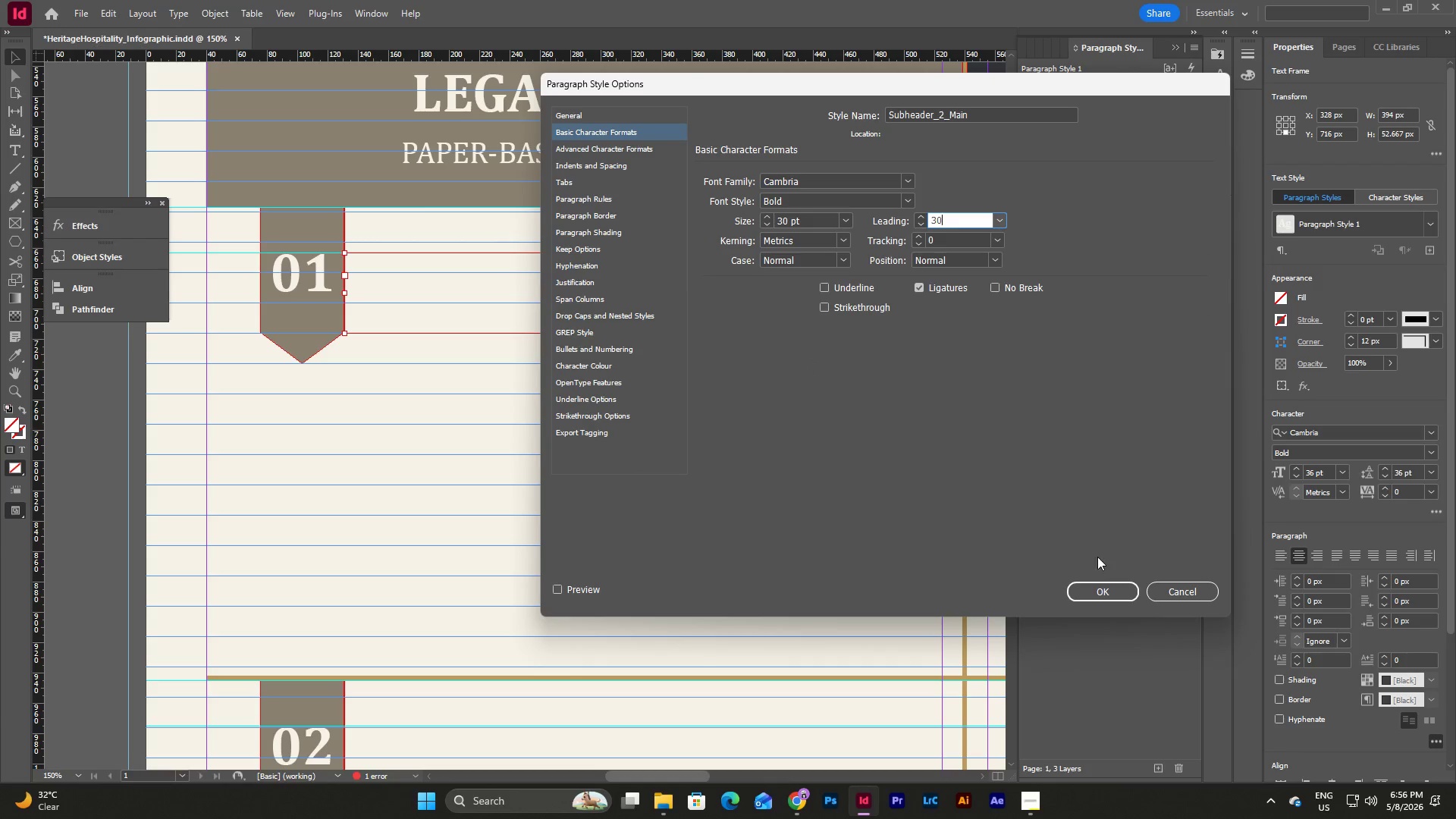 
left_click([1100, 595])
 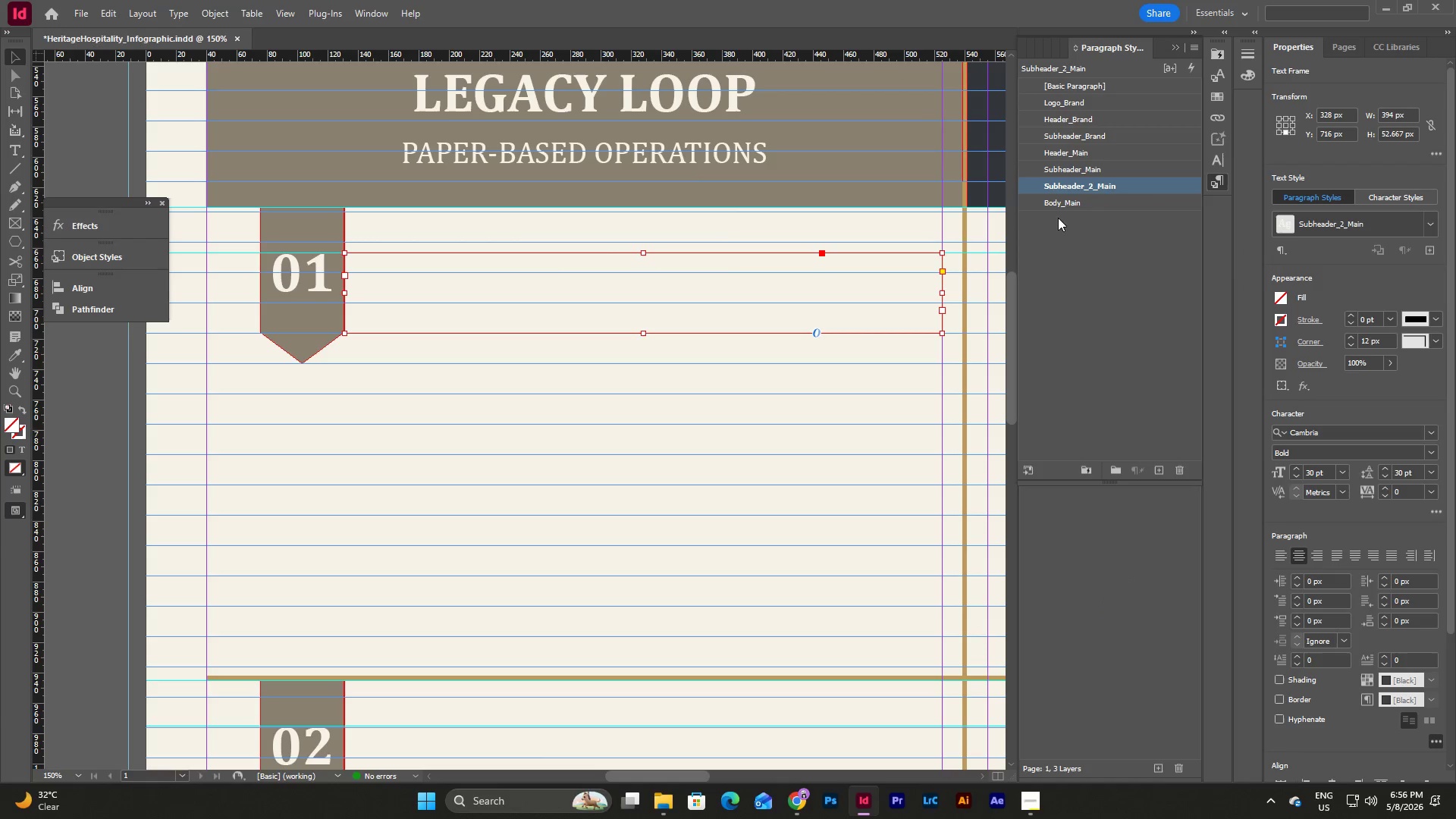 
double_click([1085, 186])
 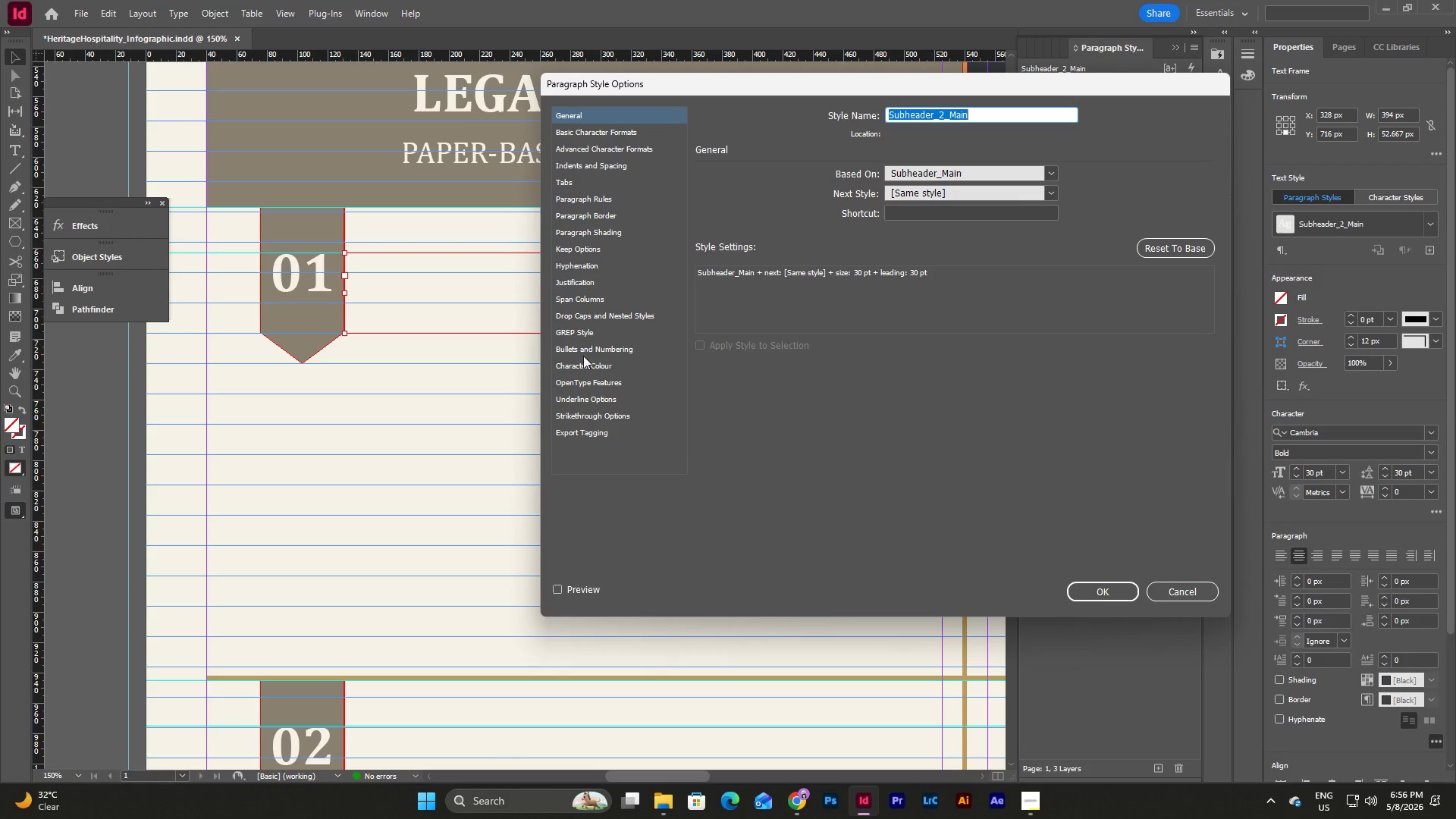 
left_click([583, 362])
 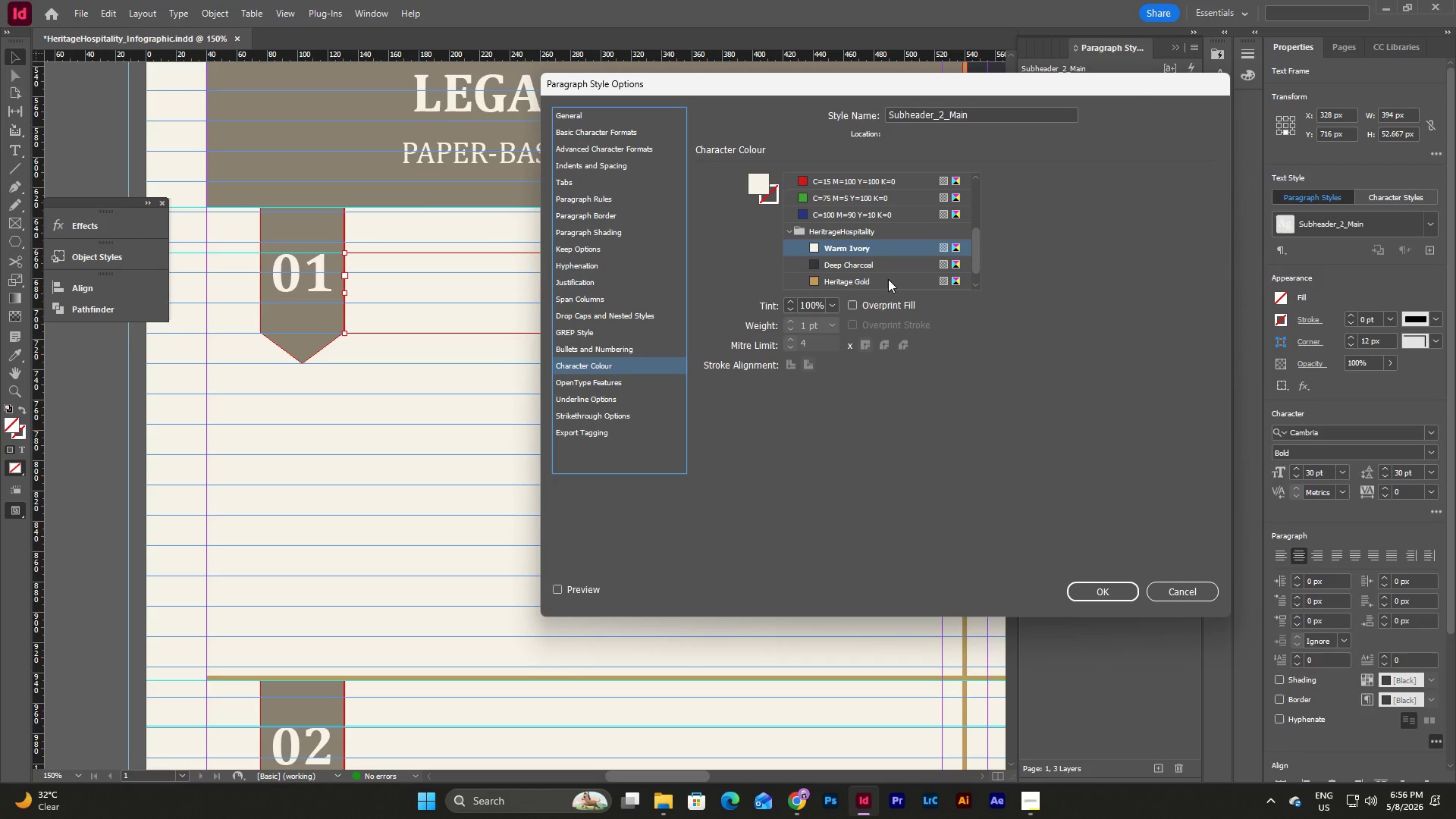 
scroll: coordinate [888, 279], scroll_direction: down, amount: 5.0
 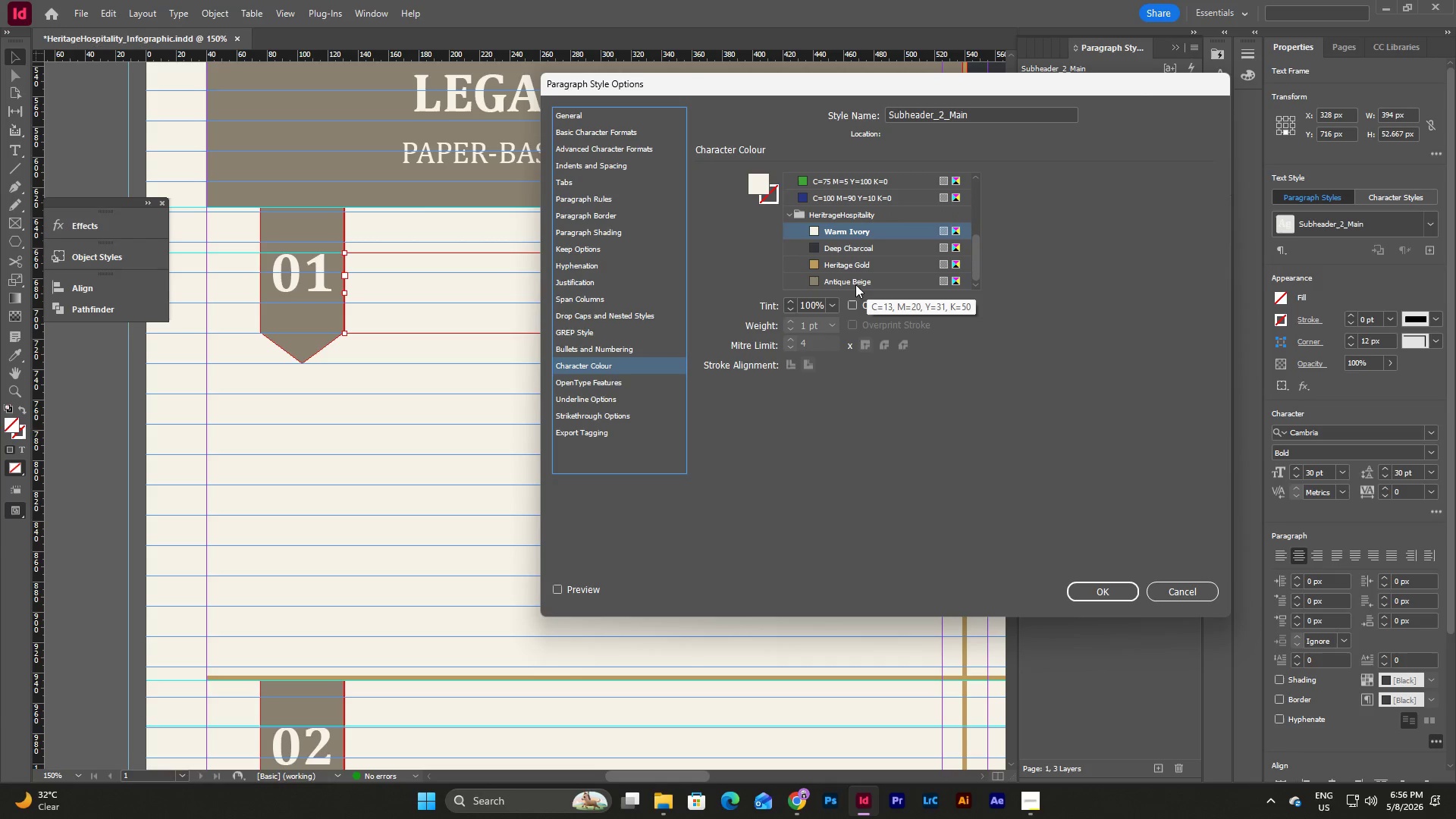 
left_click([842, 284])
 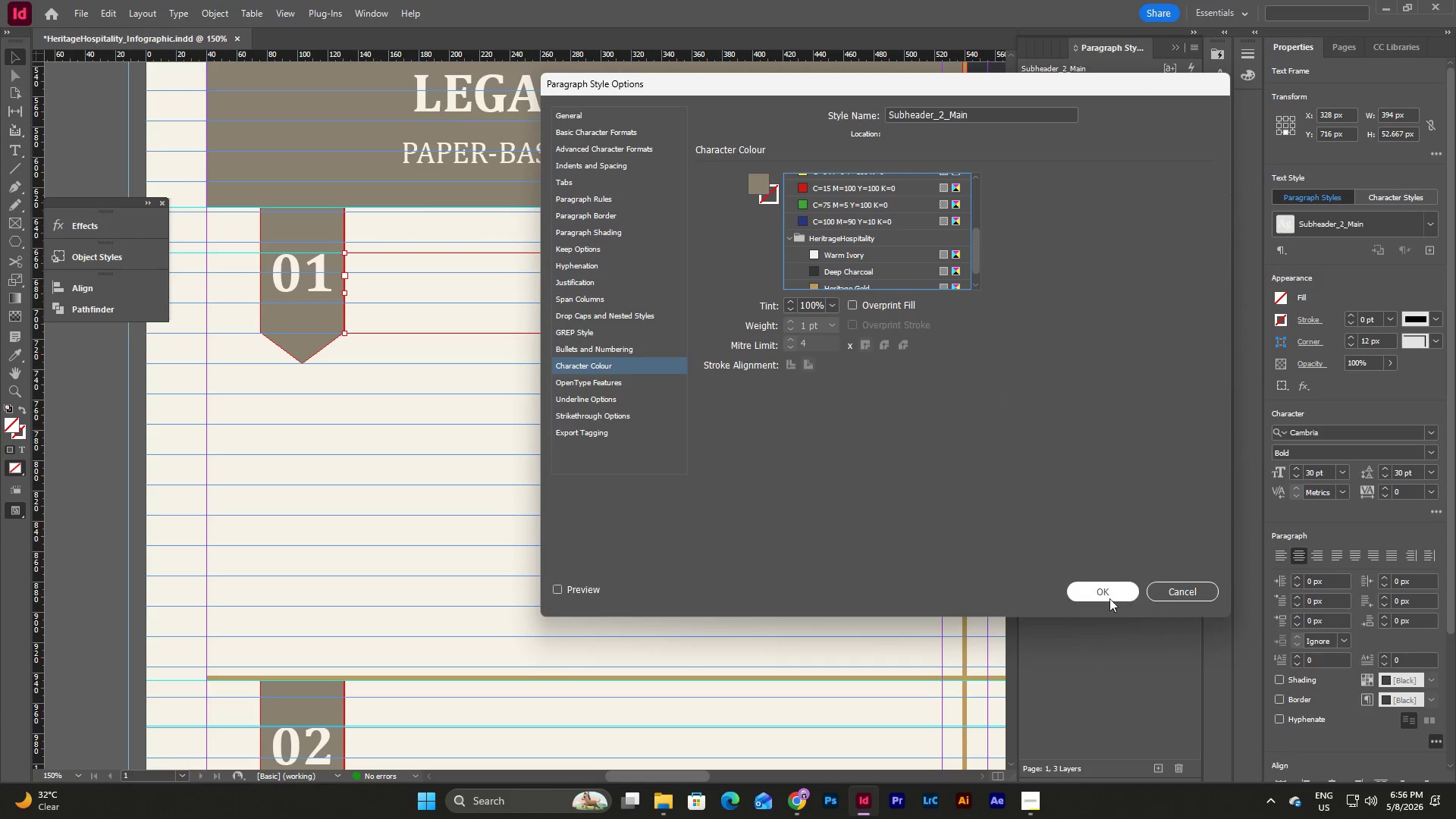 
left_click([1106, 591])
 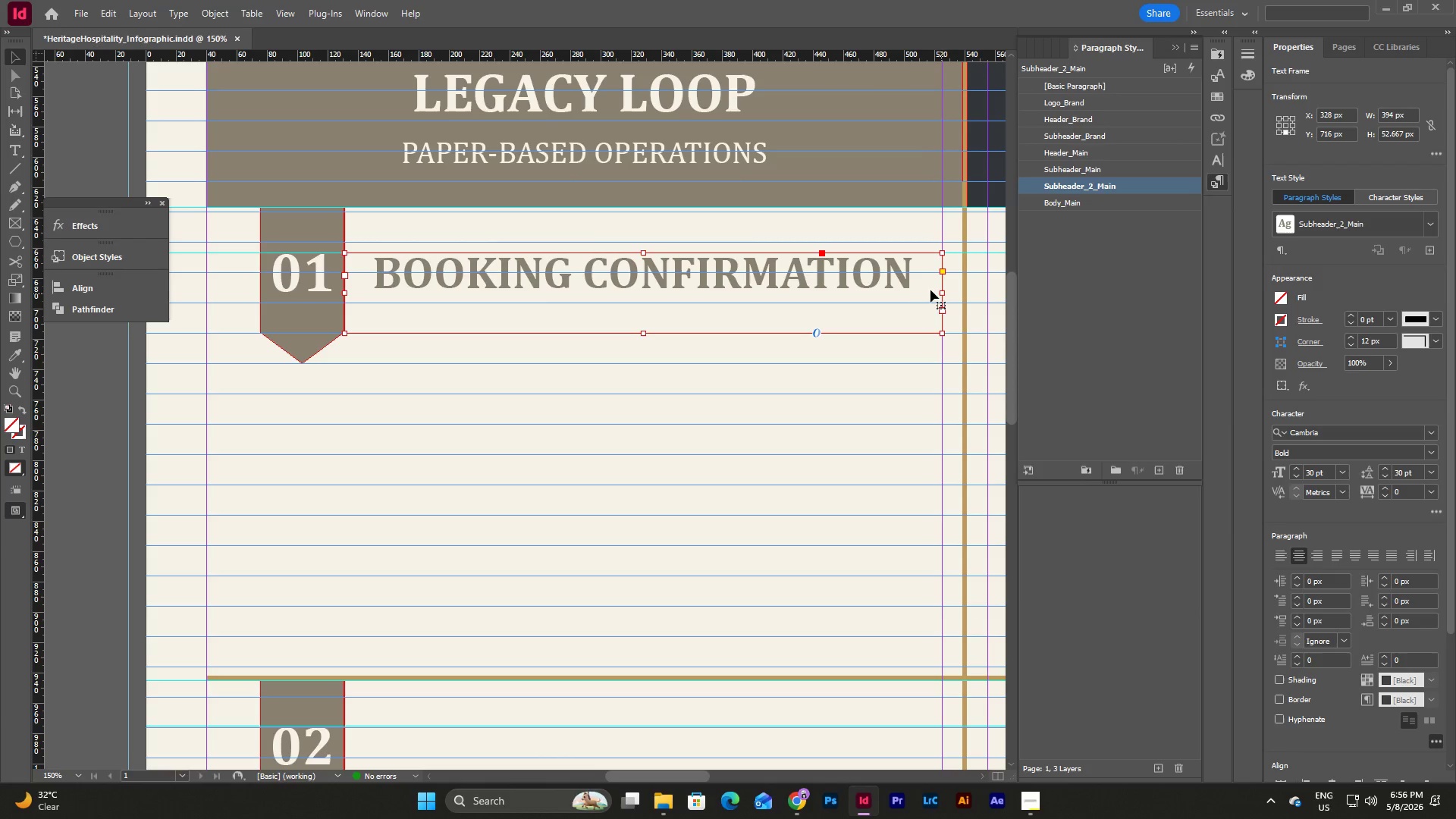 
double_click([921, 287])
 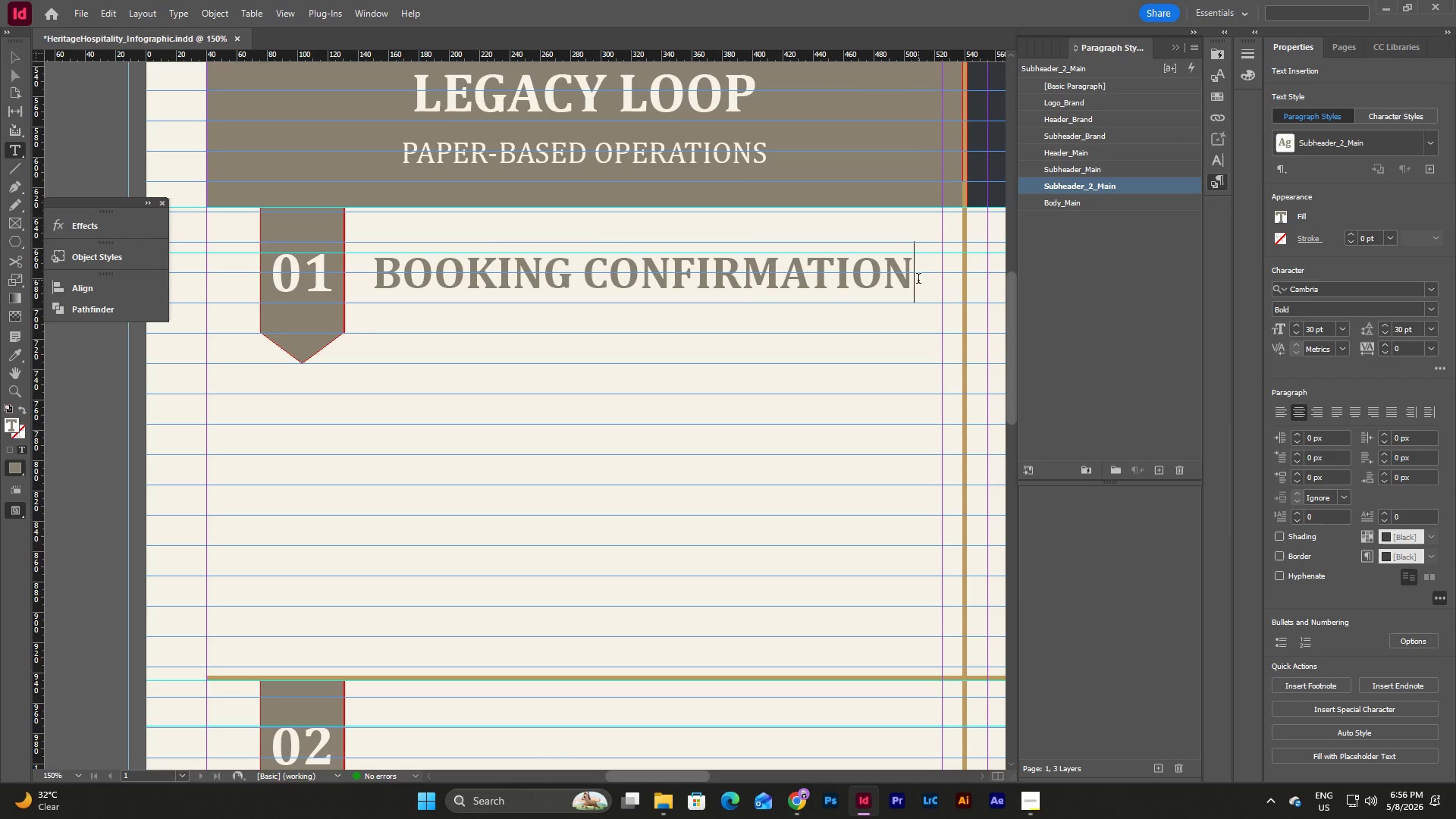 
left_click_drag(start_coordinate=[917, 279], to_coordinate=[360, 284])
 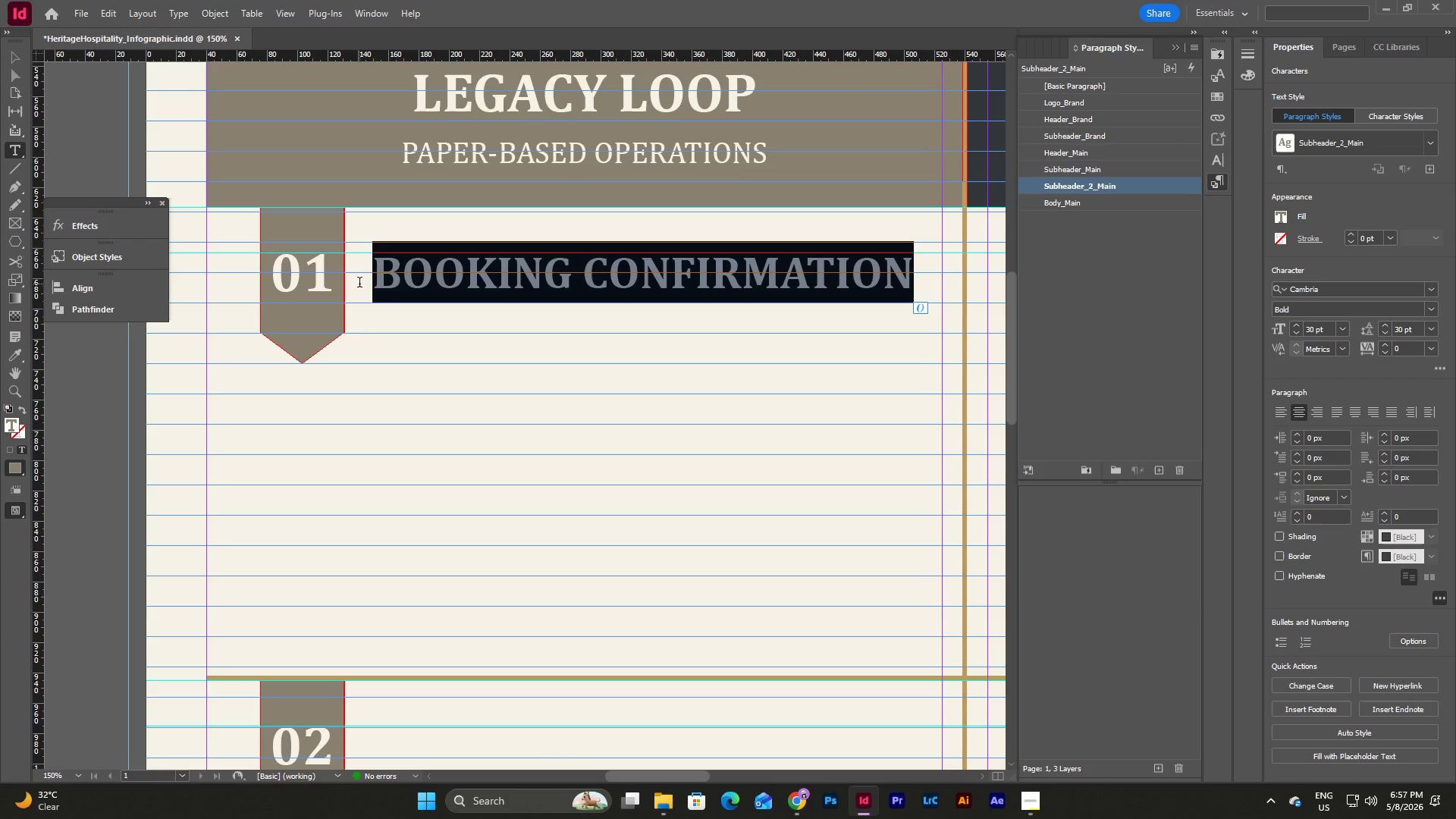 
key(Escape)
 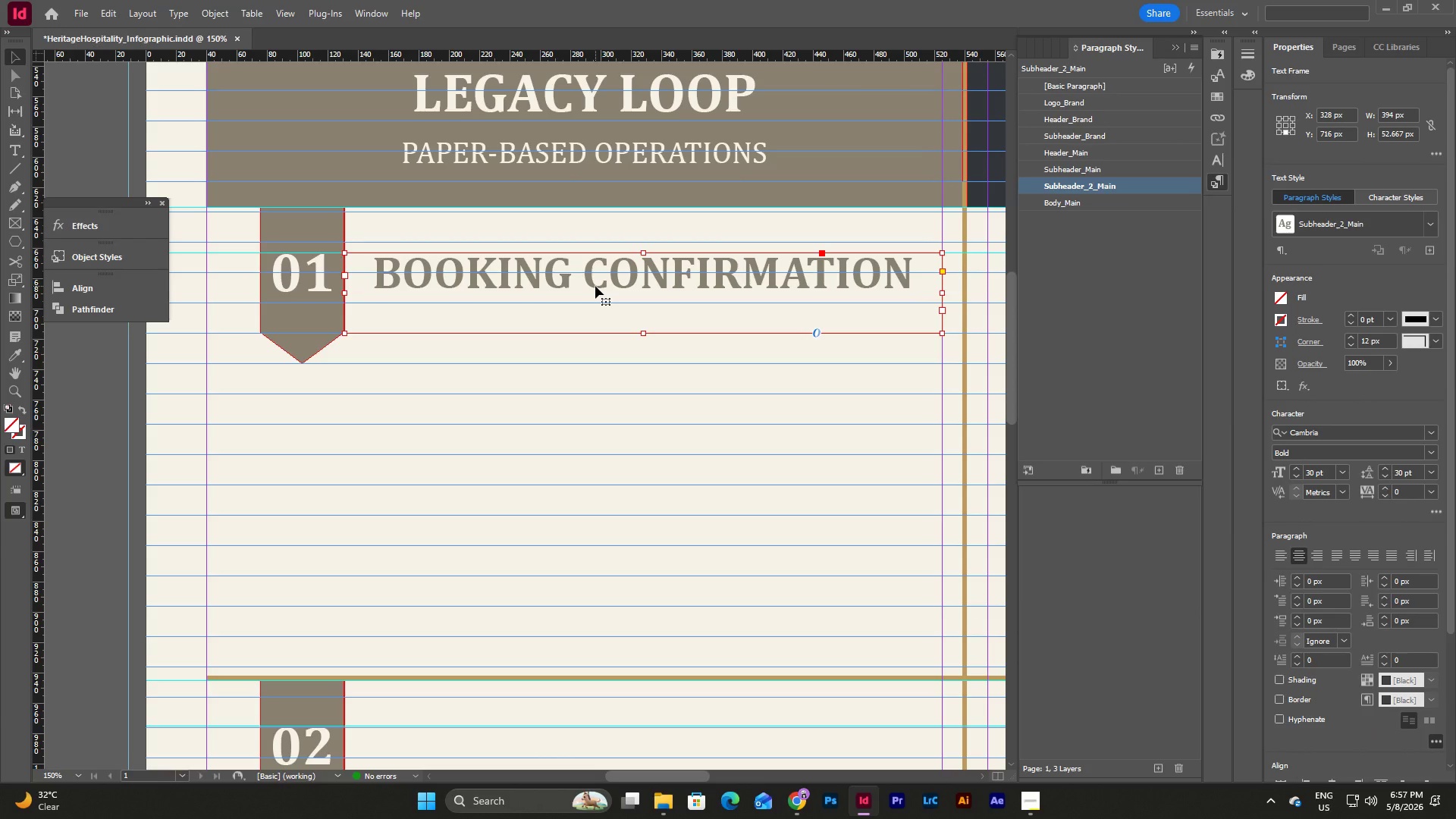 
wait(7.97)
 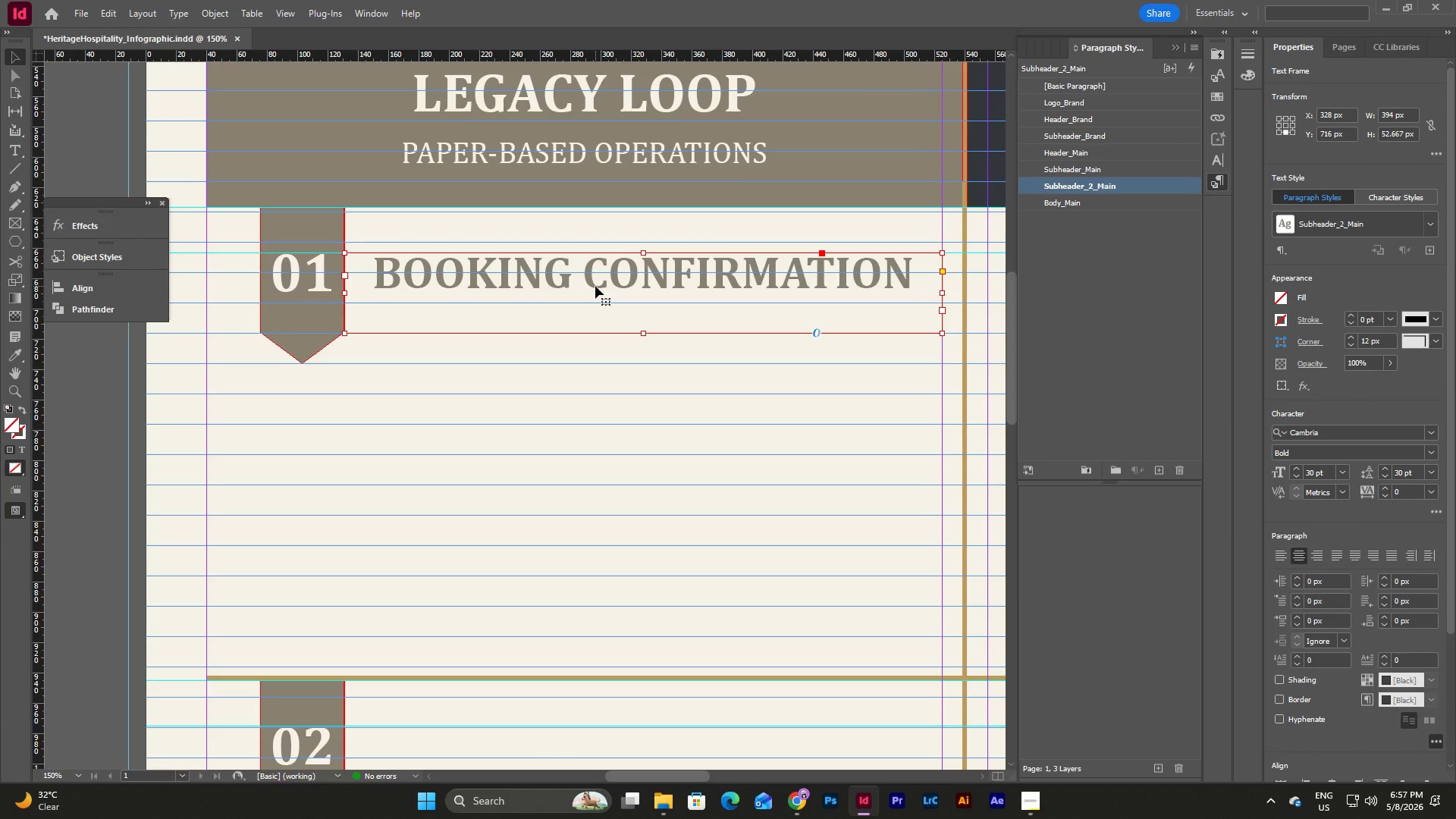 
double_click([1061, 189])
 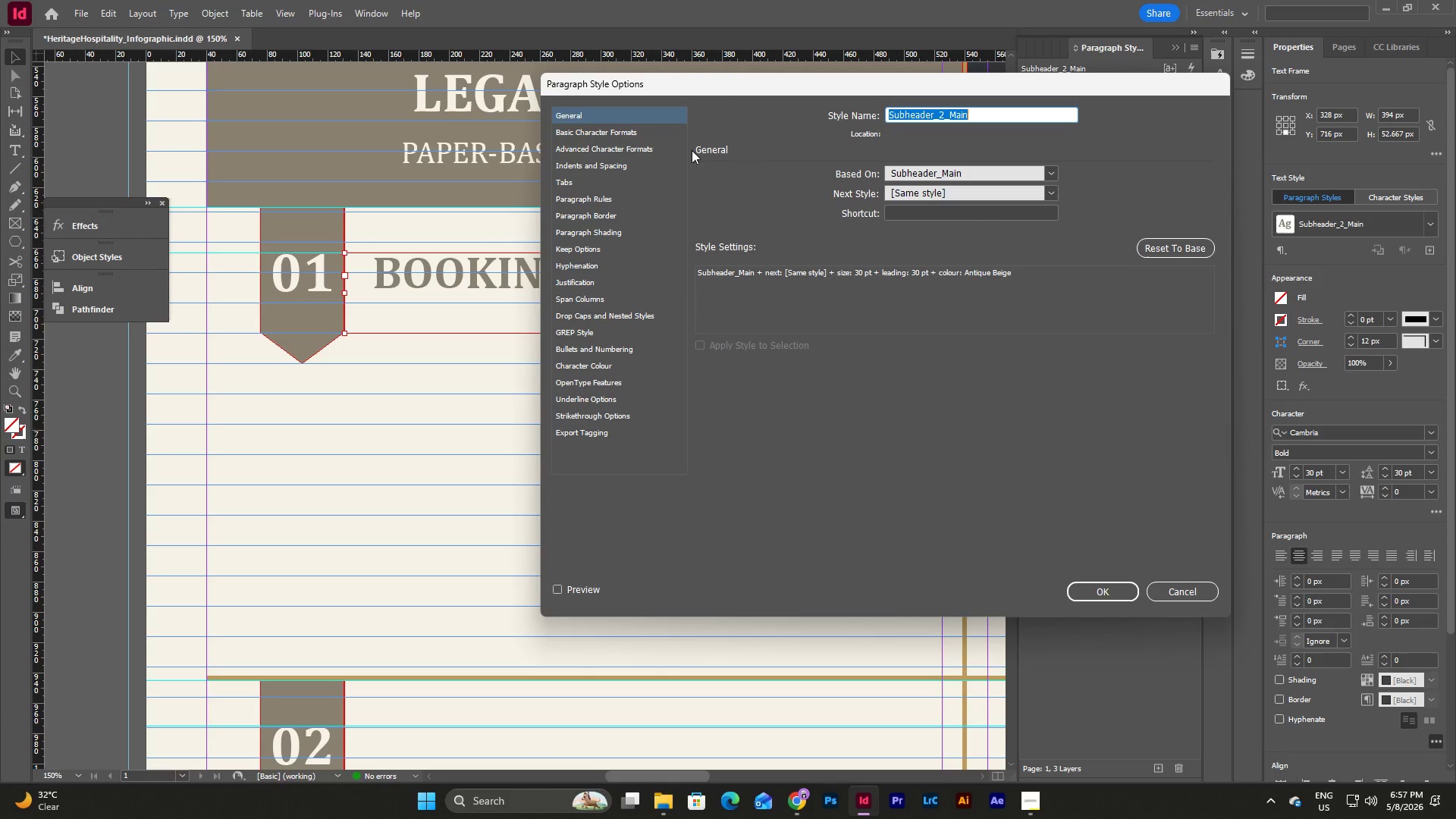 
left_click([620, 131])
 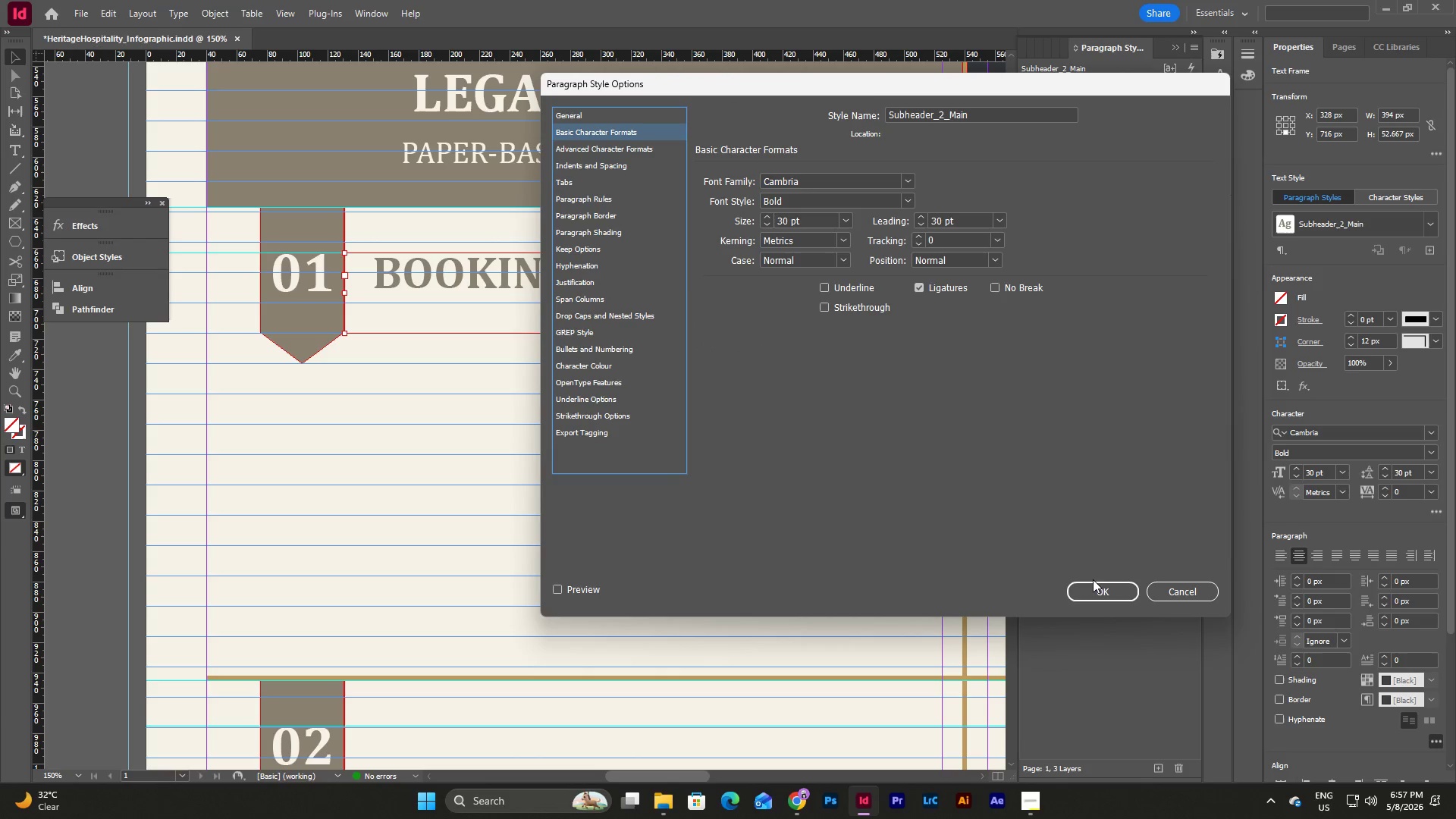 
left_click([1099, 590])
 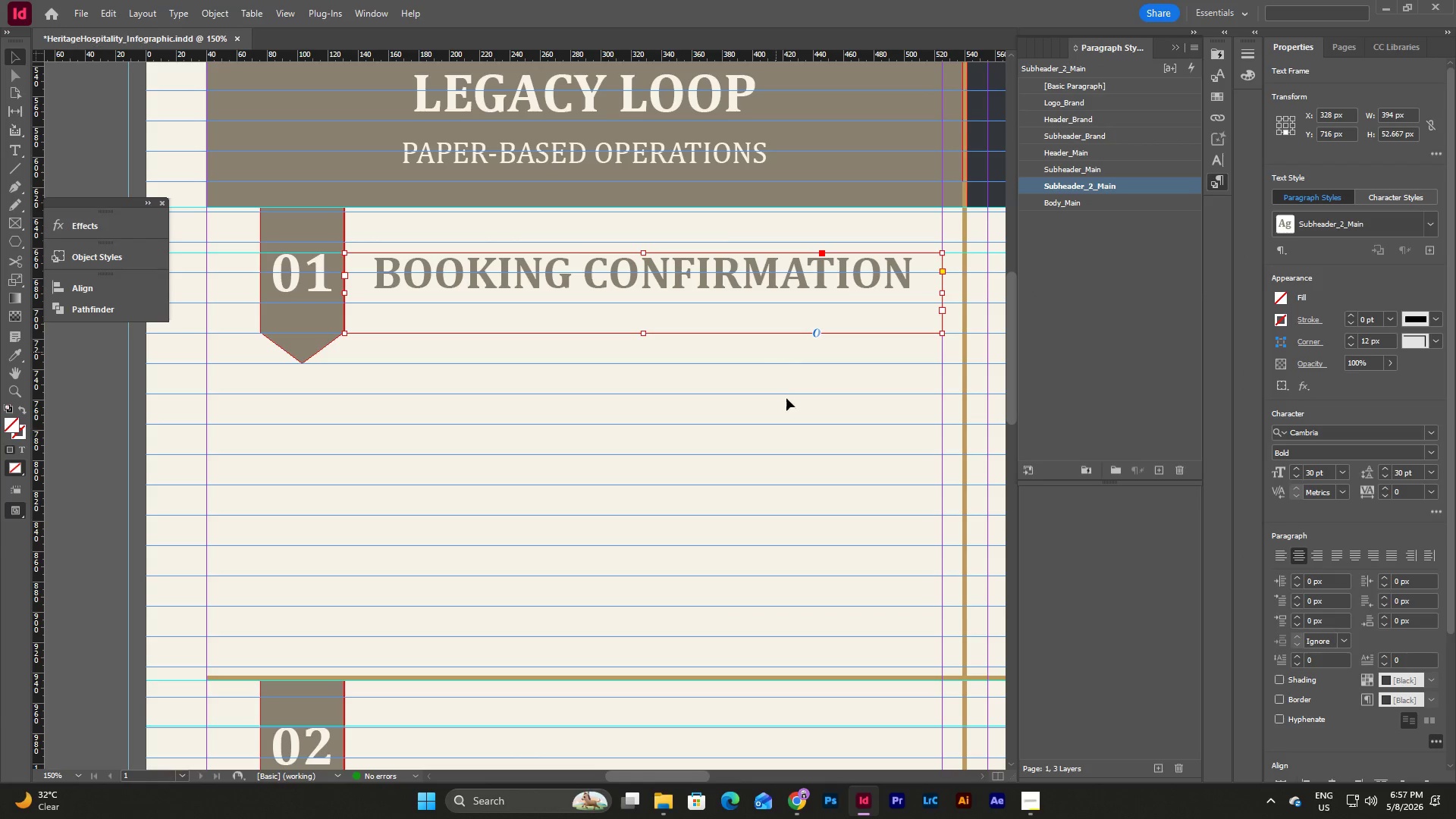 
scroll: coordinate [803, 440], scroll_direction: up, amount: 3.0
 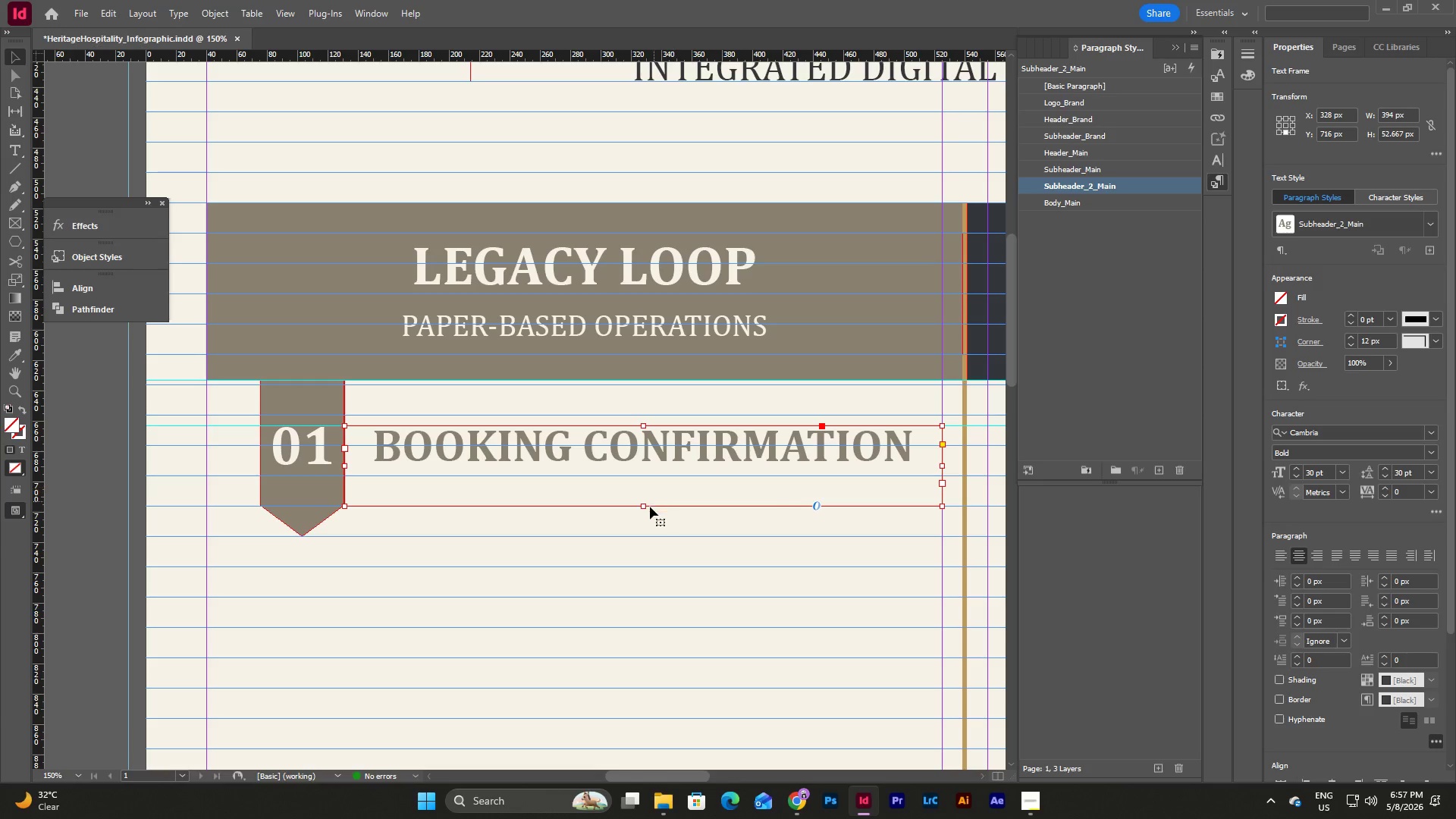 
left_click_drag(start_coordinate=[645, 504], to_coordinate=[646, 474])
 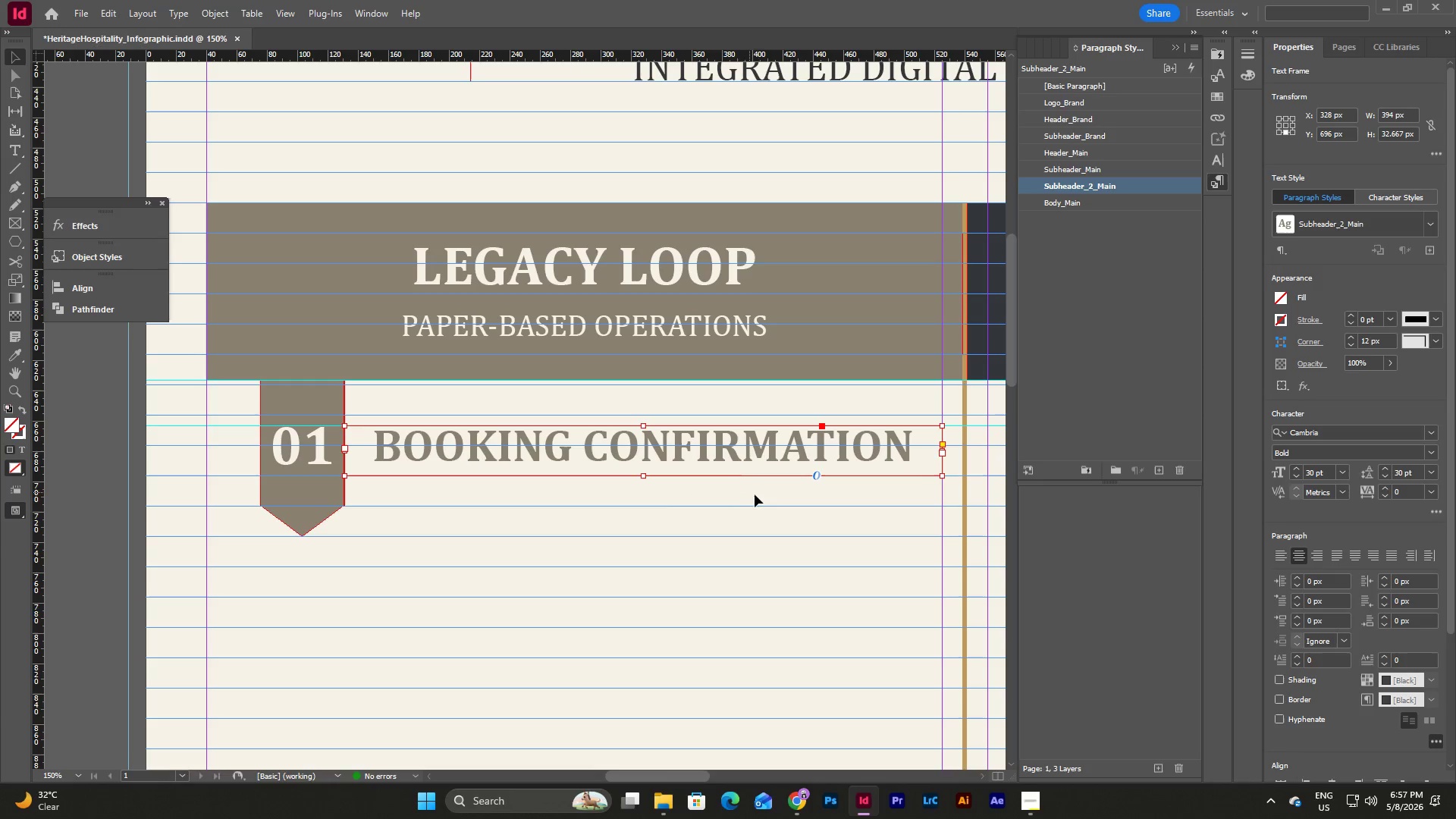 
left_click([756, 496])
 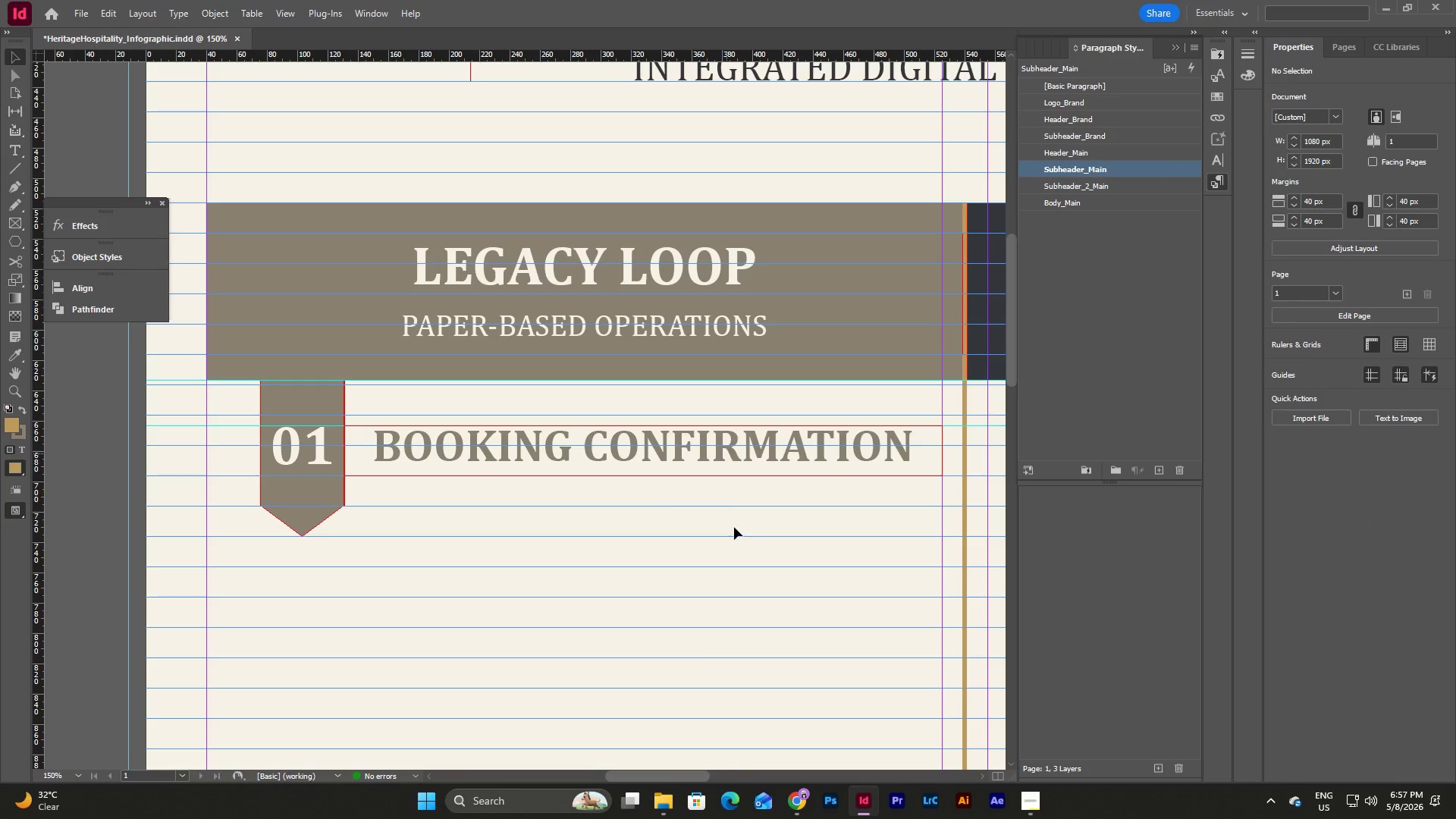 
left_click_drag(start_coordinate=[671, 776], to_coordinate=[677, 758])
 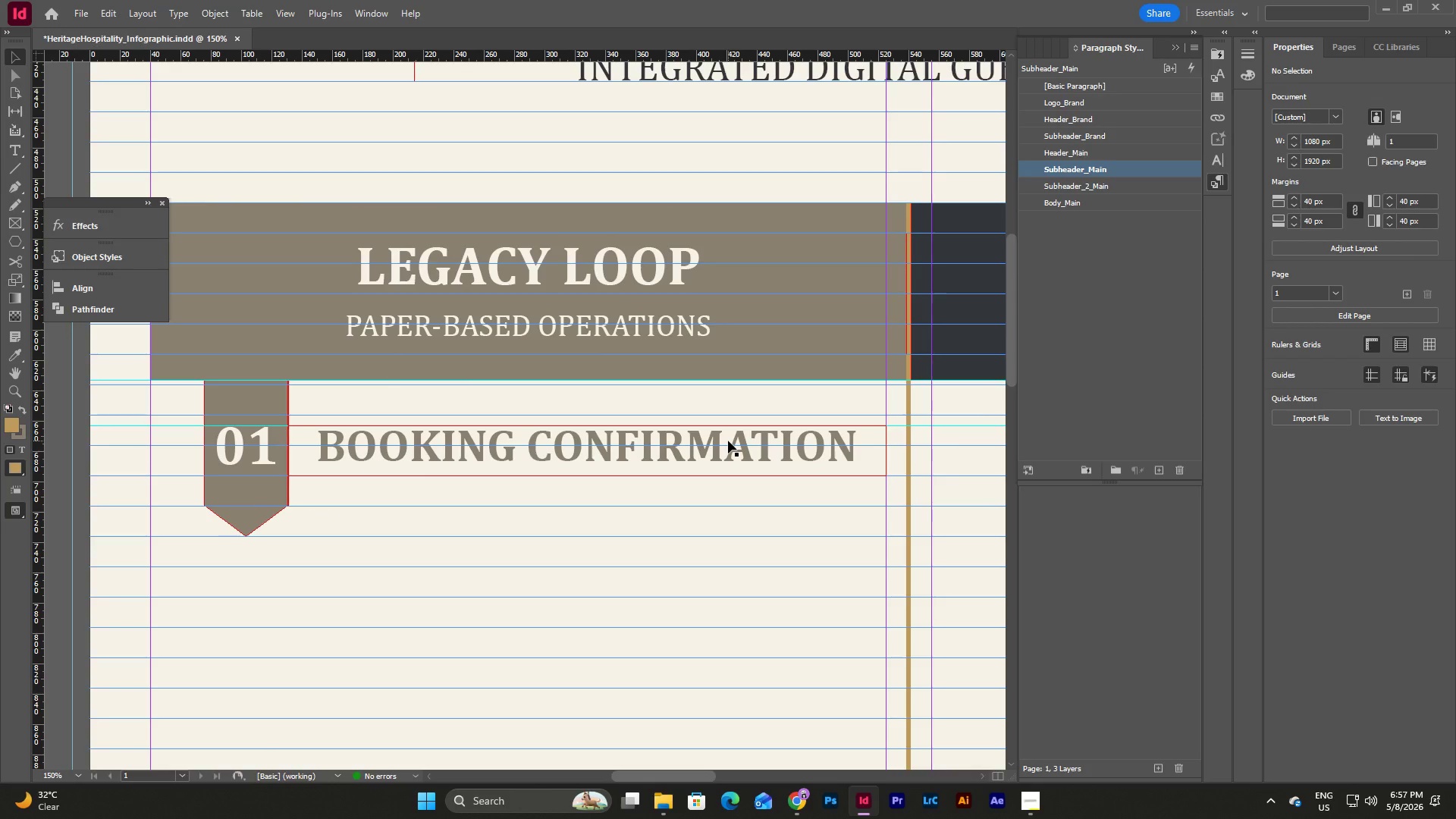 
left_click([728, 441])
 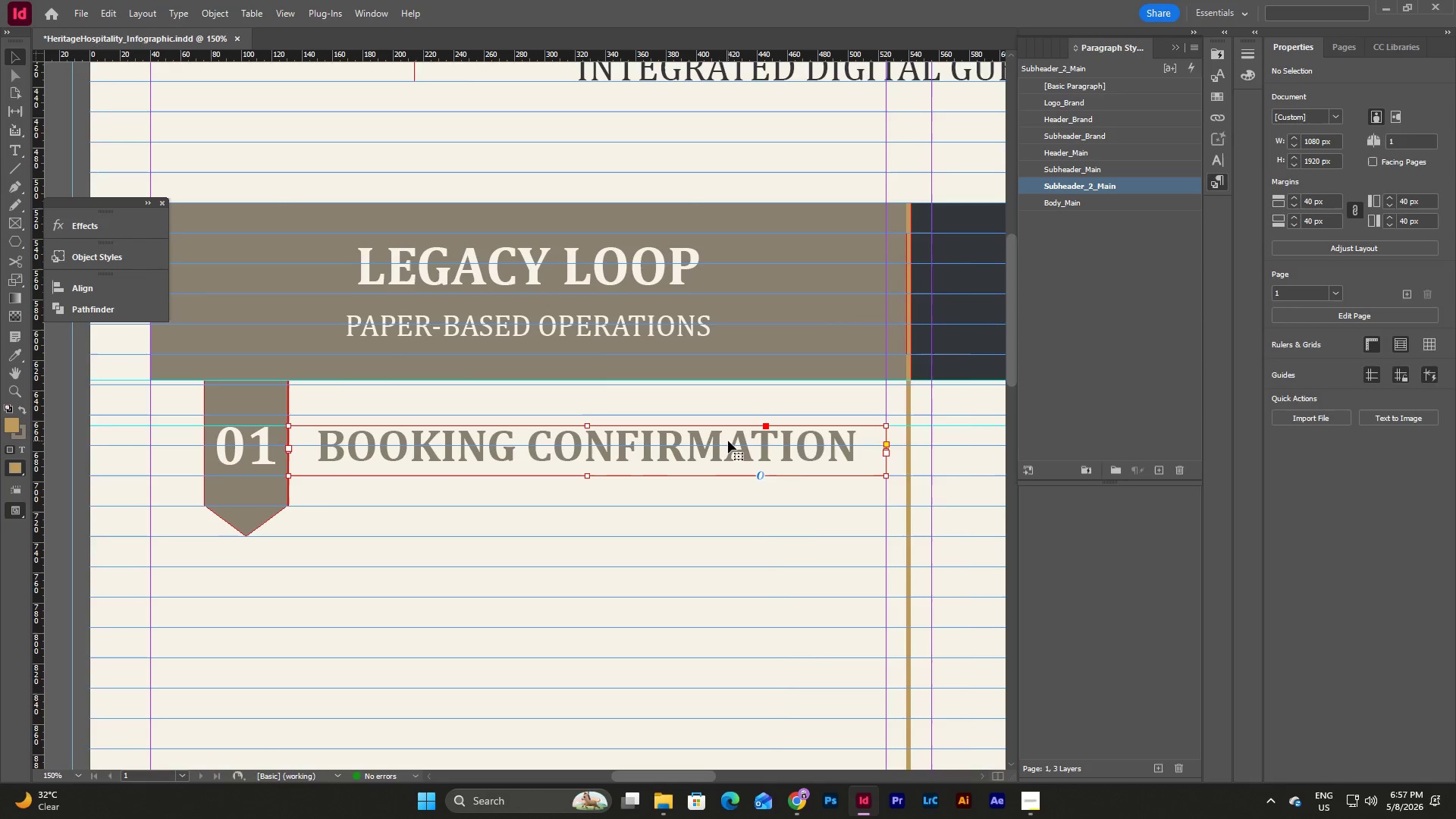 
right_click([728, 441])
 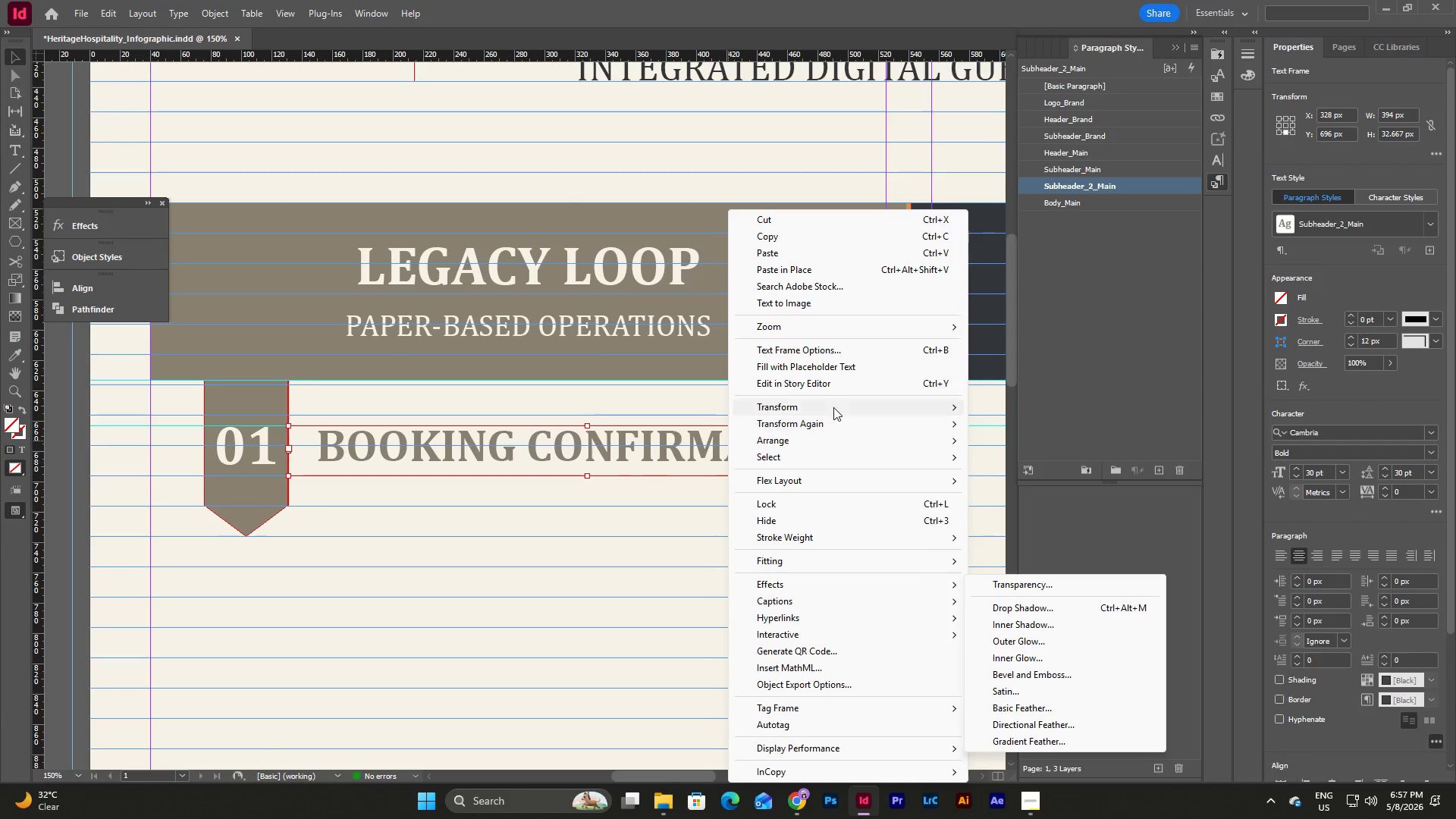 
wait(5.89)
 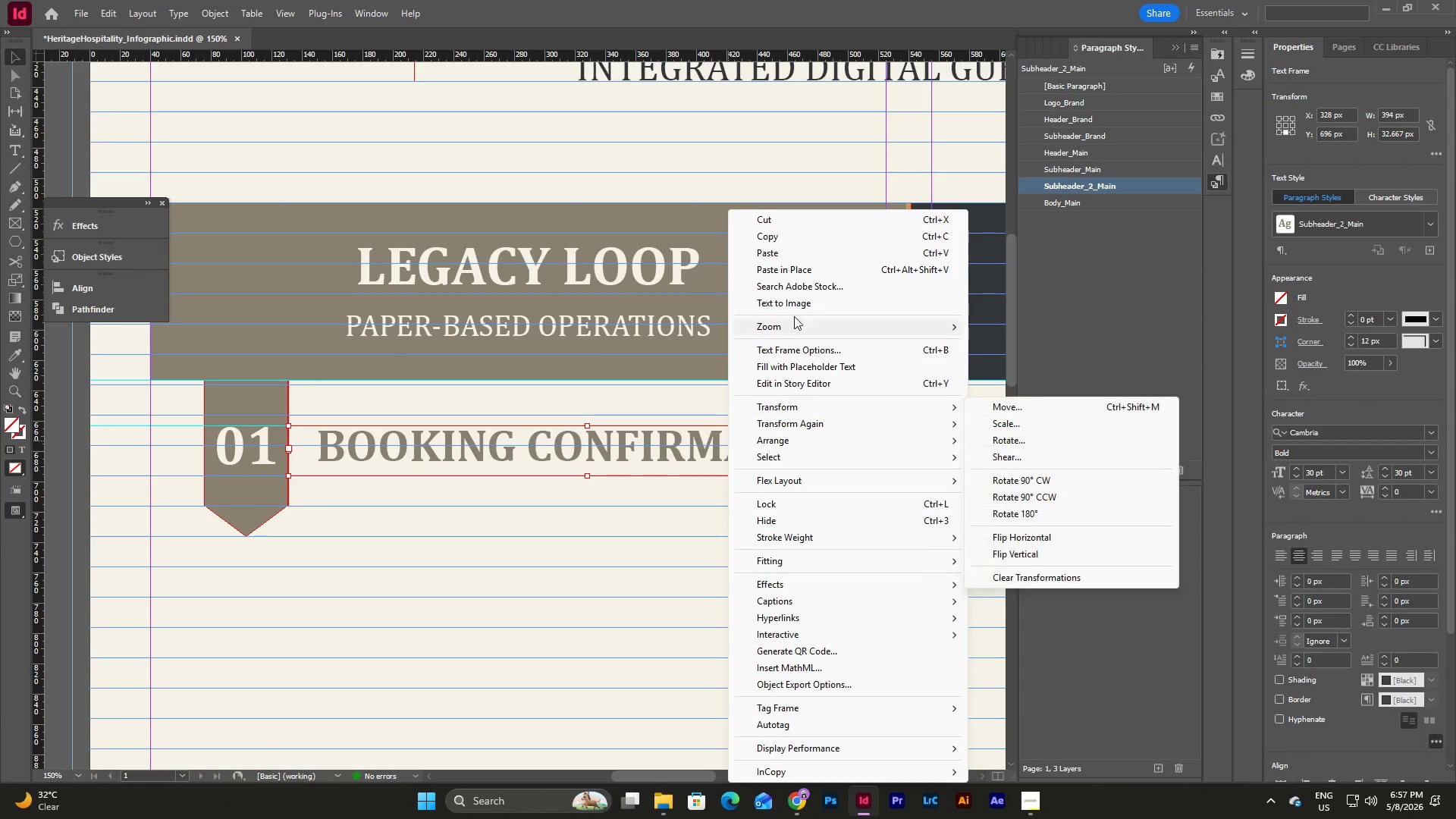 
left_click([836, 350])
 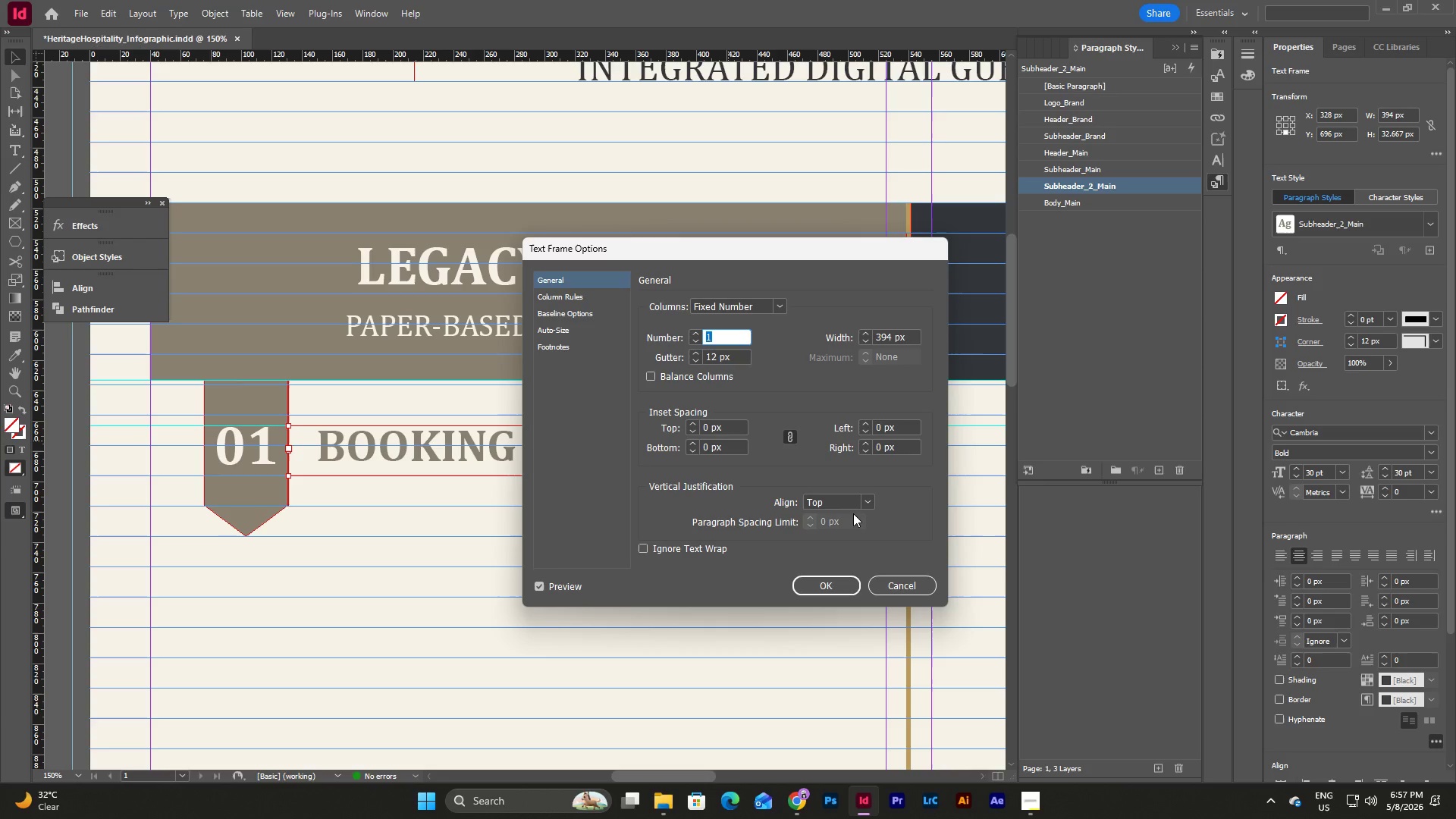 
left_click([873, 498])
 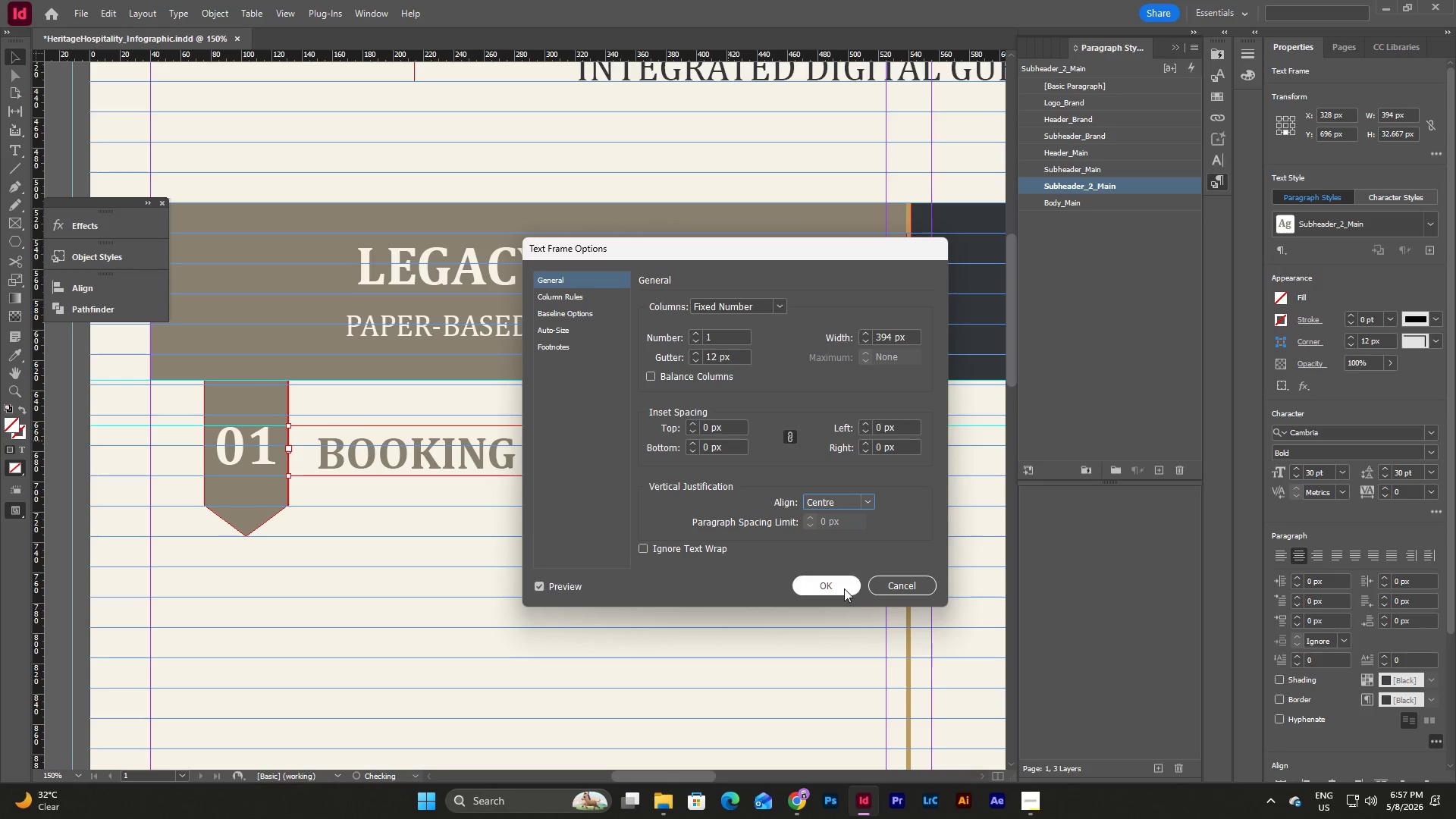 
left_click([842, 584])
 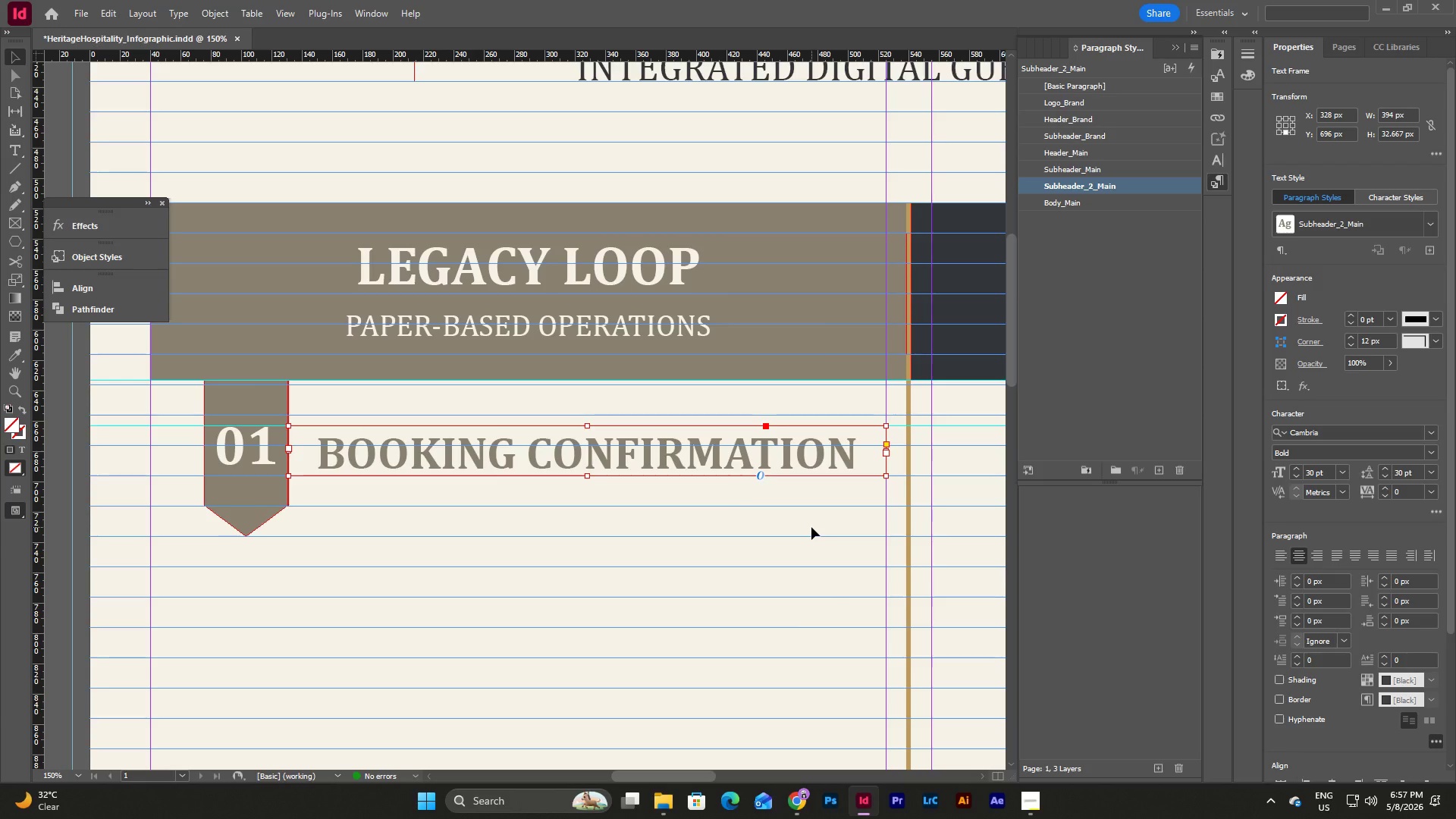 
left_click([811, 527])
 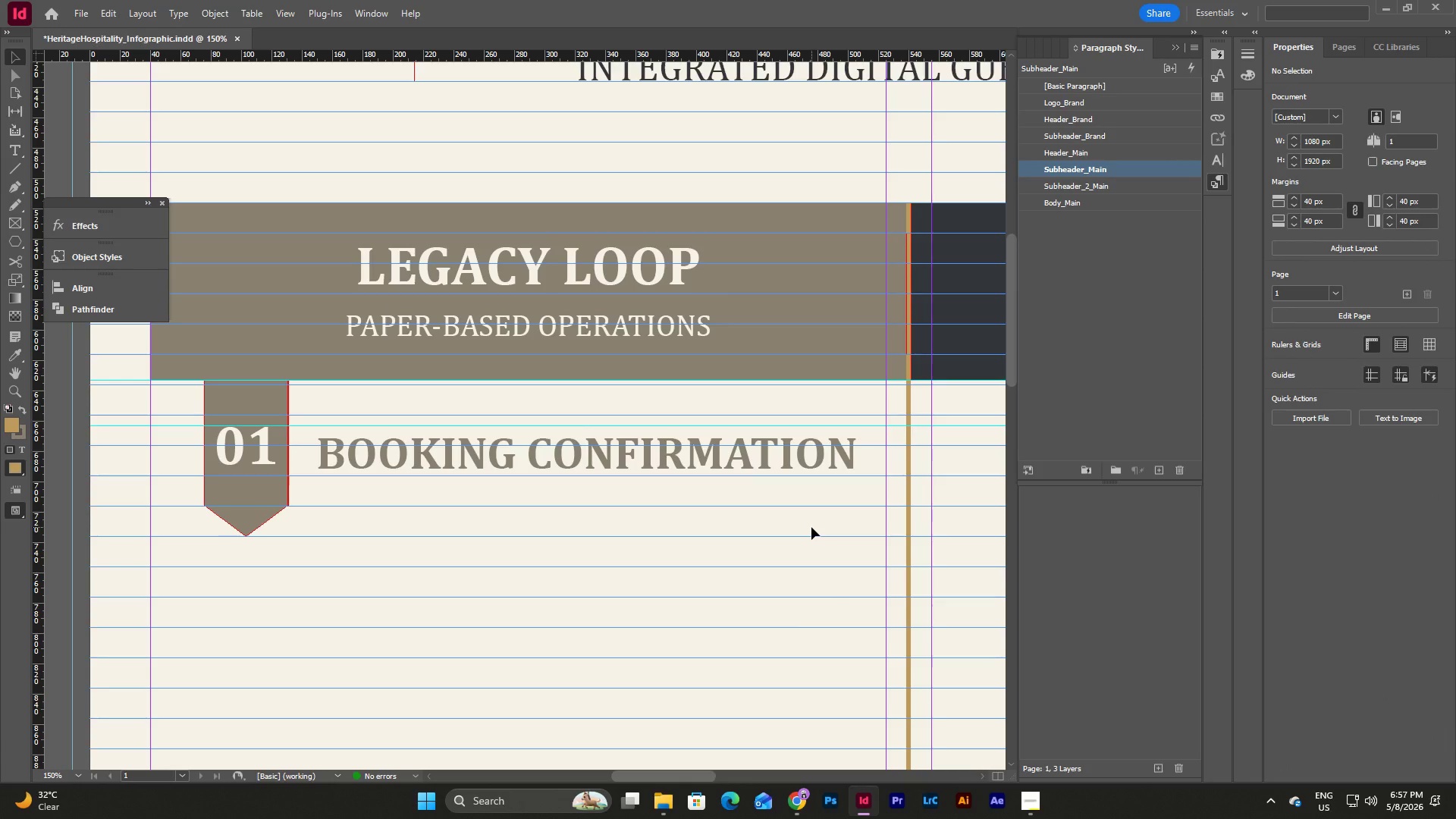 
type(wwww)
 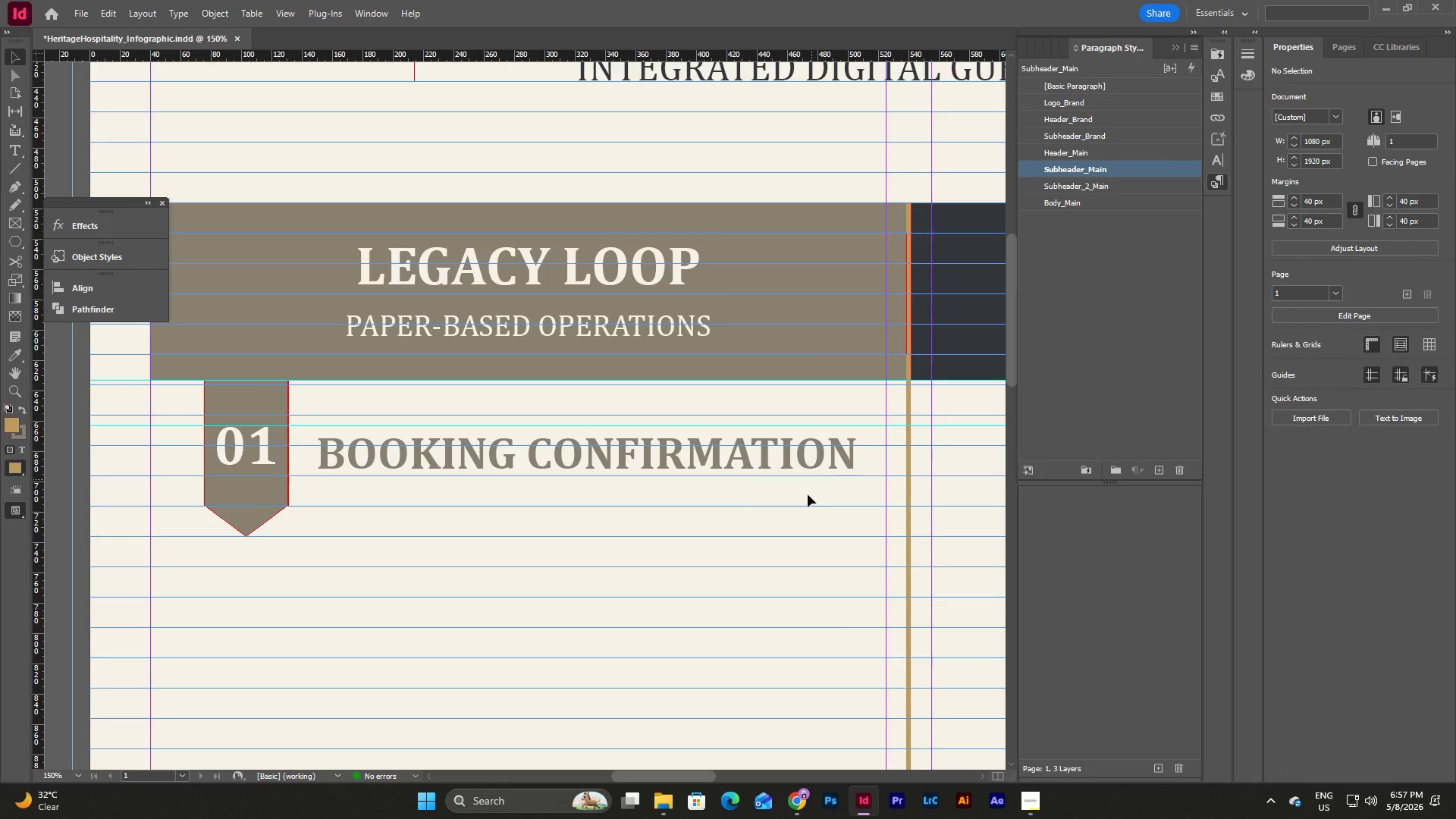 
left_click([701, 446])
 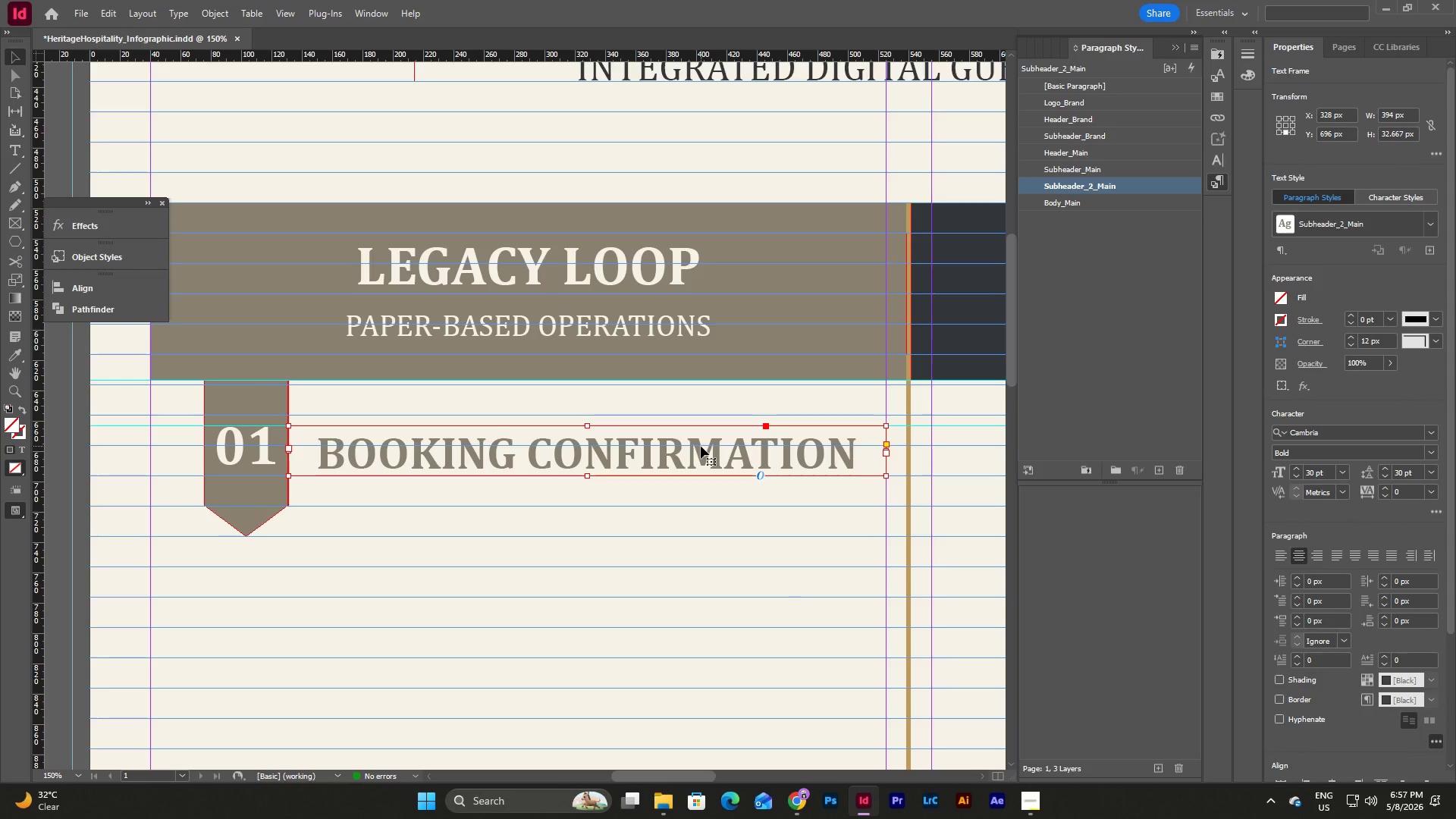 
key(Control+C)
 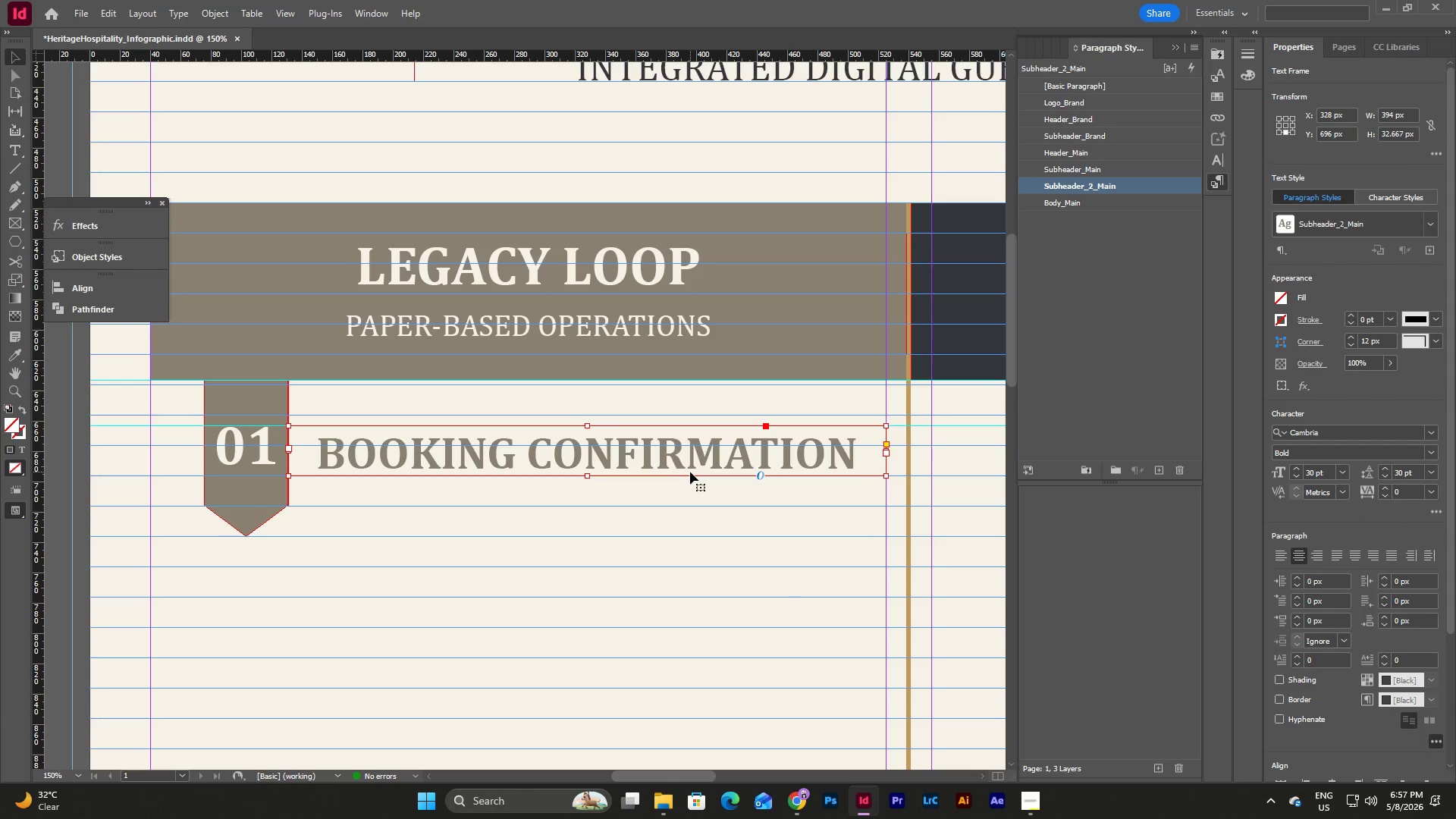 
scroll: coordinate [682, 472], scroll_direction: down, amount: 7.0
 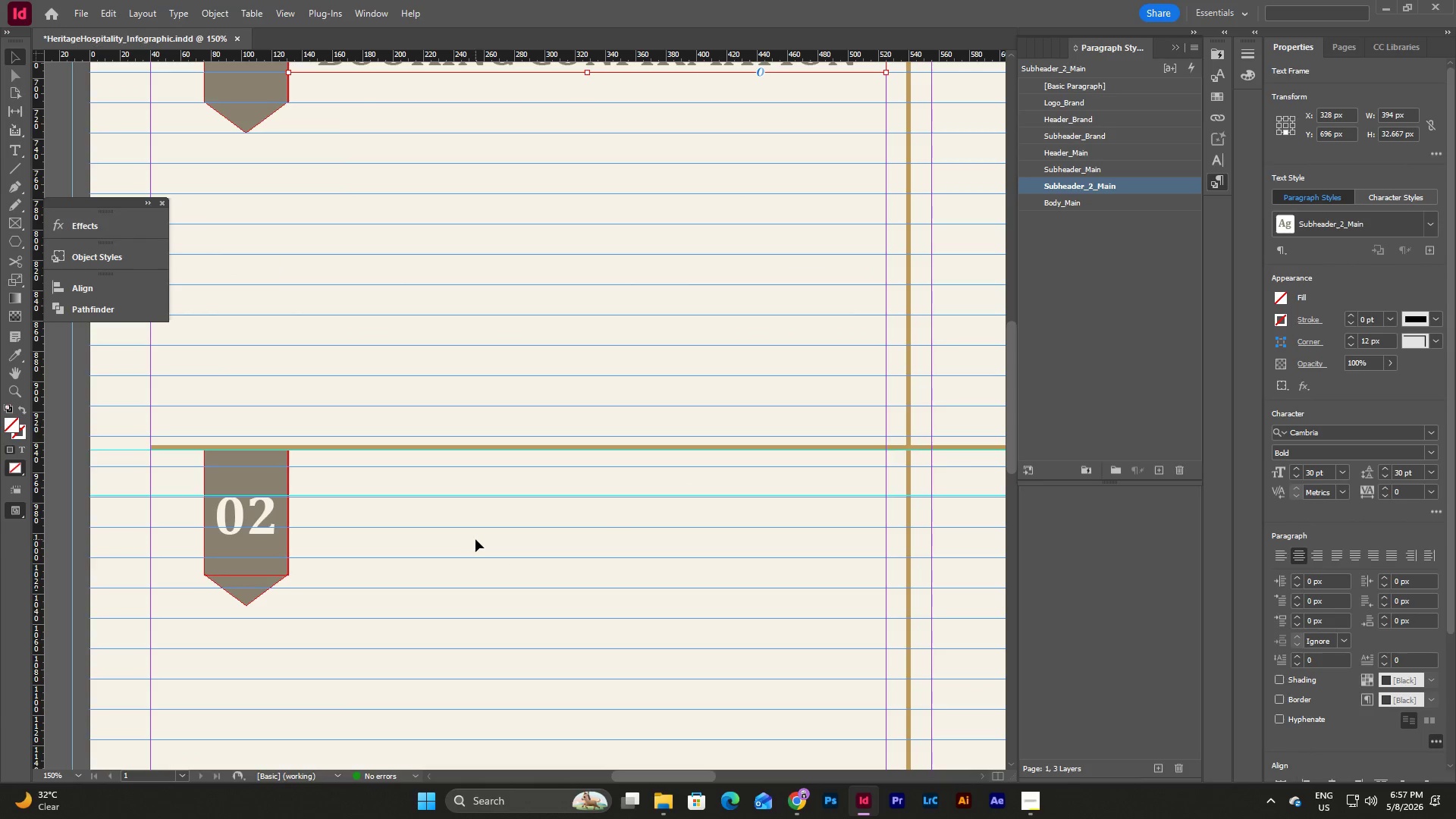 
scroll: coordinate [643, 538], scroll_direction: up, amount: 5.0
 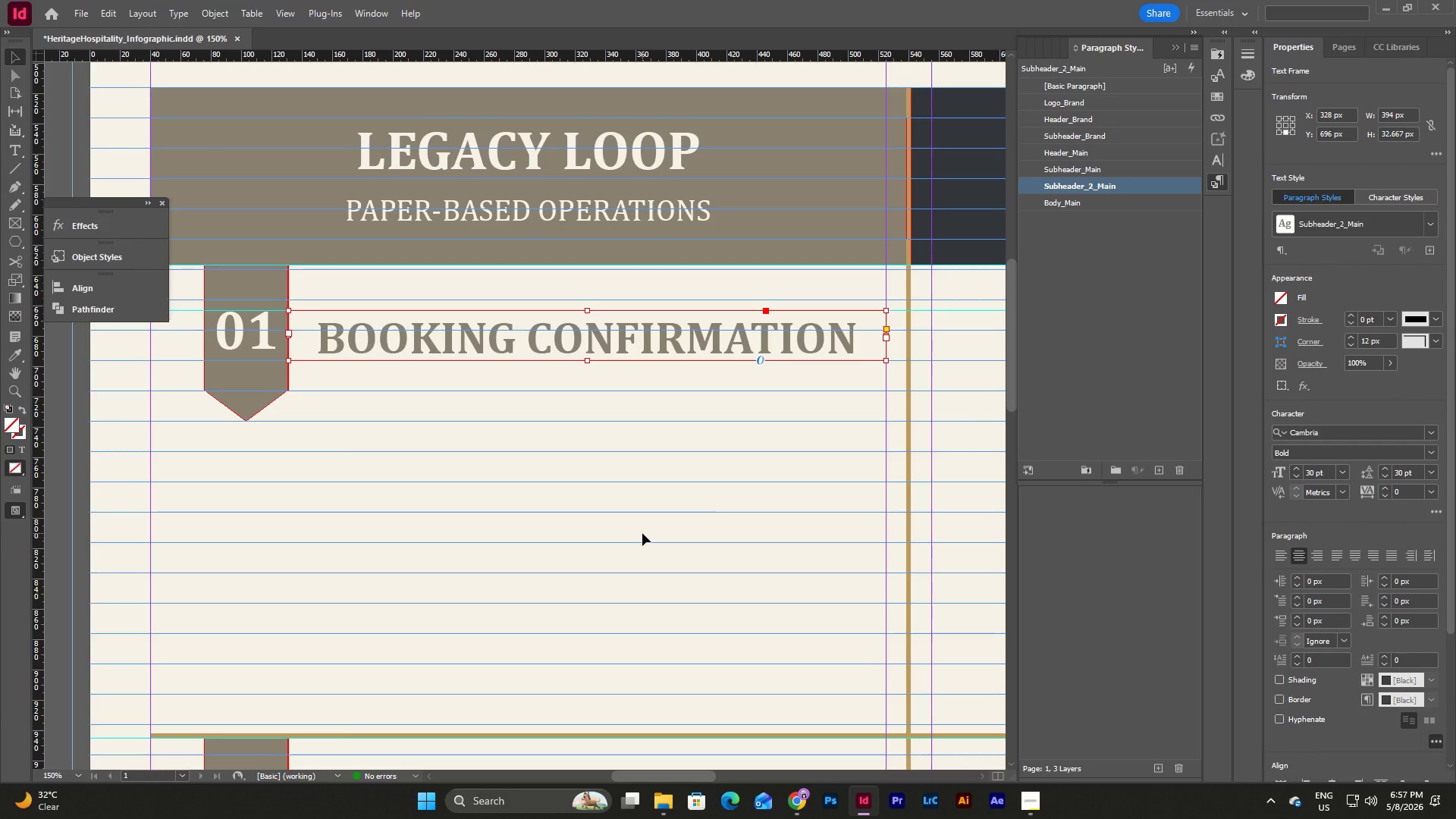 
scroll: coordinate [652, 529], scroll_direction: down, amount: 6.0
 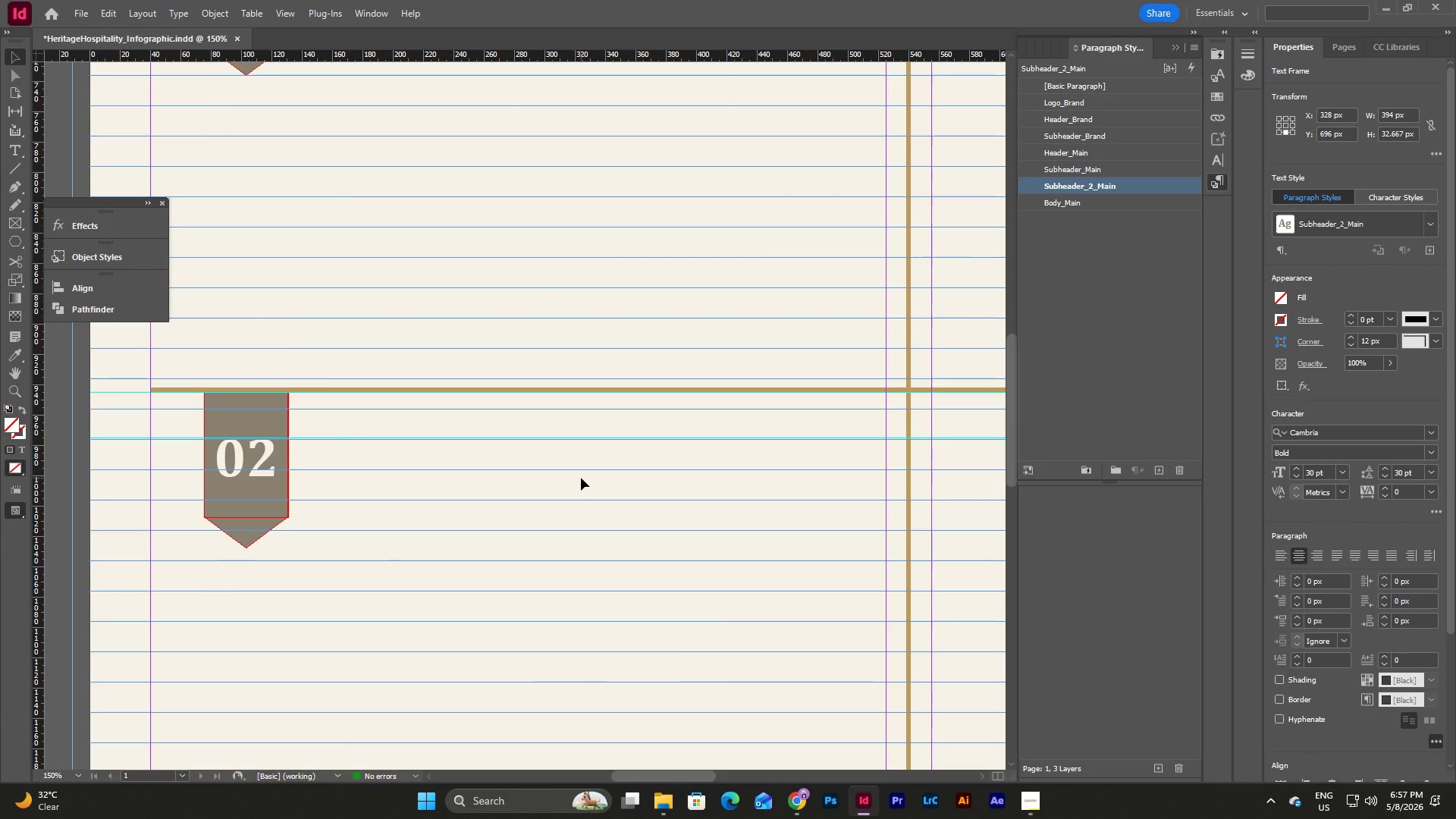 
left_click([581, 478])
 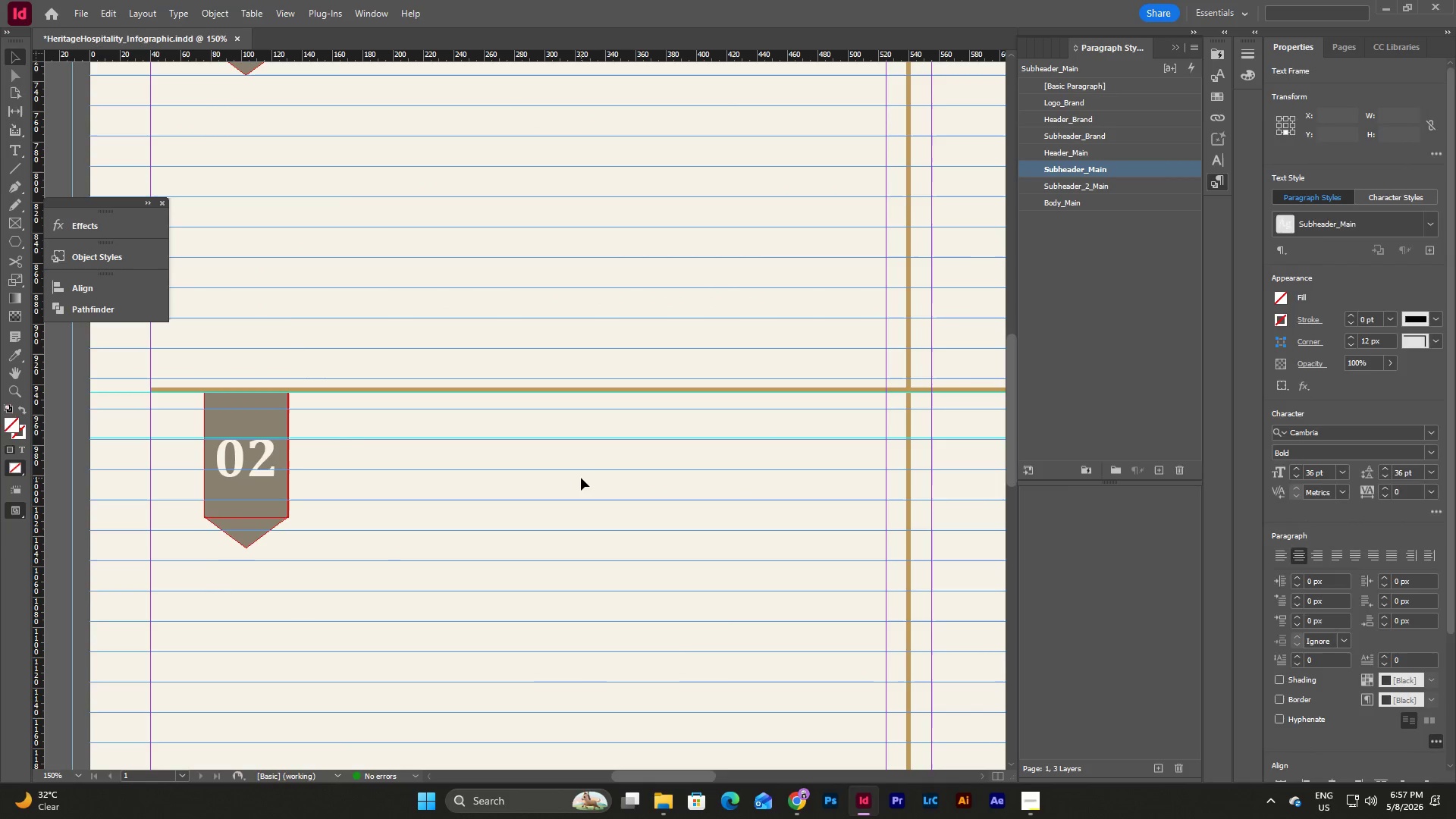 
key(Control+V)
 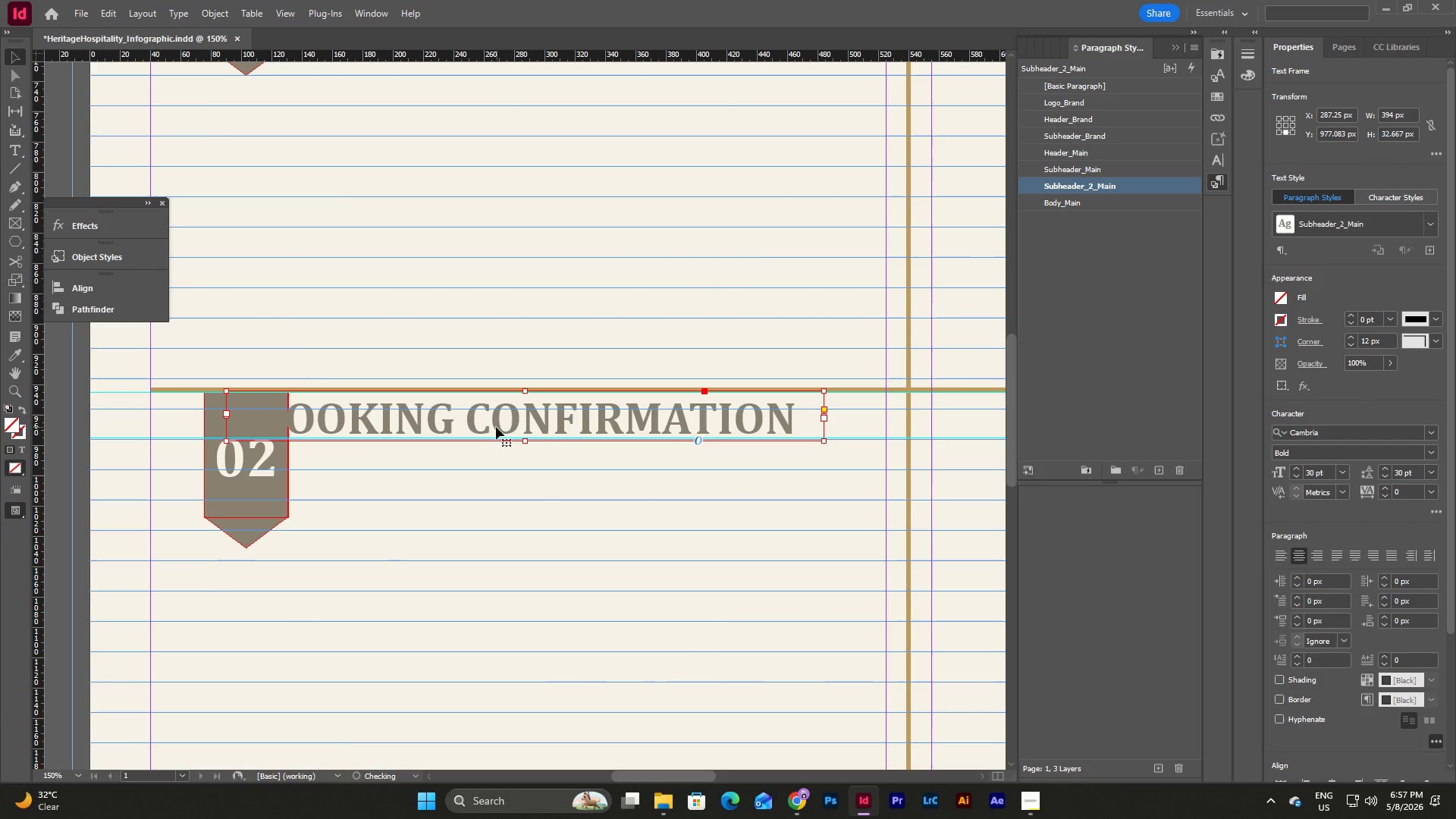 
left_click_drag(start_coordinate=[494, 422], to_coordinate=[587, 551])
 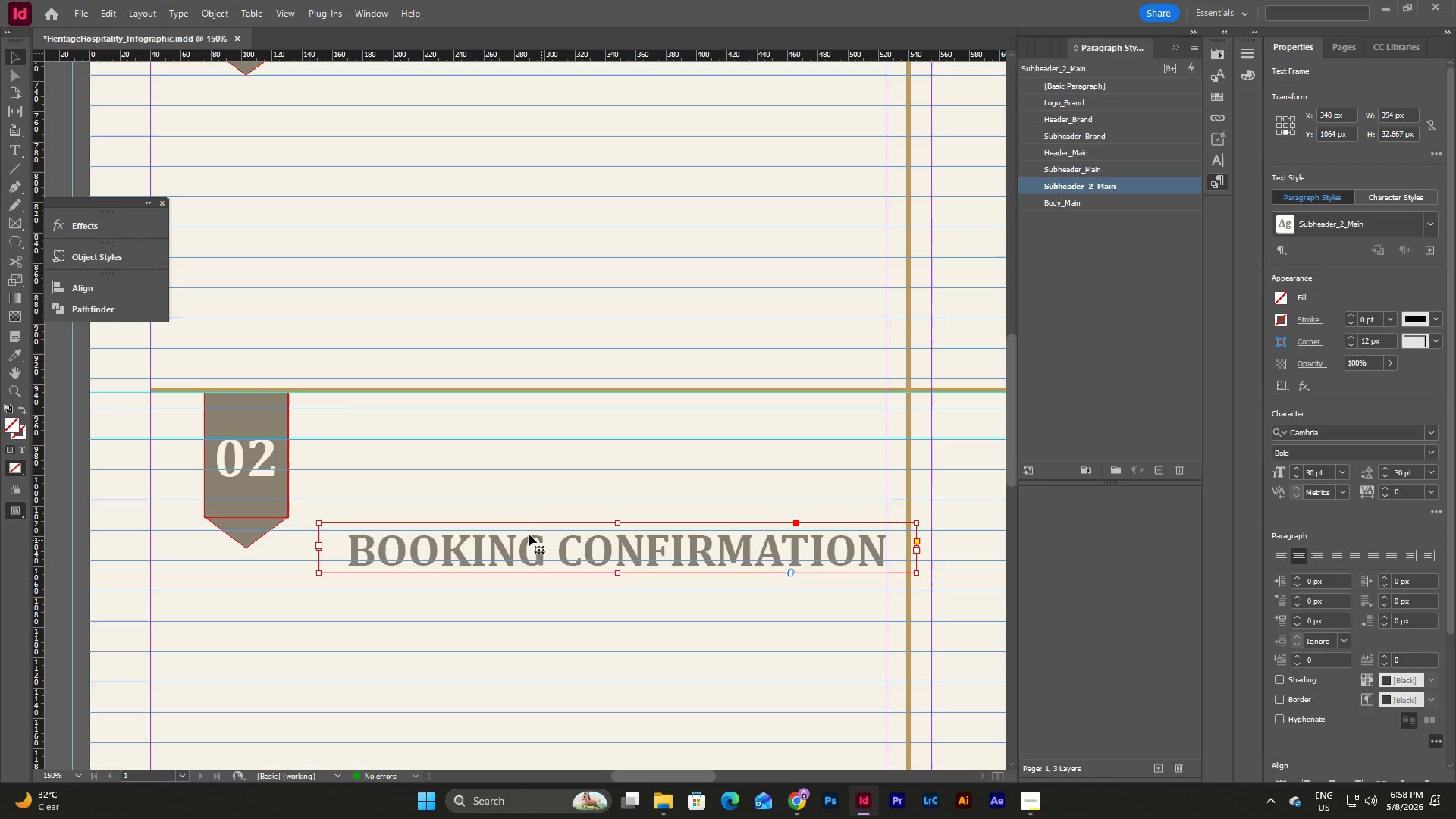 
left_click_drag(start_coordinate=[529, 545], to_coordinate=[499, 458])
 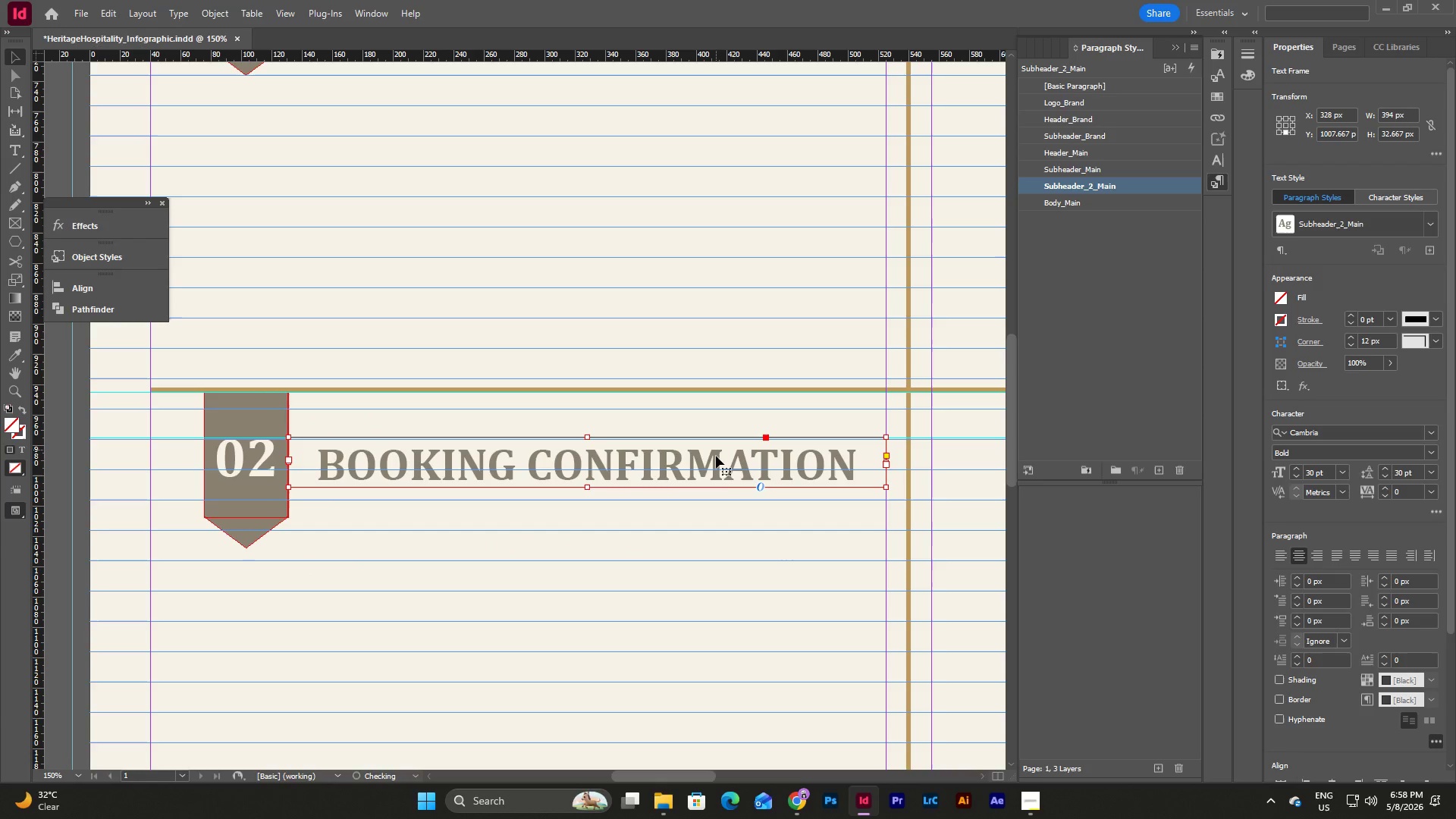 
left_click([717, 527])
 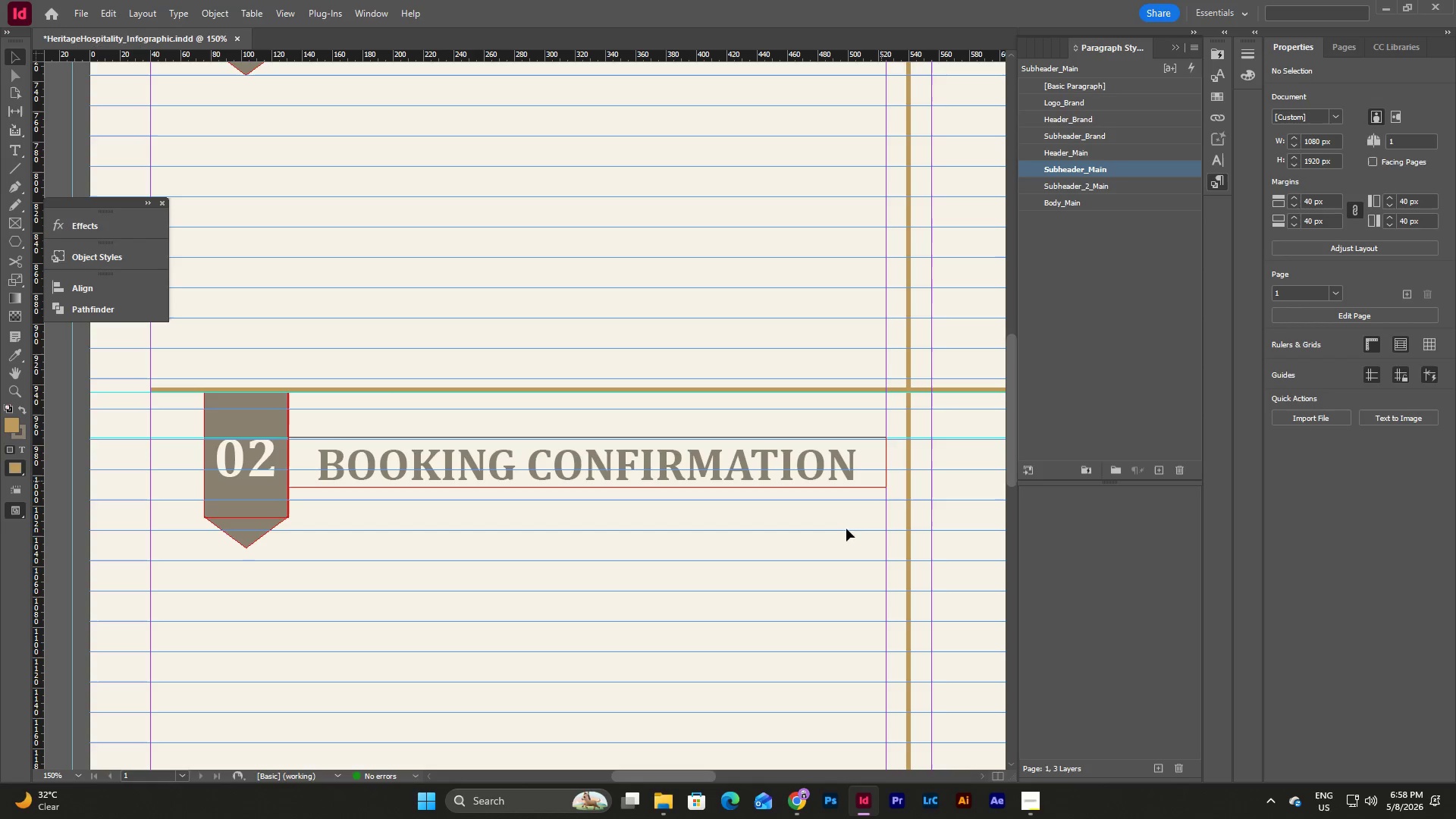 
double_click([851, 460])
 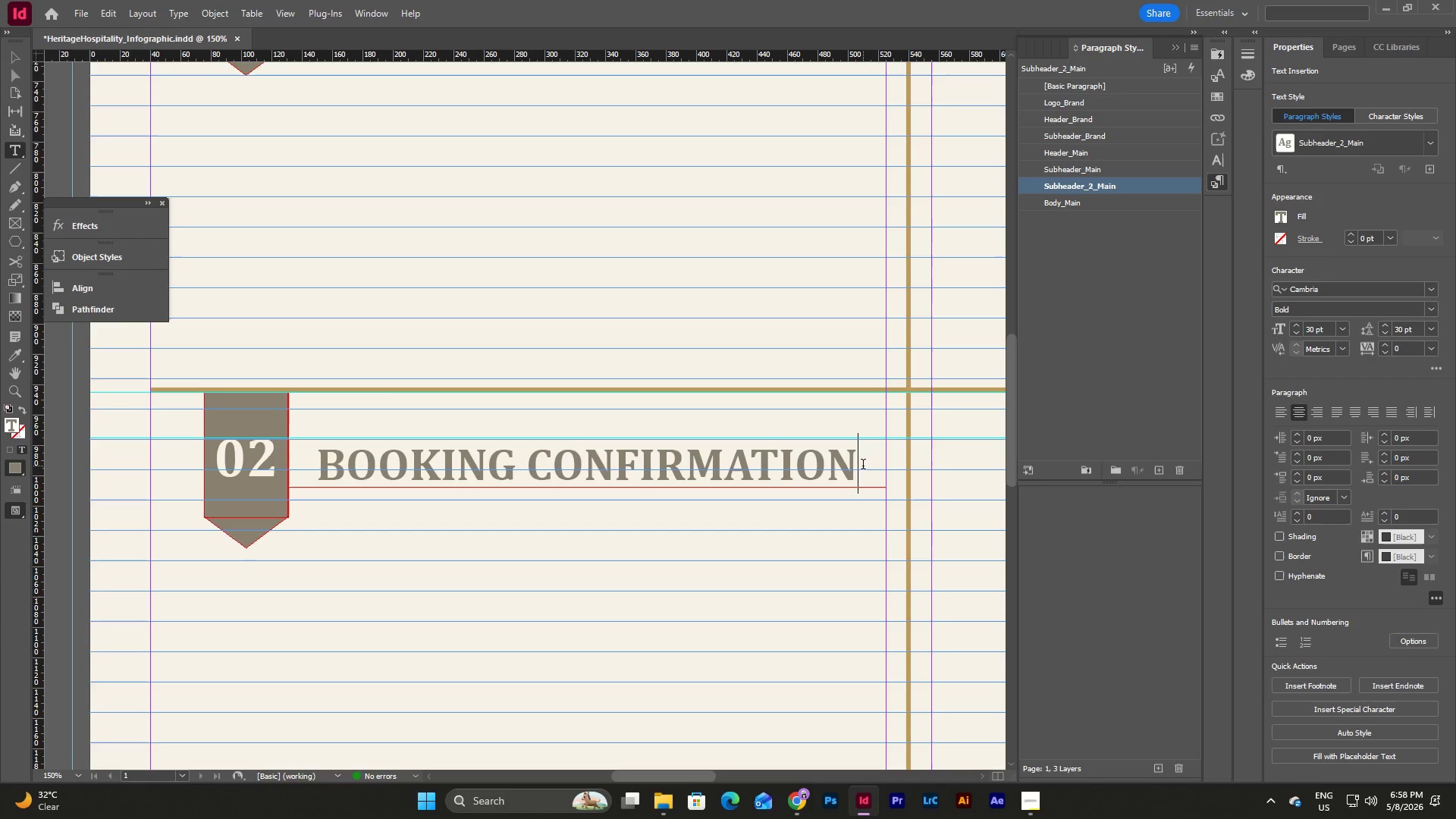 
left_click_drag(start_coordinate=[863, 466], to_coordinate=[293, 471])
 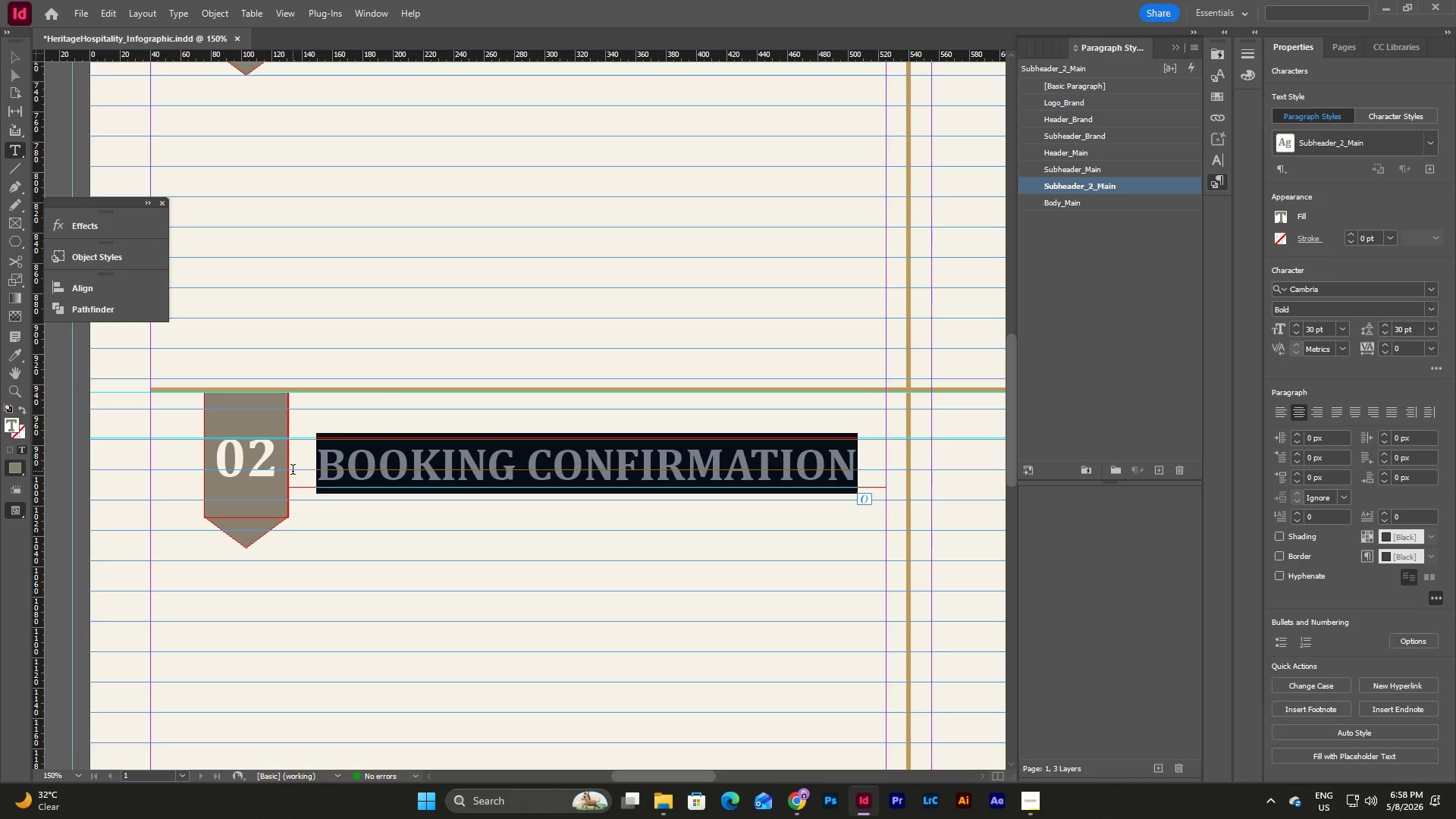 
type(GUEST CJHE)
key(Backspace)
key(Backspace)
type(ECK-IN)
key(Escape)
 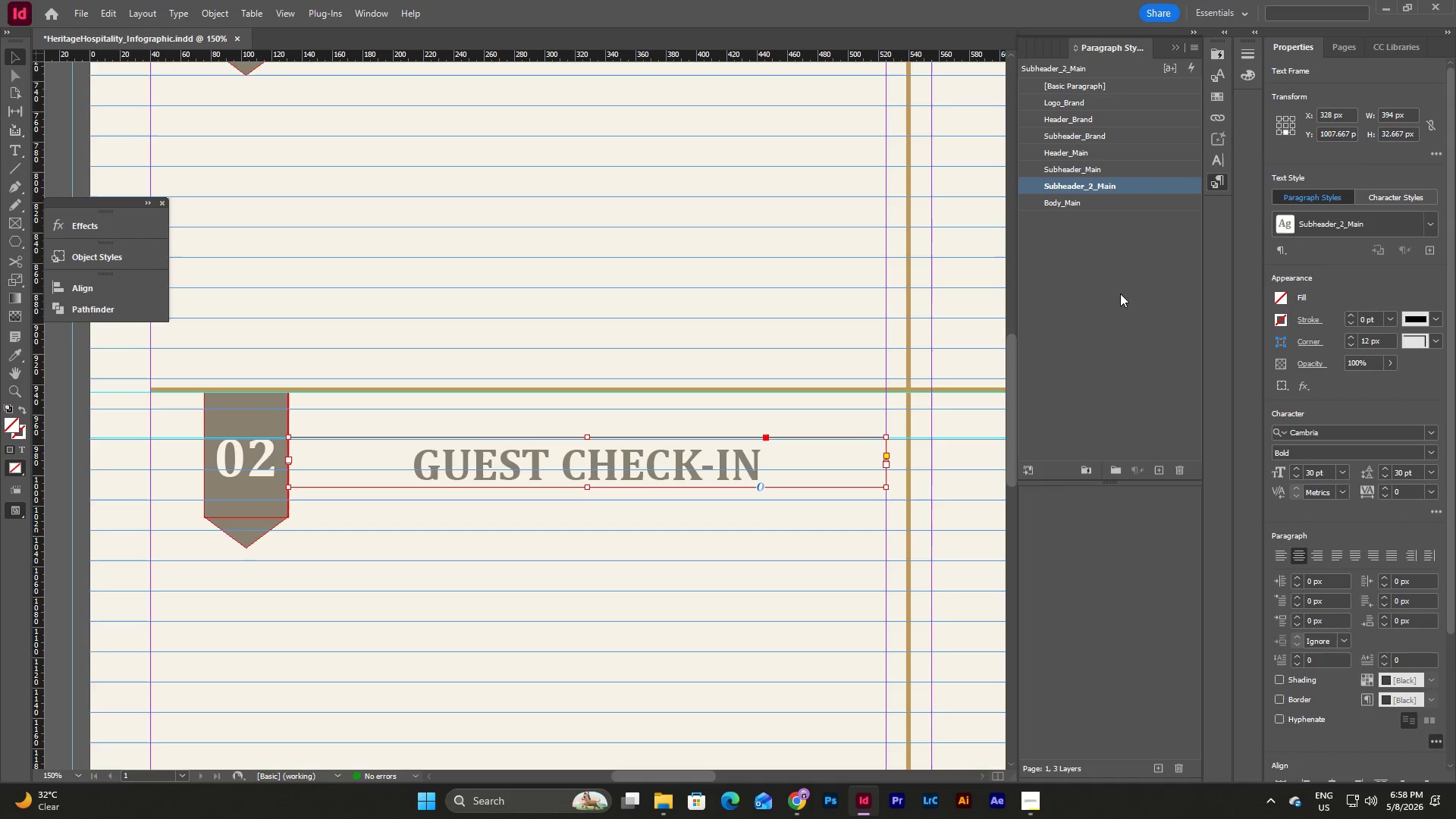 
double_click([1126, 187])
 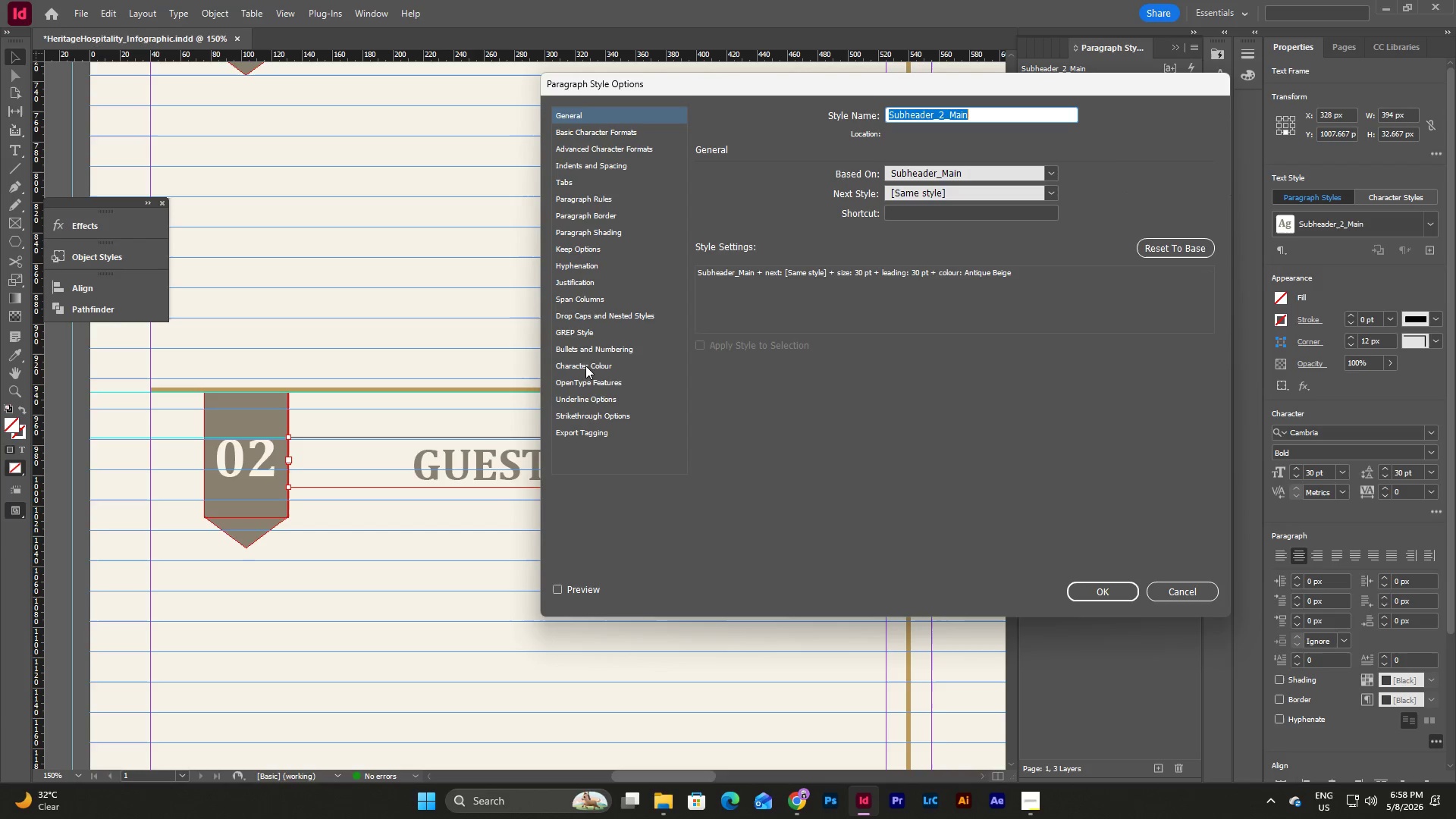 
left_click([593, 317])
 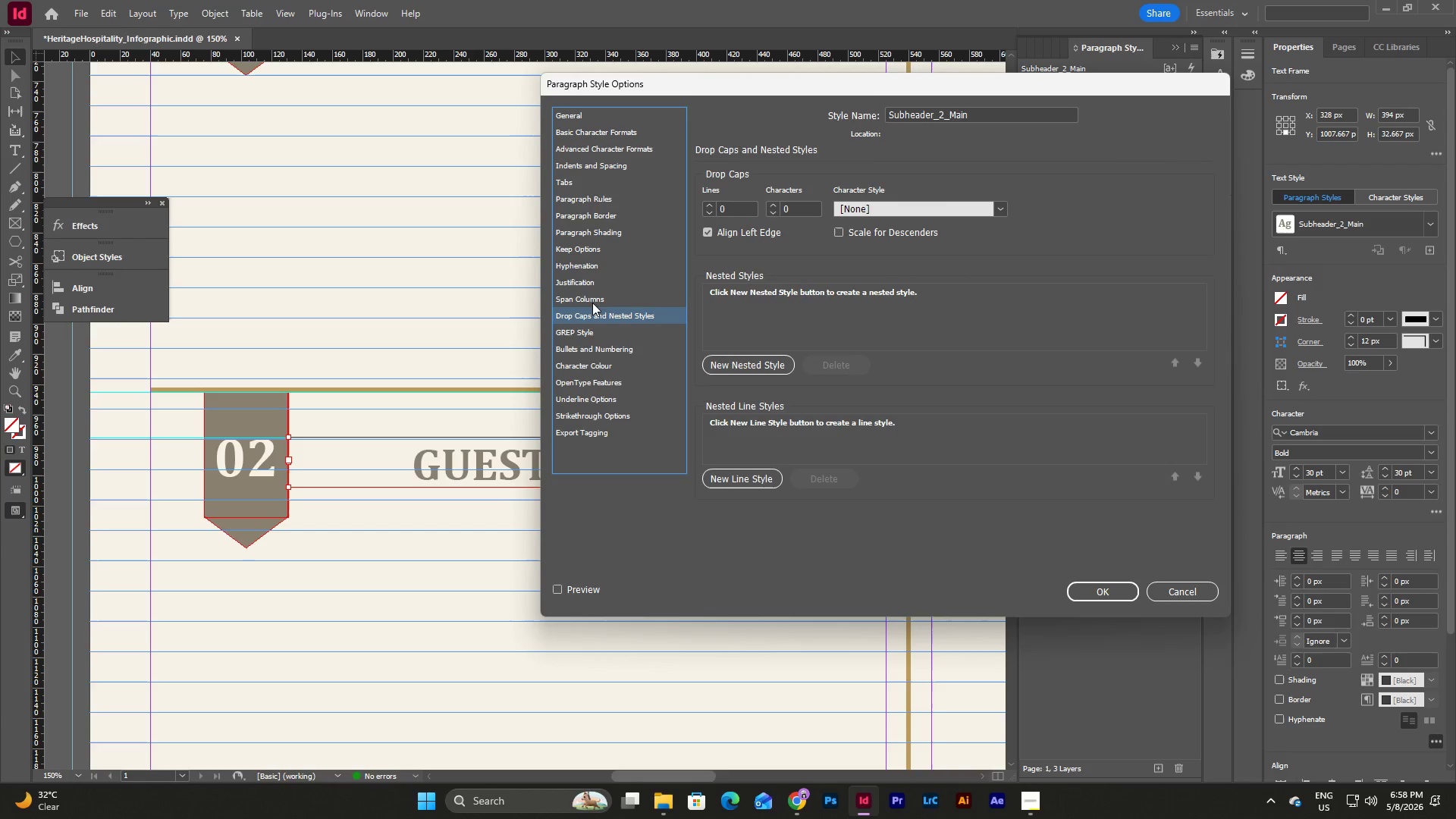 
left_click([594, 297])
 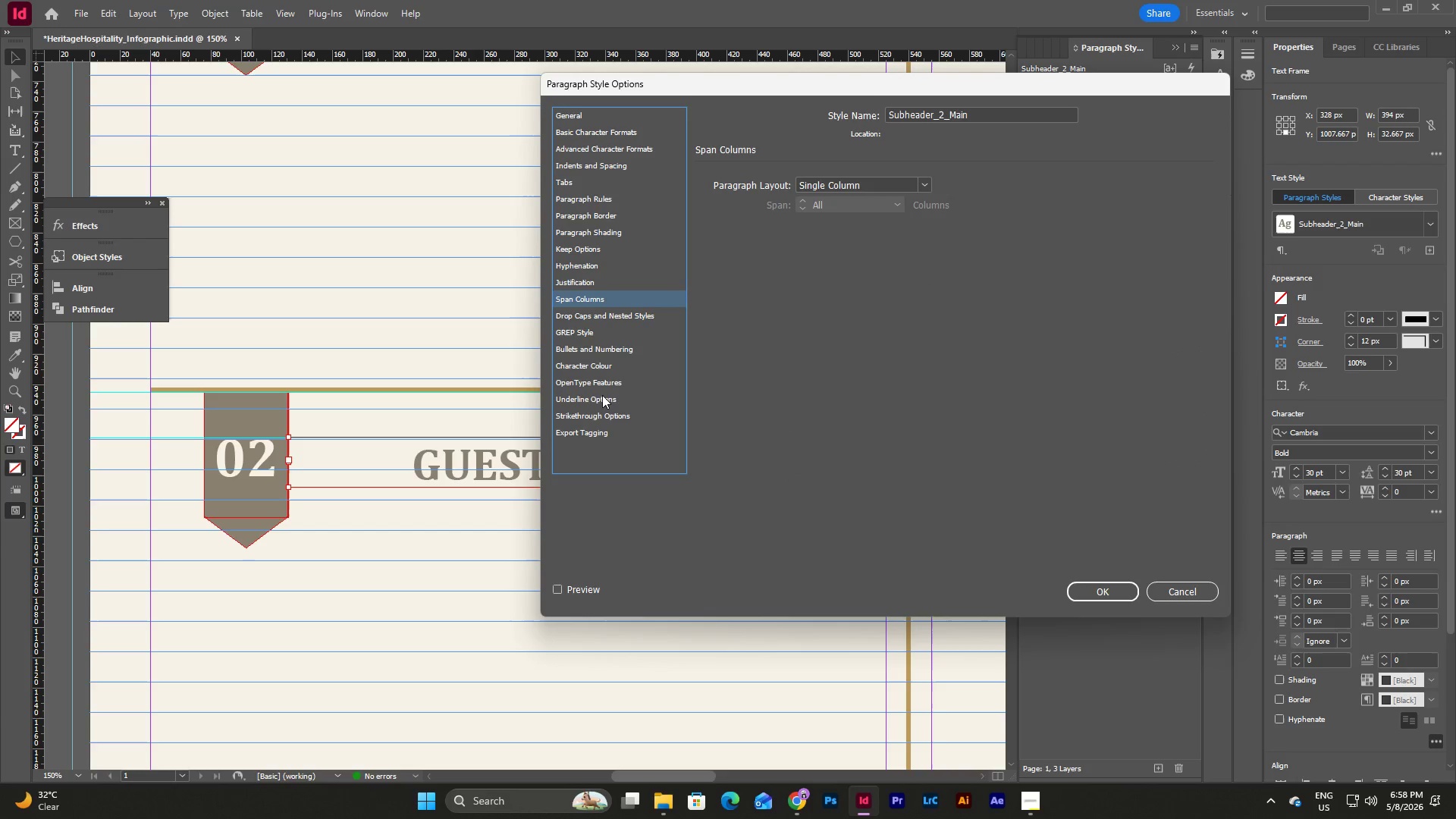 
left_click([602, 375])
 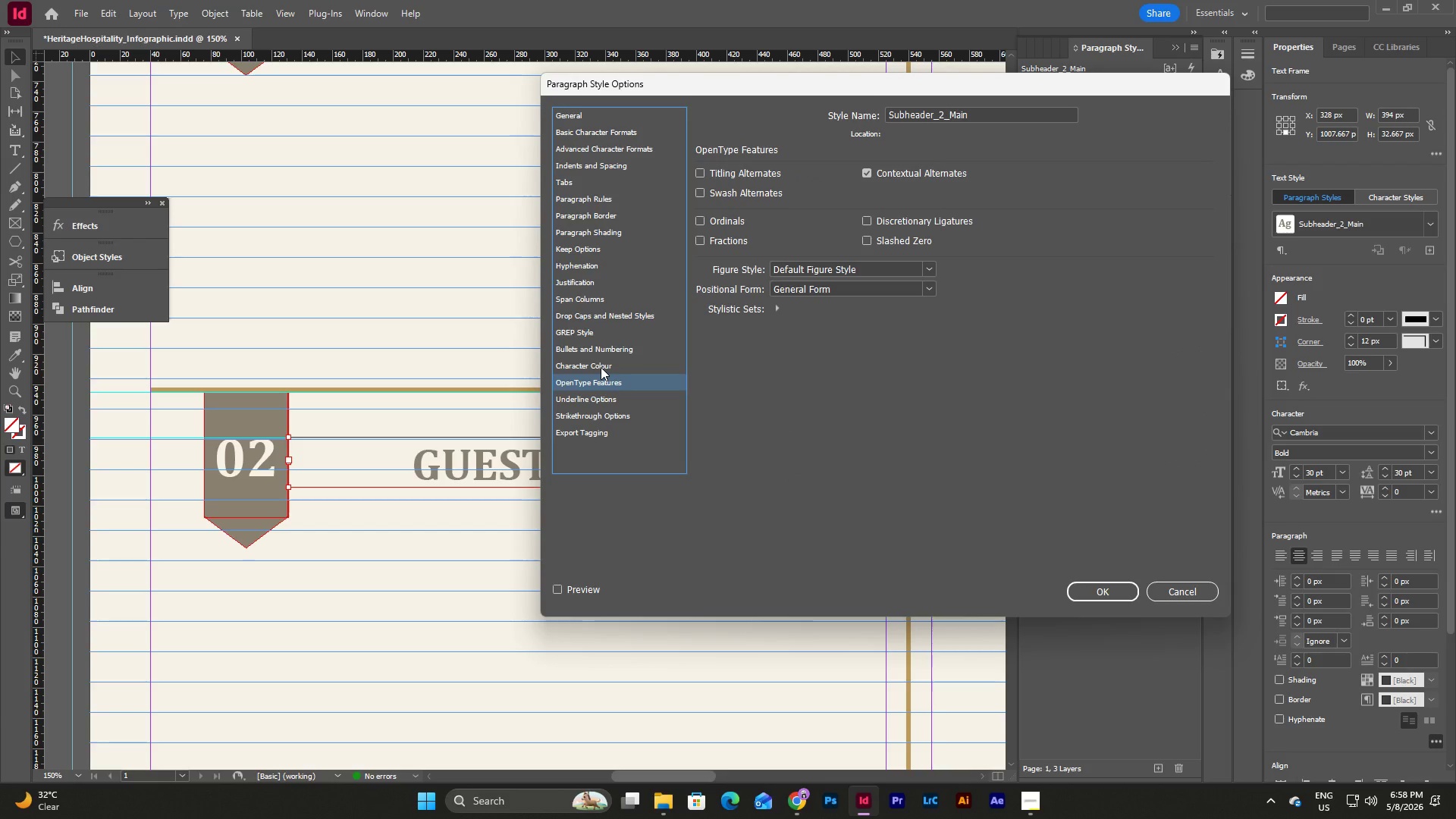 
left_click([601, 367])
 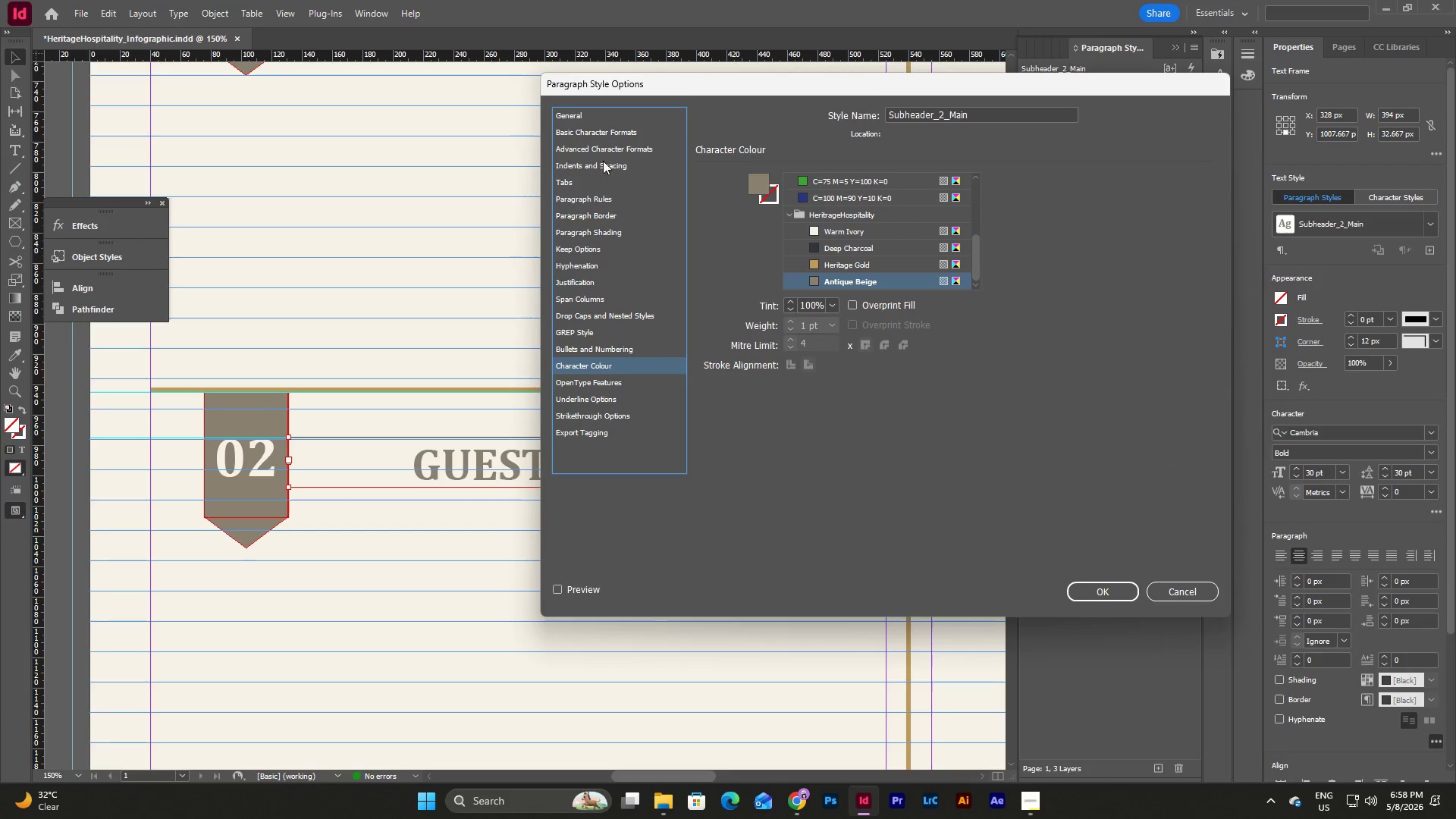 
left_click([606, 165])
 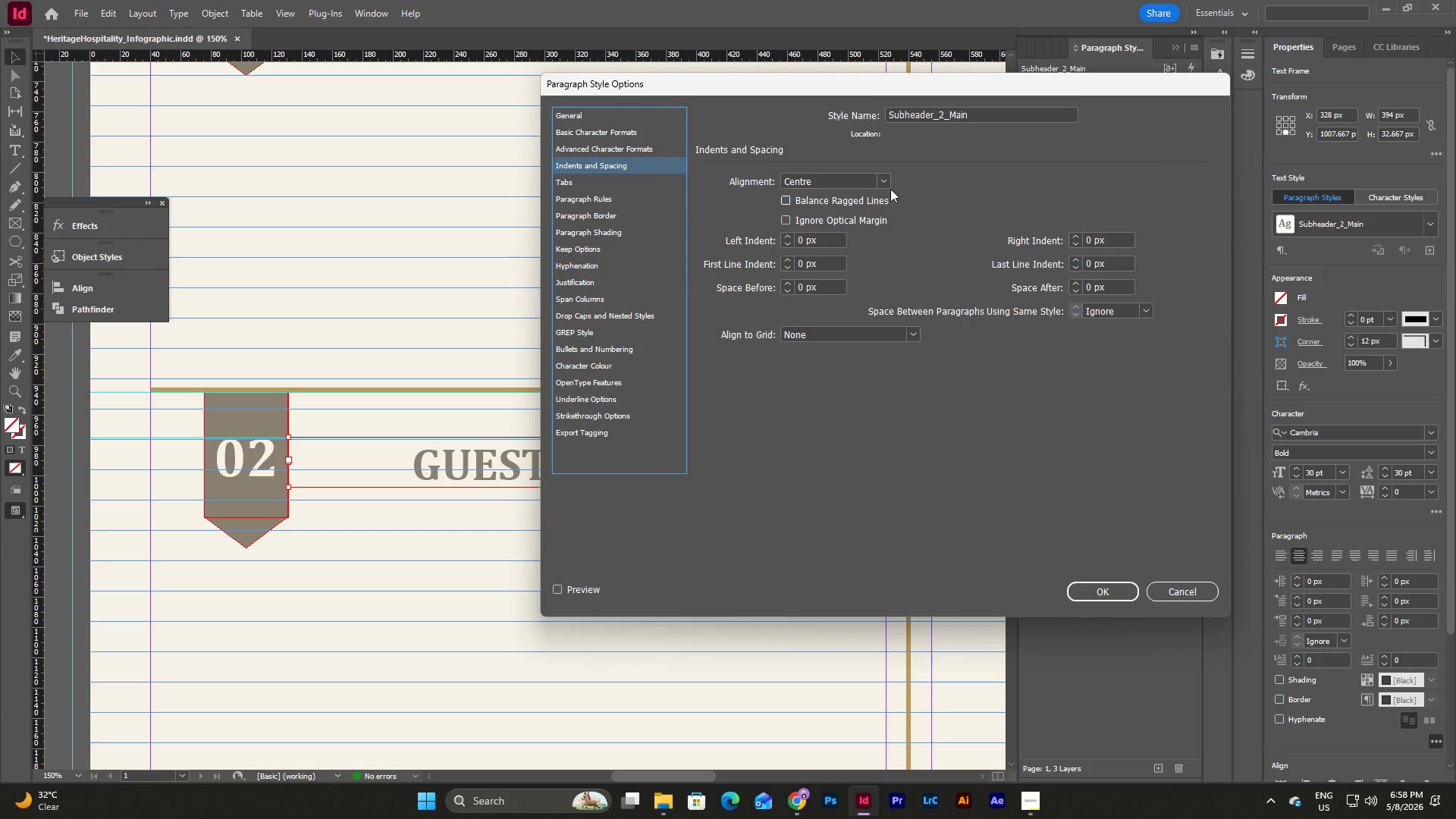 
left_click([883, 184])
 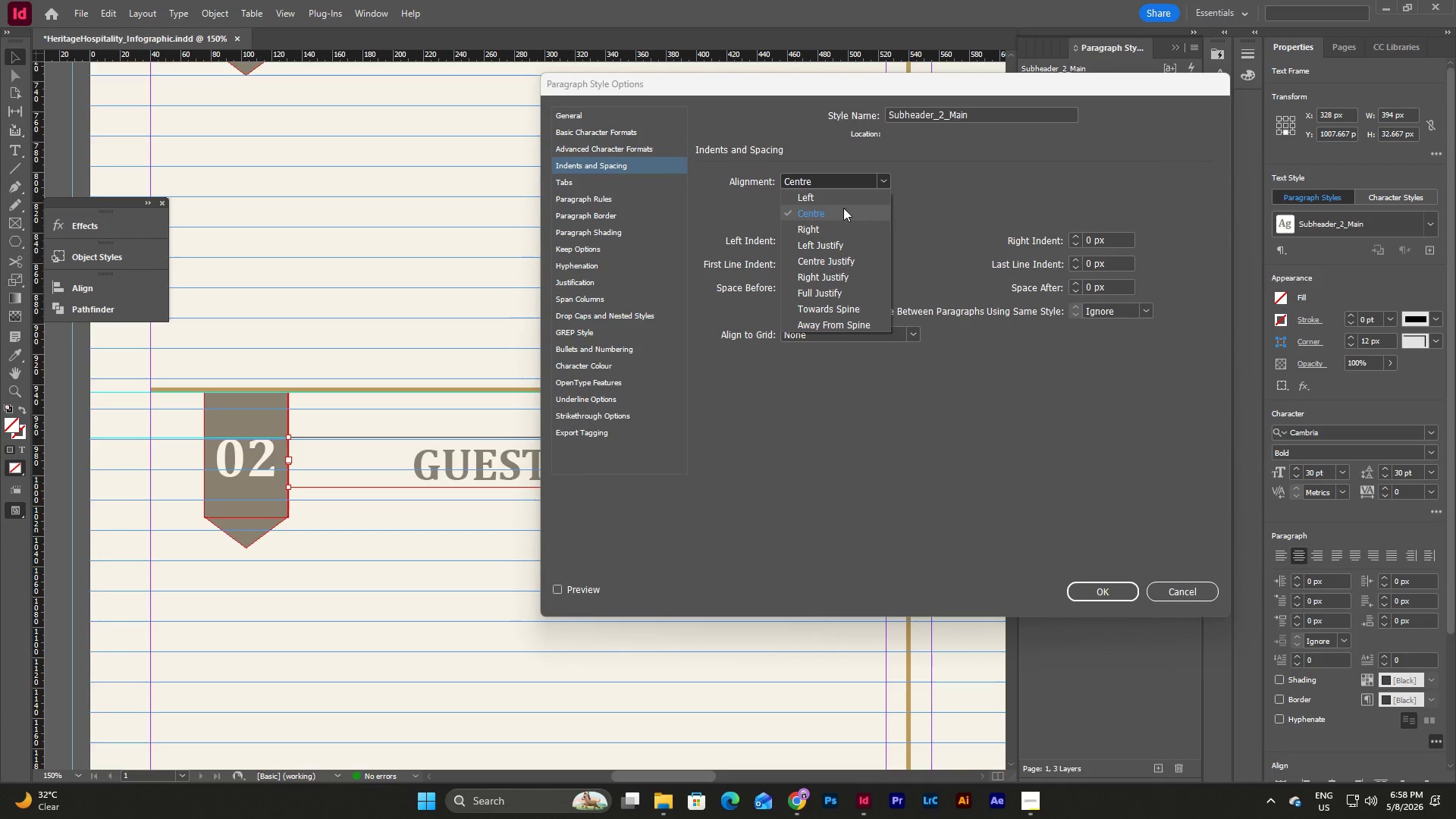 
left_click([840, 195])
 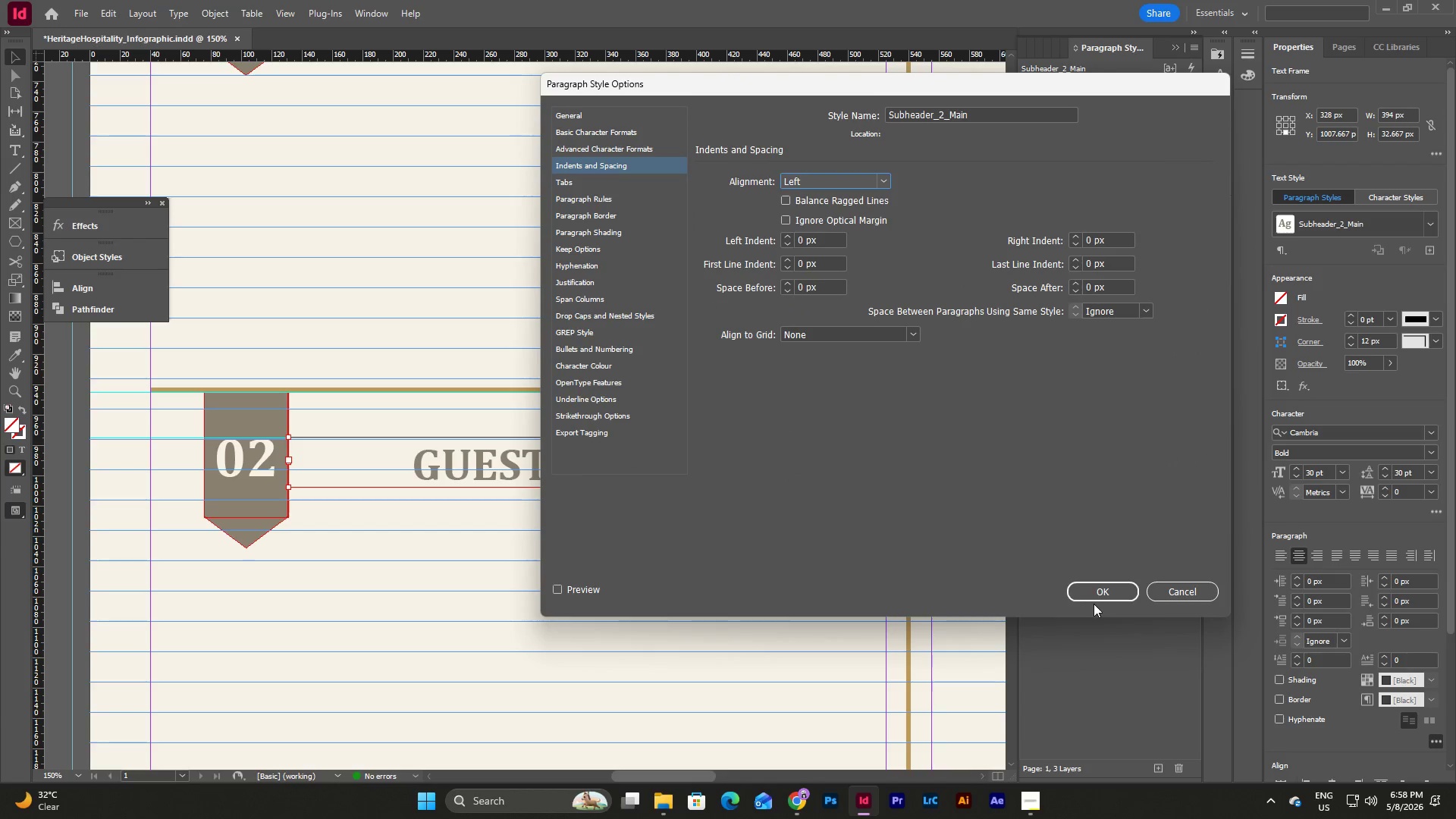 
left_click([1094, 584])
 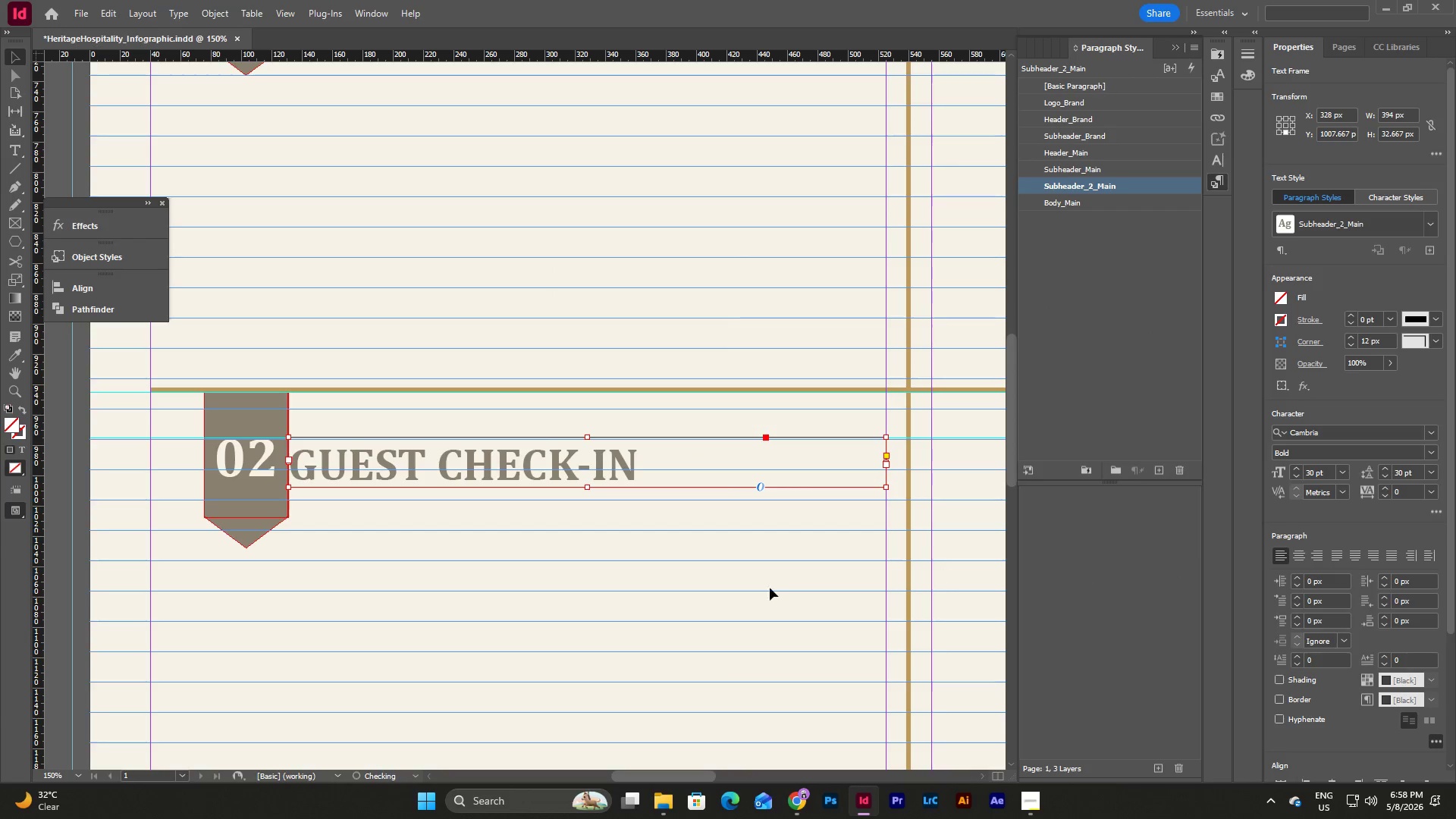 
left_click([618, 560])
 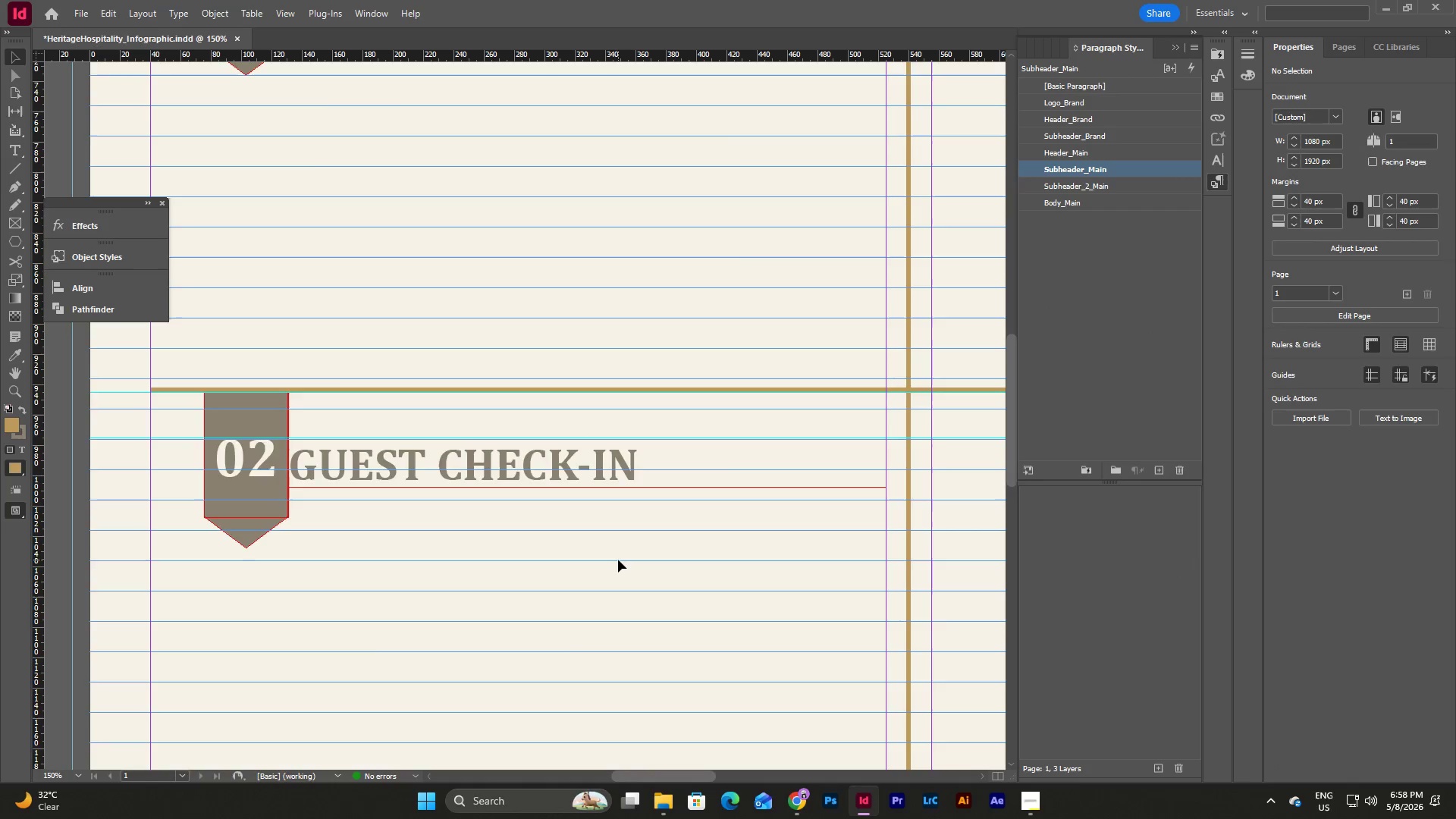 
scroll: coordinate [618, 560], scroll_direction: up, amount: 7.0
 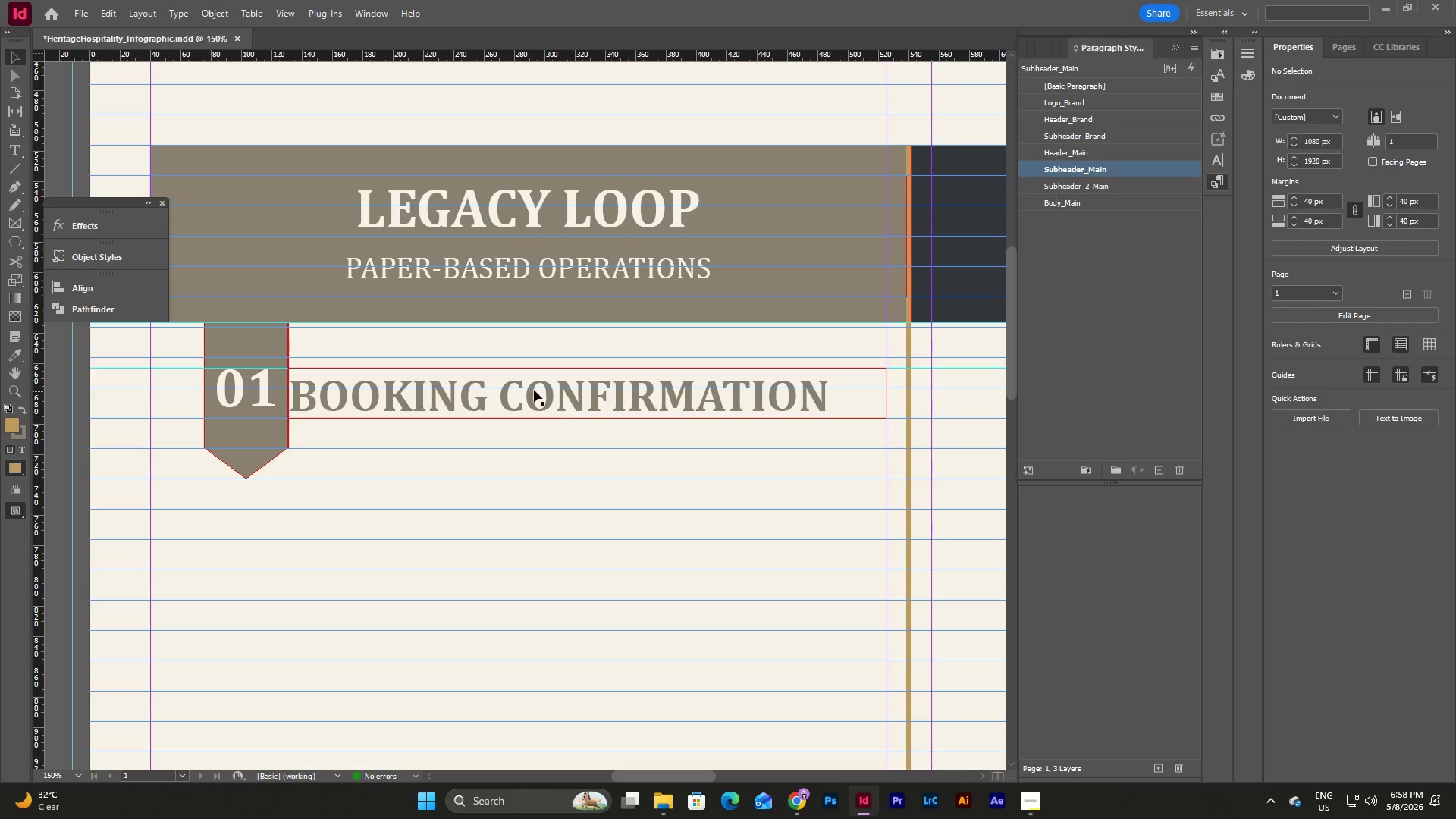 
left_click([529, 388])
 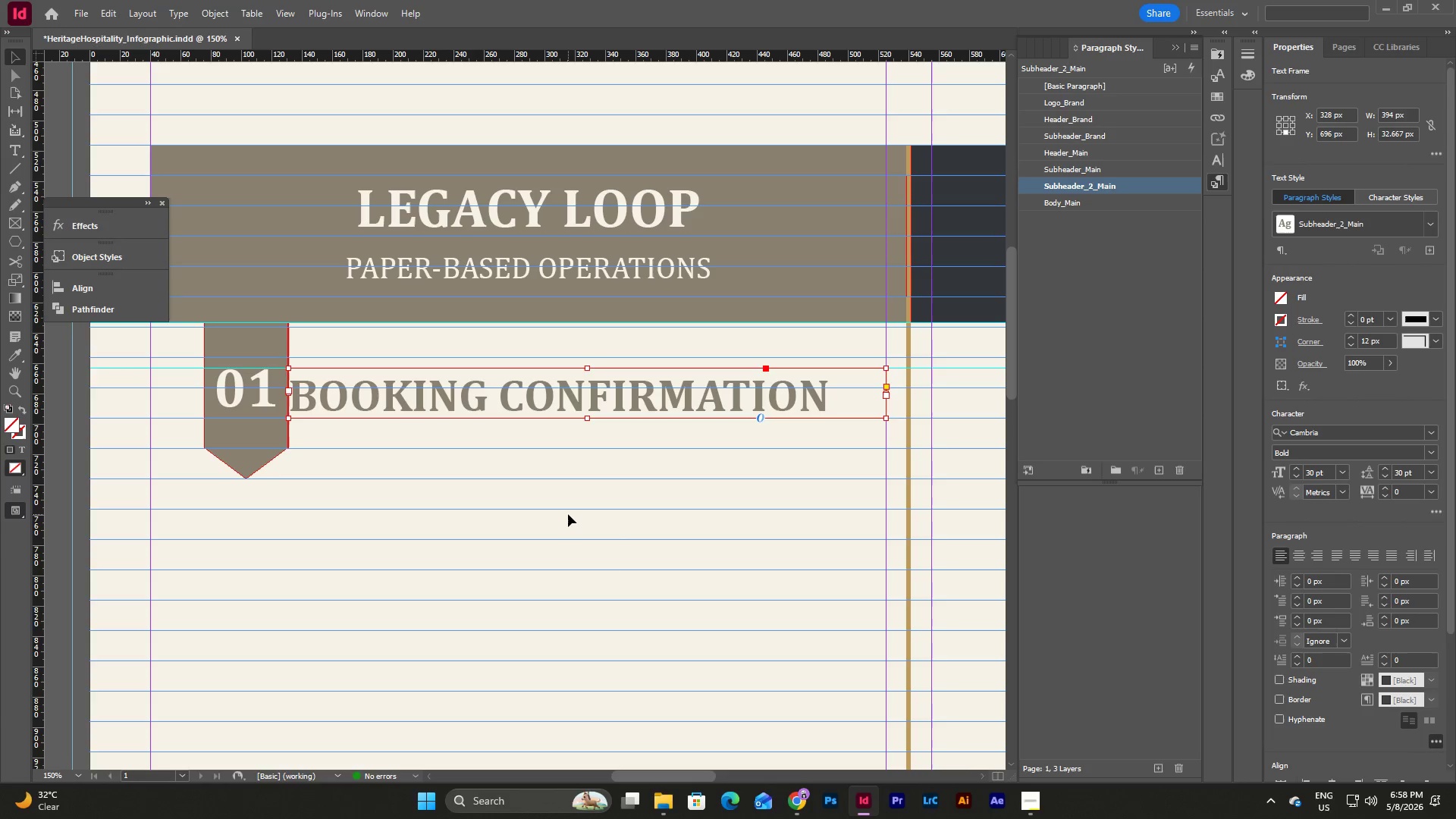 
double_click([577, 401])
 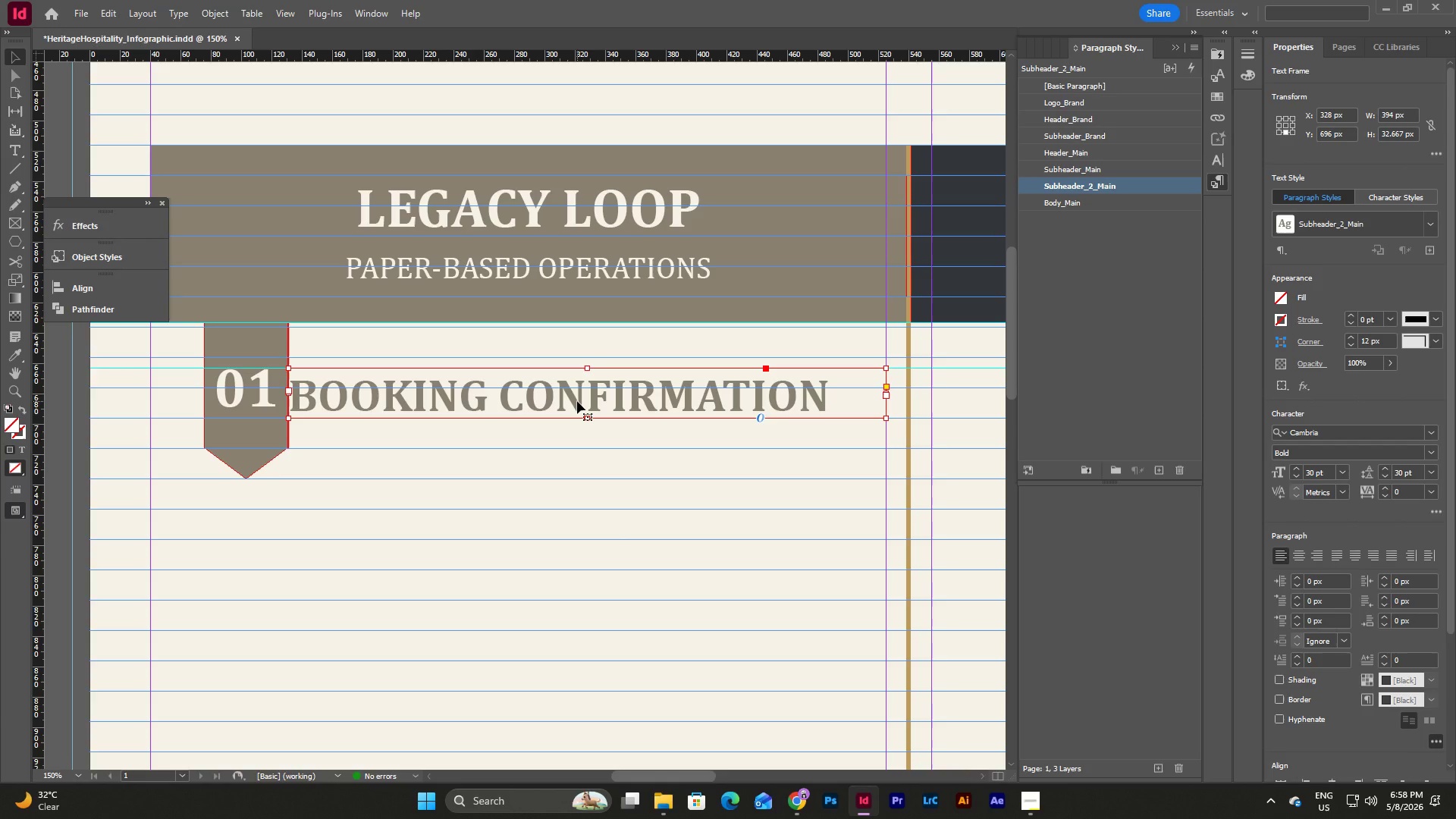 
wait(5.3)
 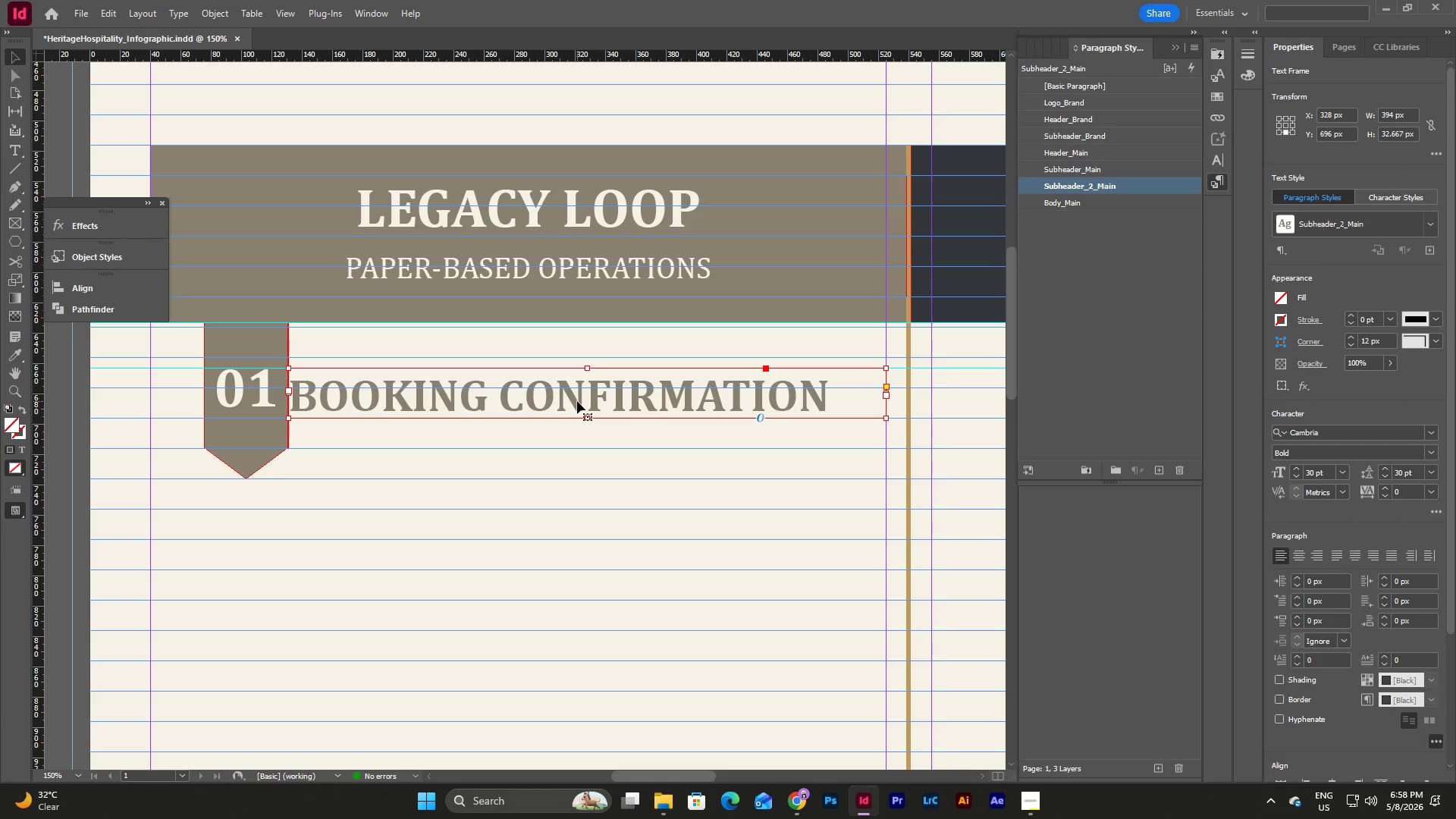 
key(Shift+Tab)
 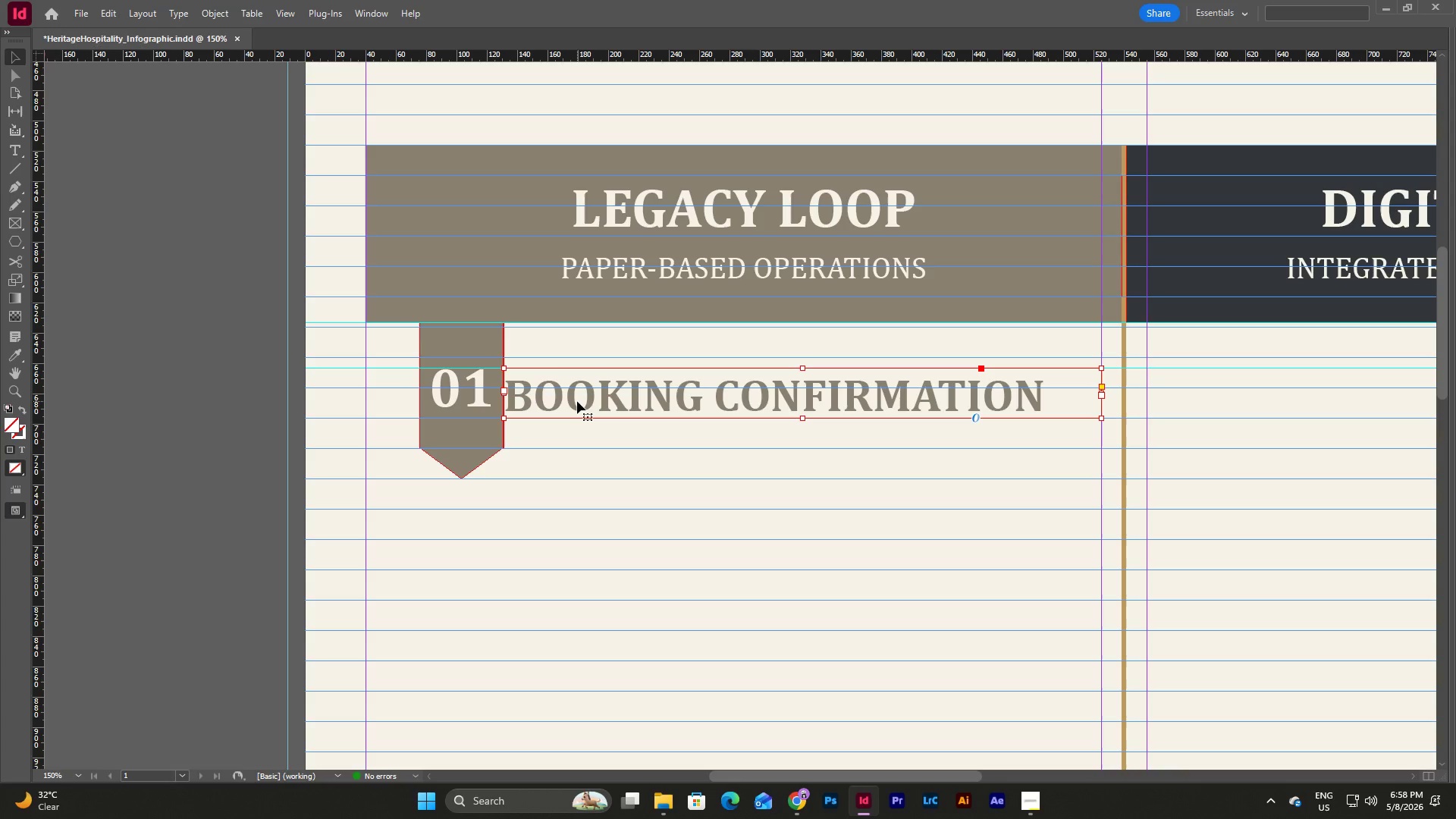 
key(Tab)
 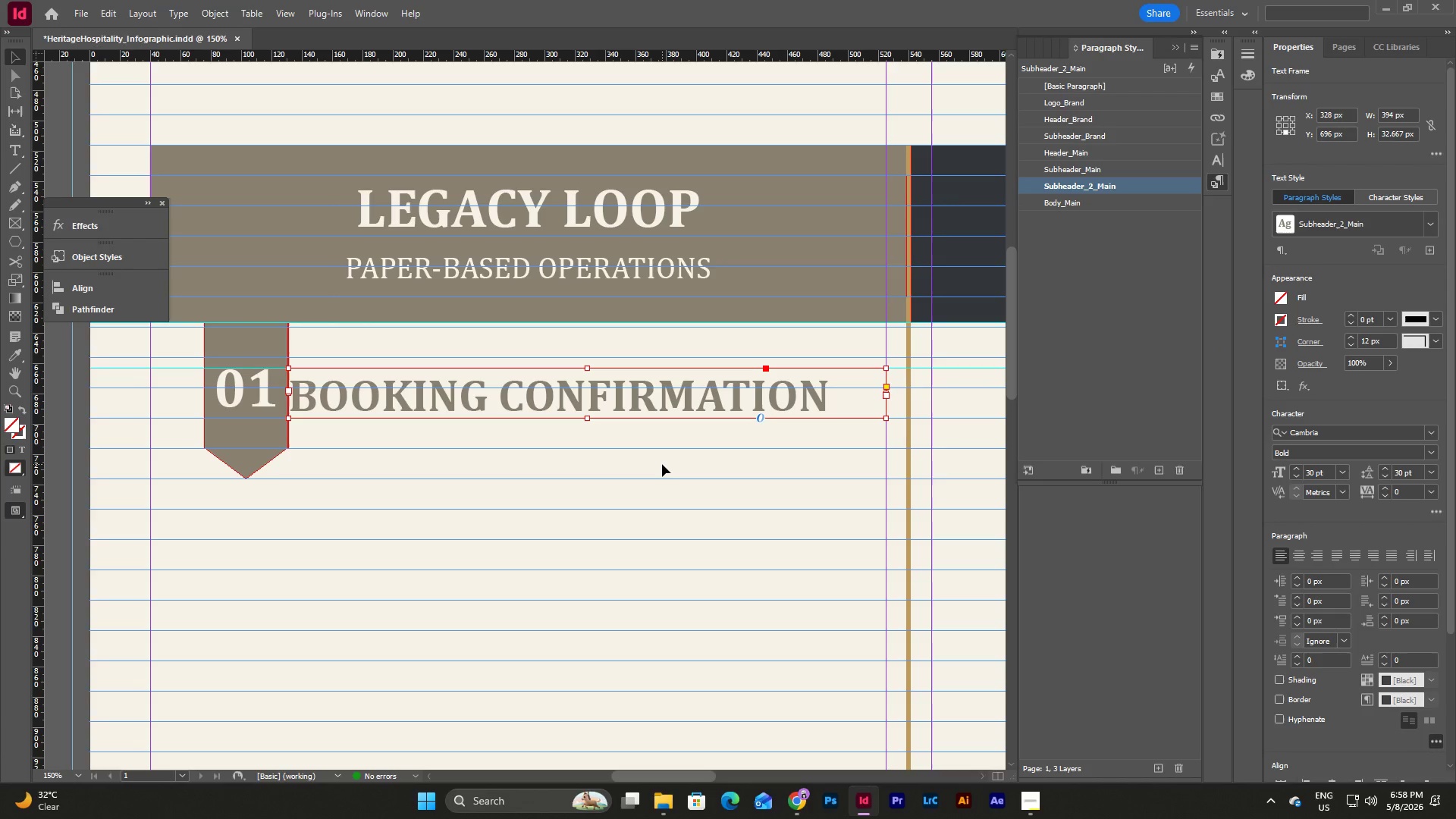 
left_click([662, 464])
 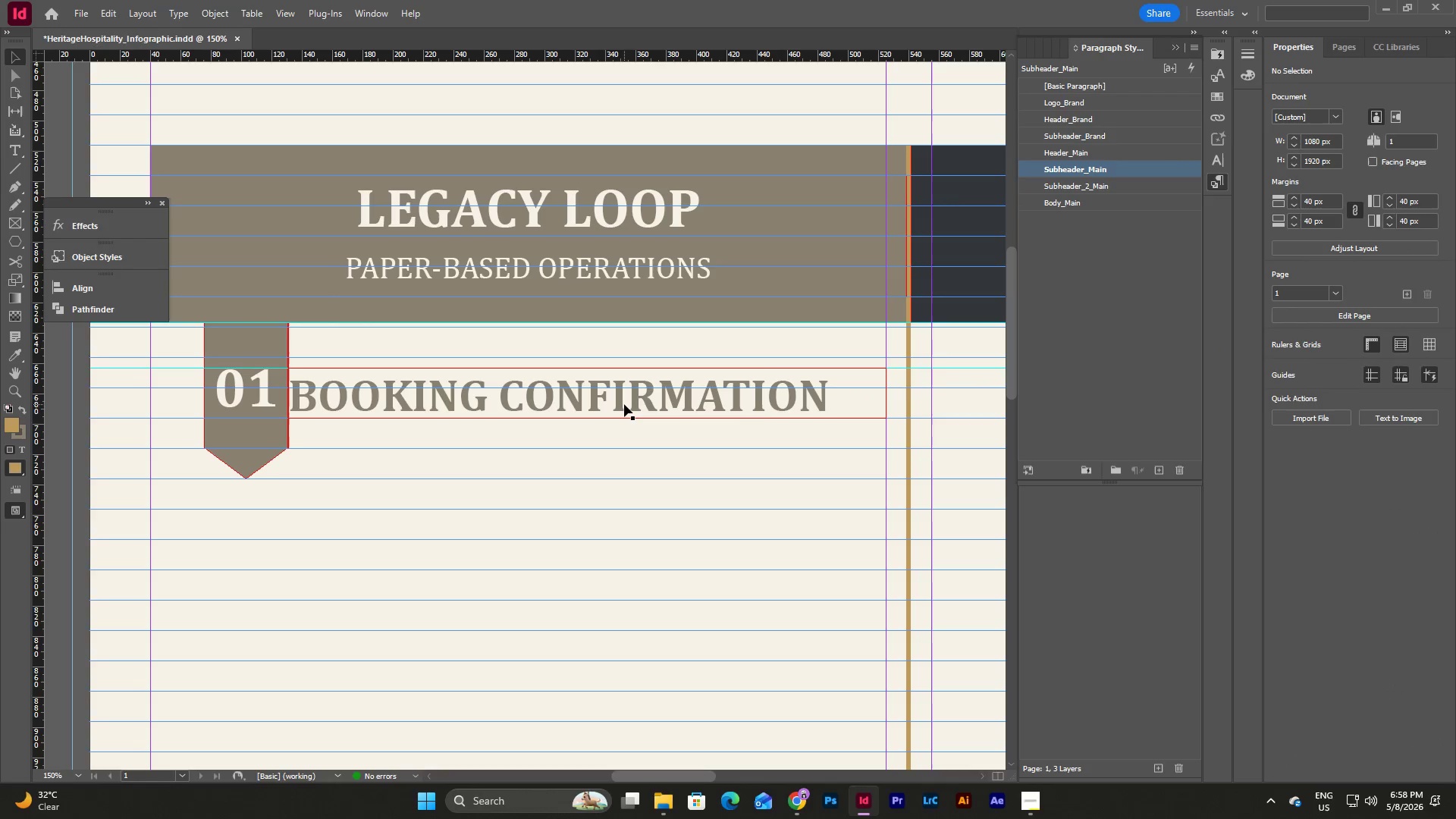 
left_click([624, 404])
 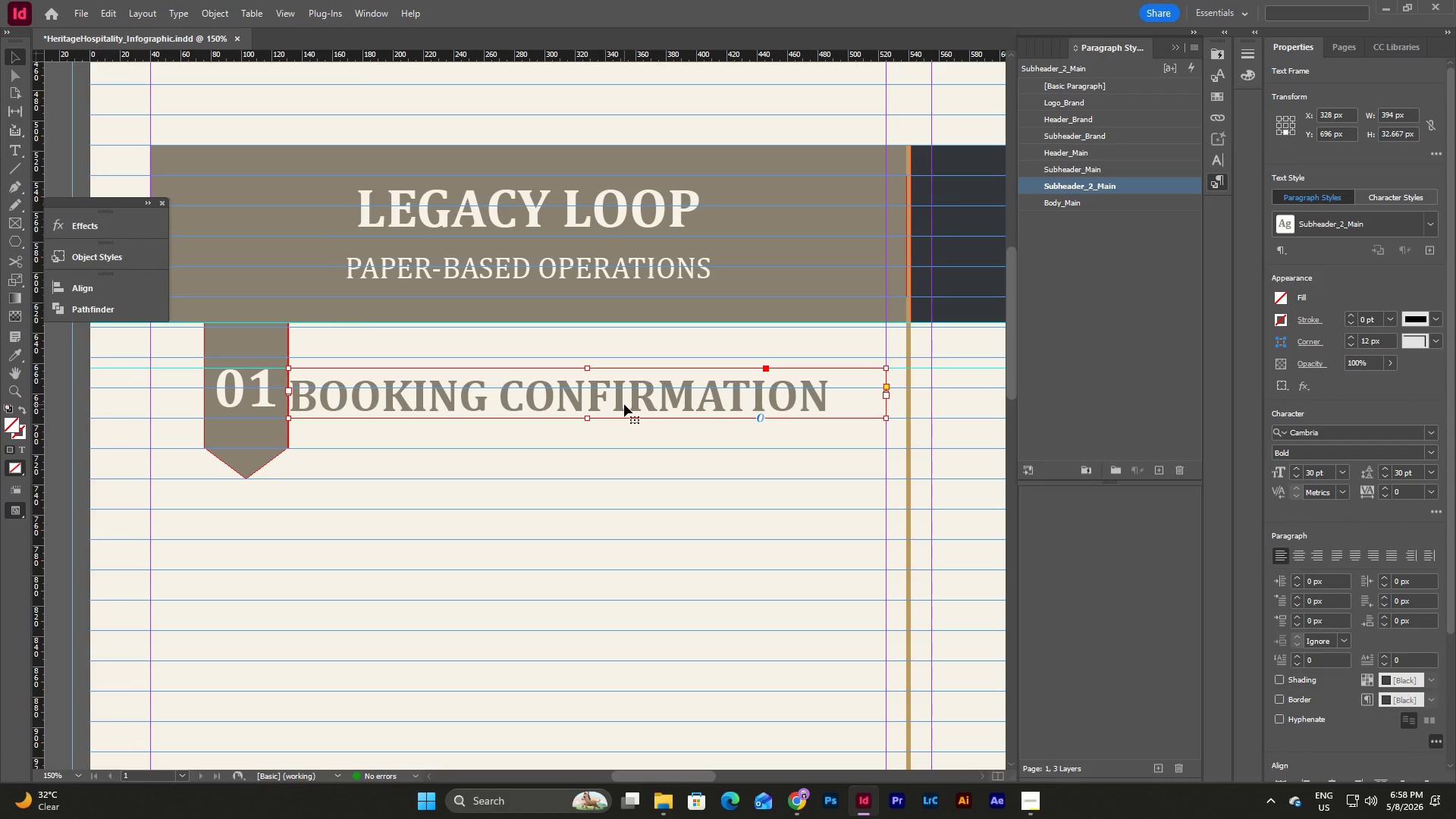 
key(Shift+Space)
 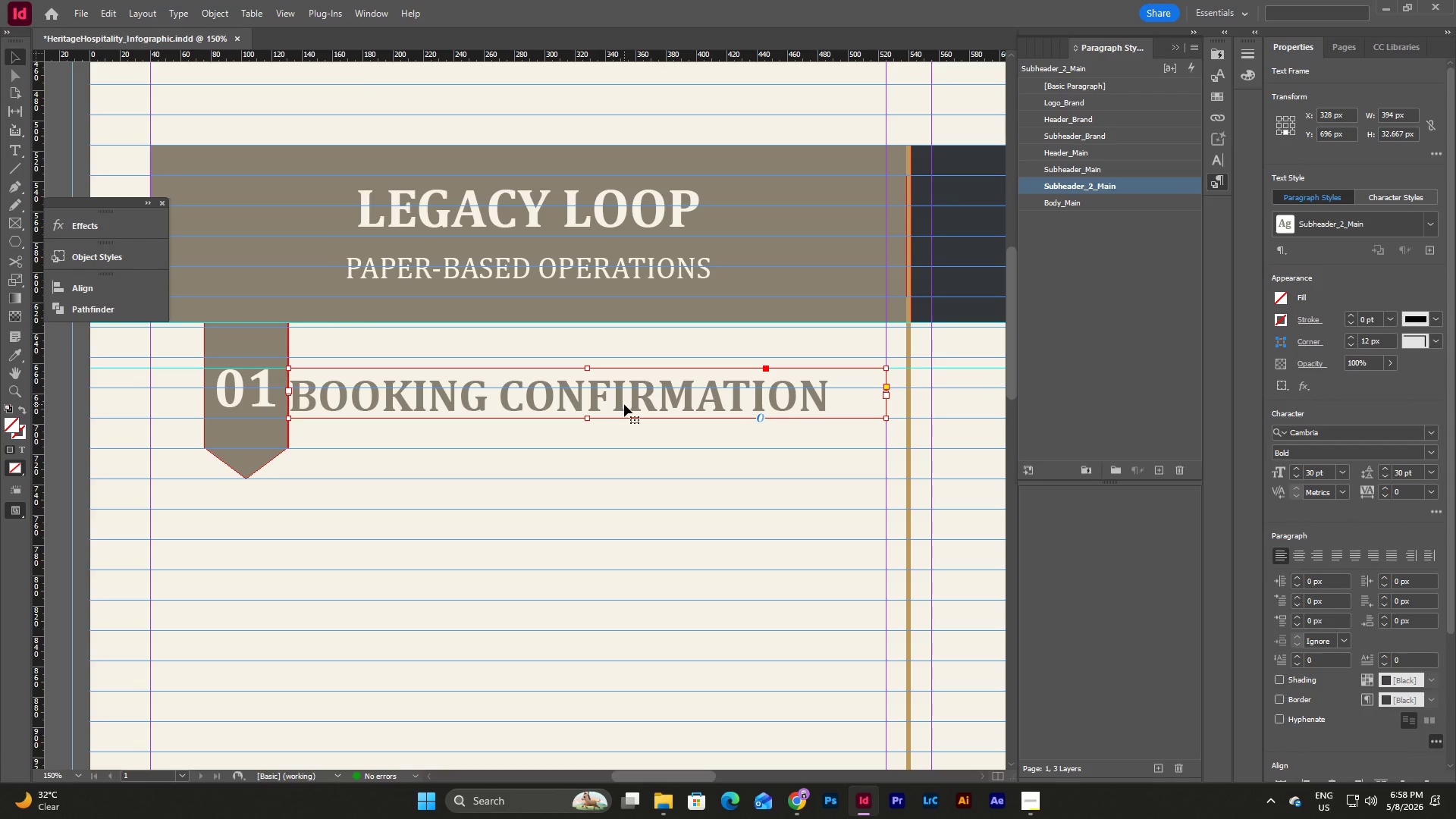 
key(Shift+Space)
 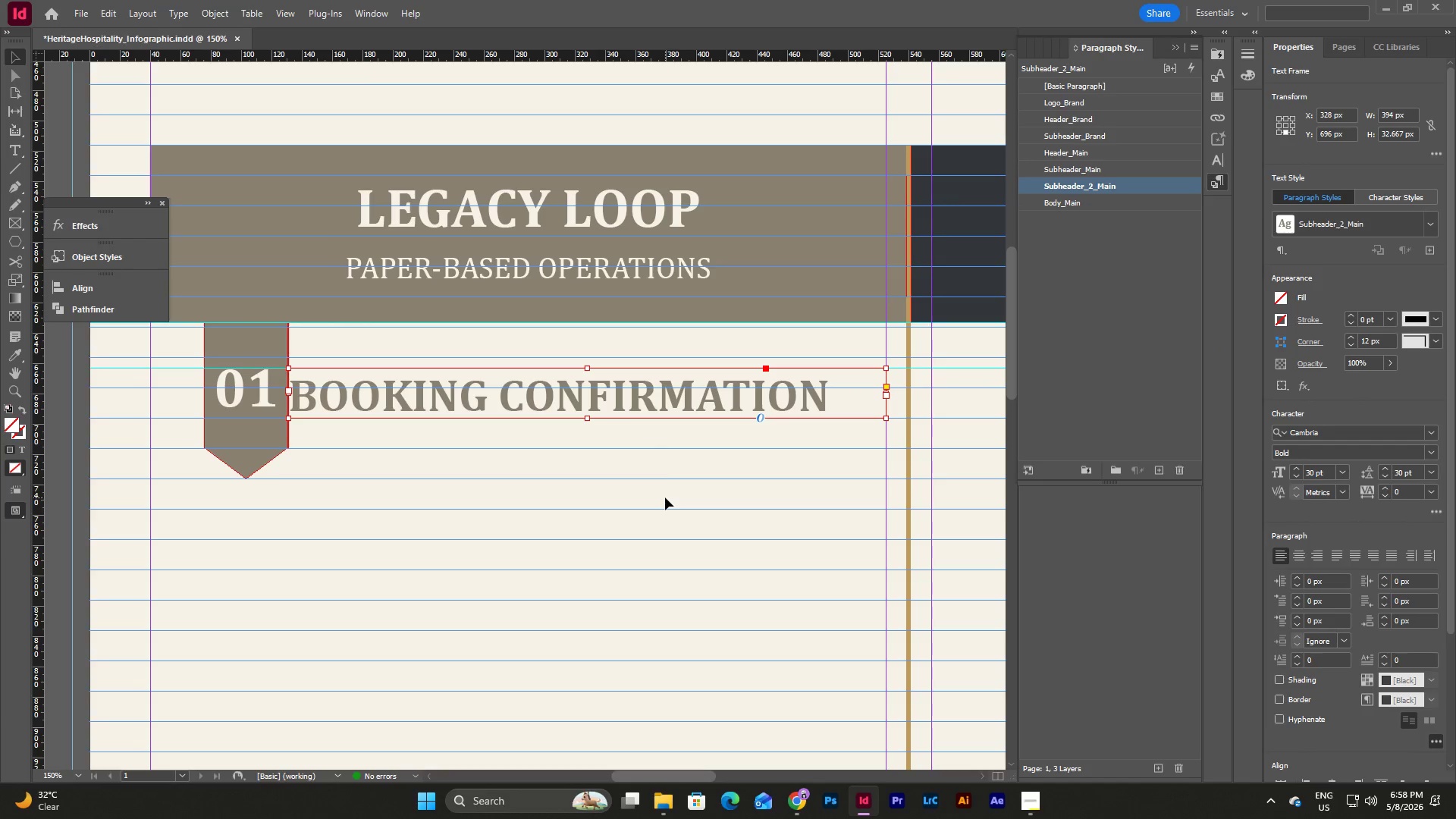 
double_click([654, 409])
 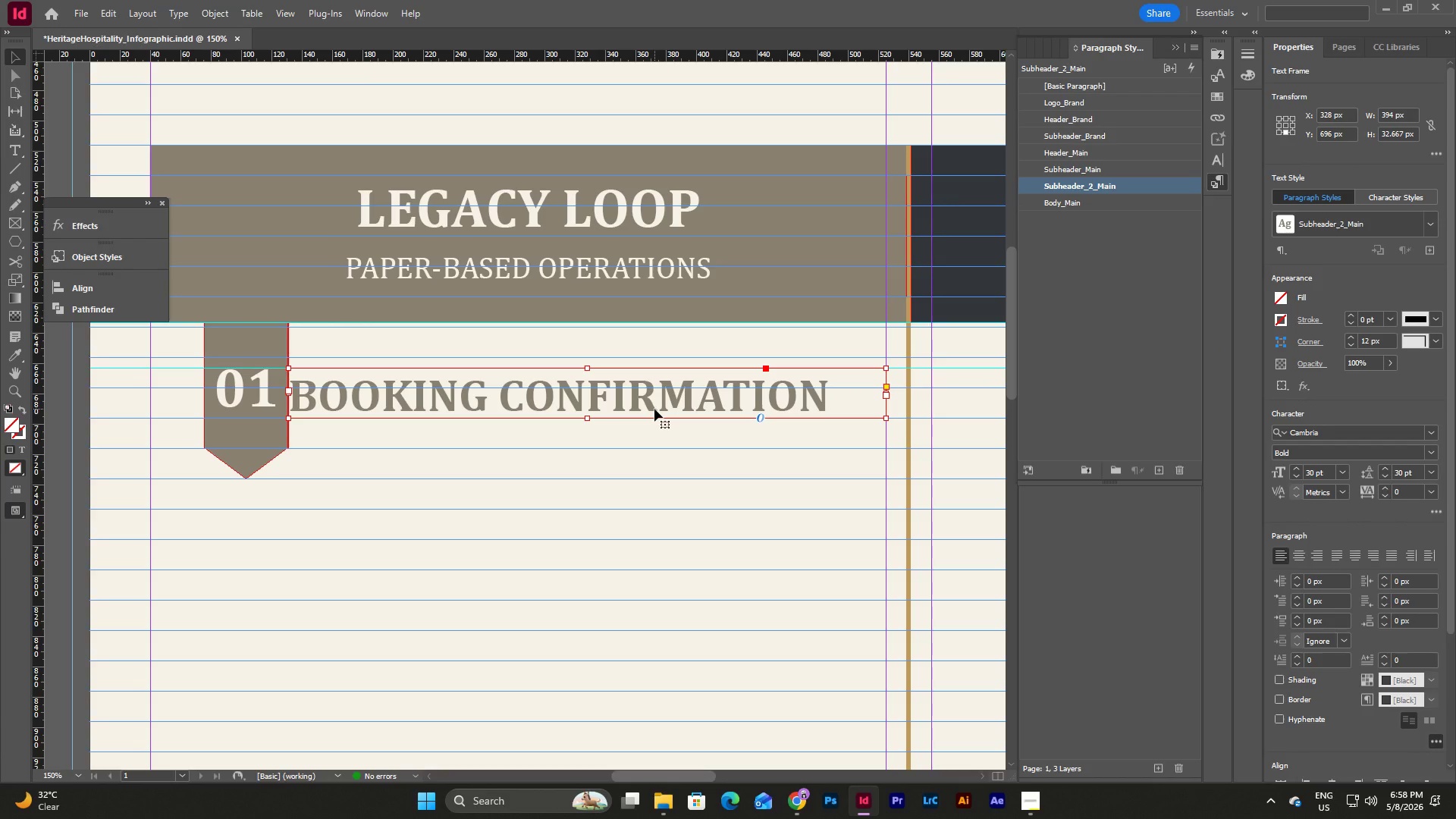 
key(Shift+Space)
 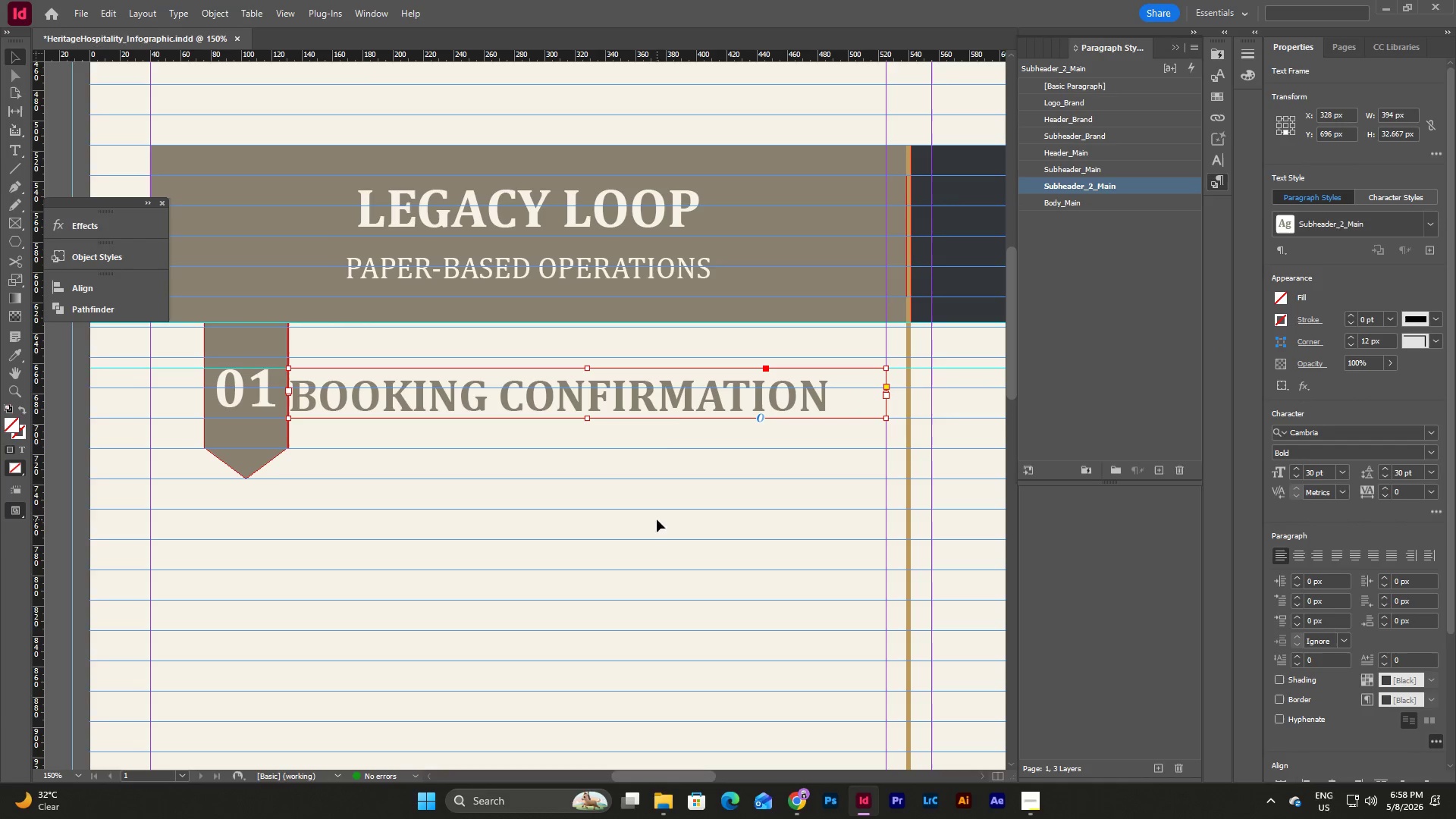 
double_click([678, 413])
 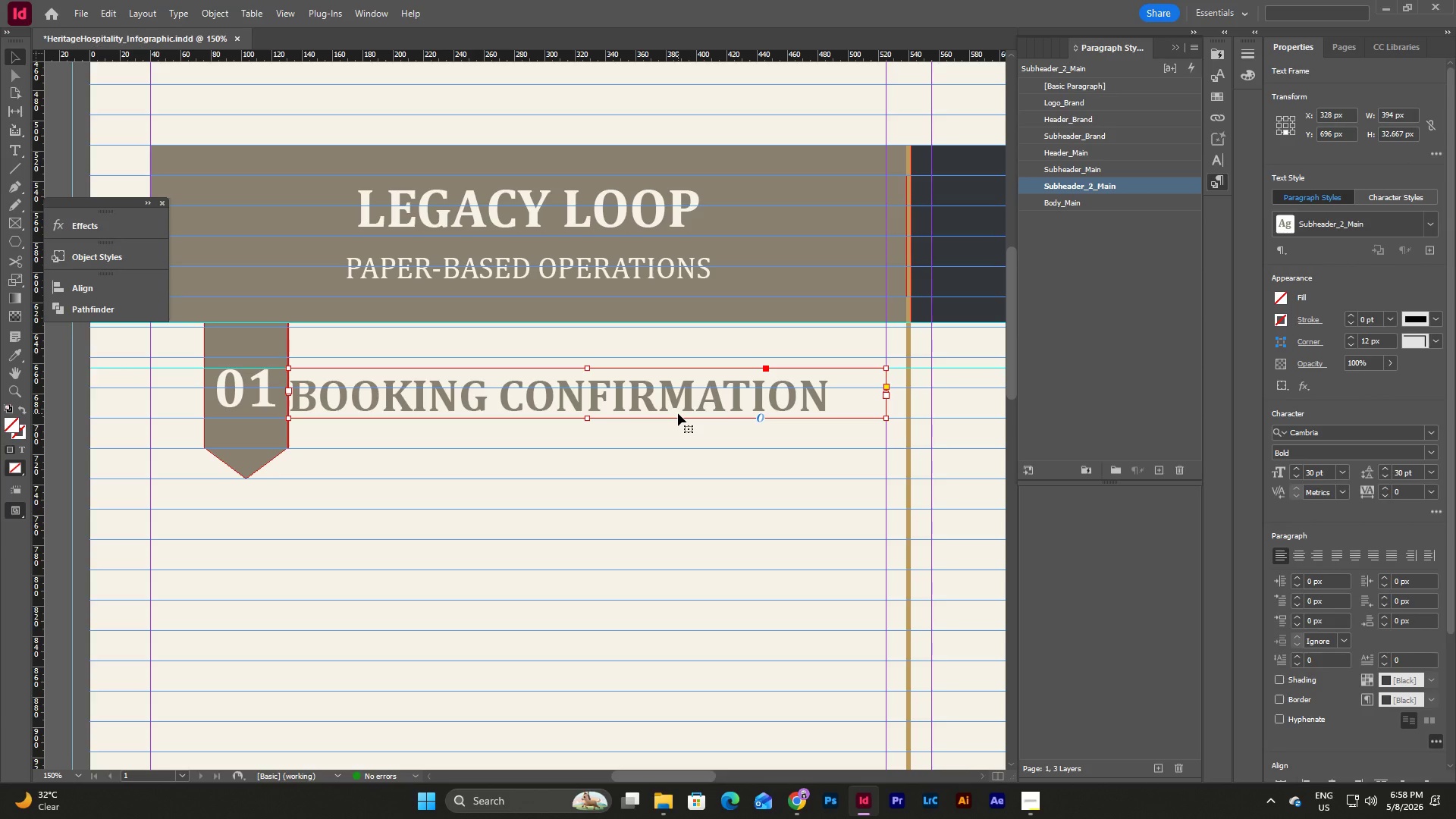 
key(Space)
 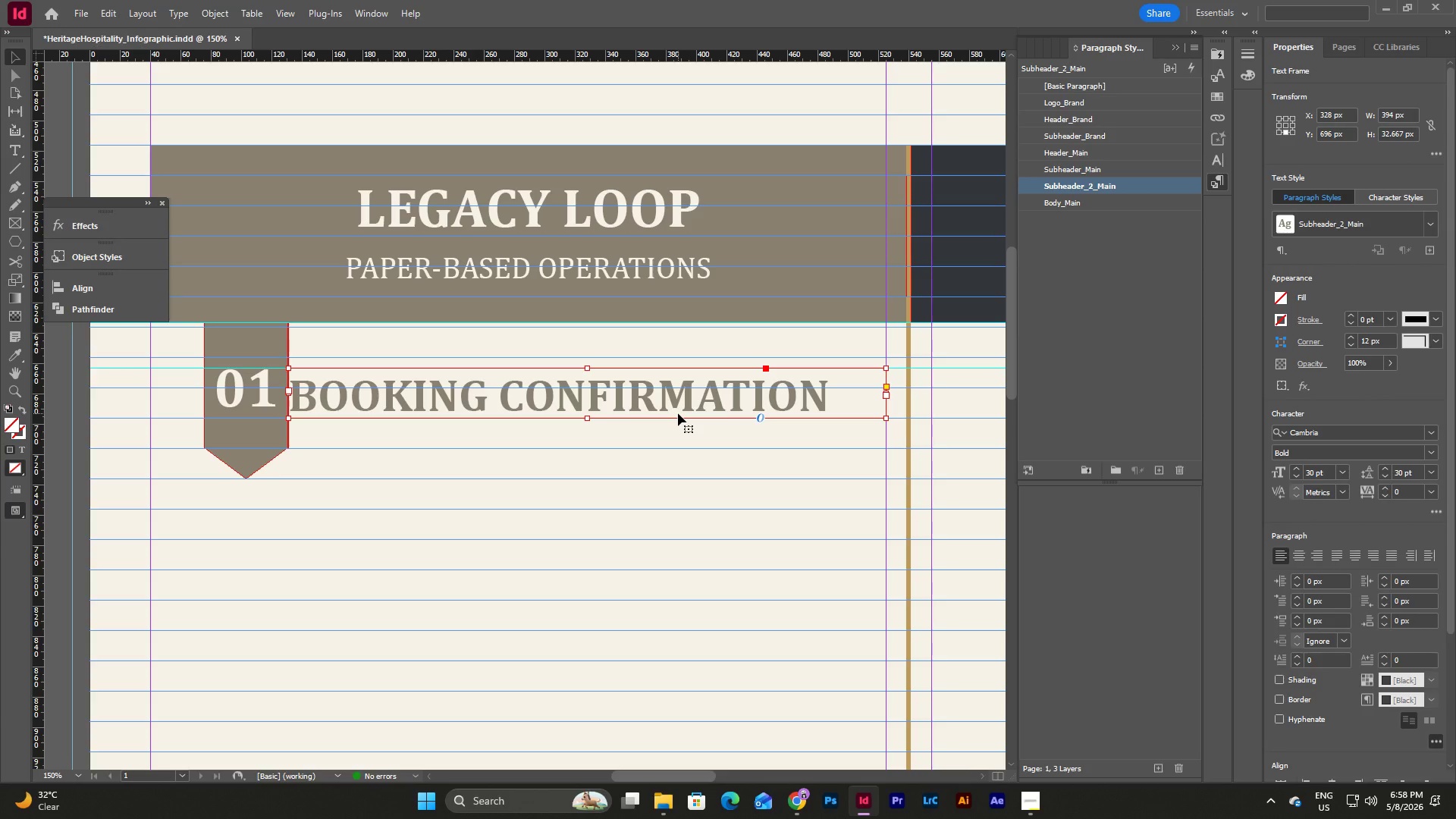 
key(Space)
 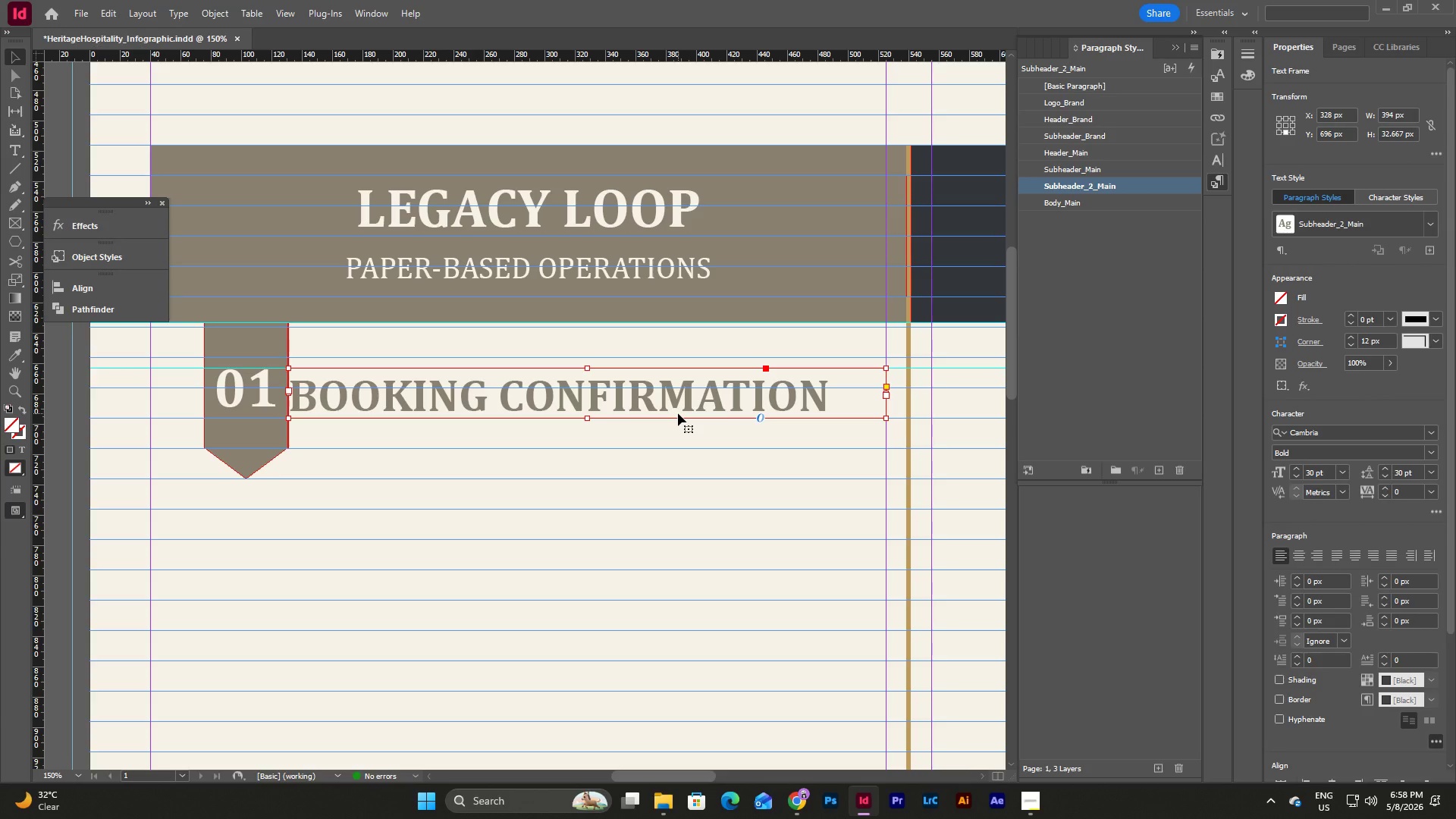 
left_click([688, 491])
 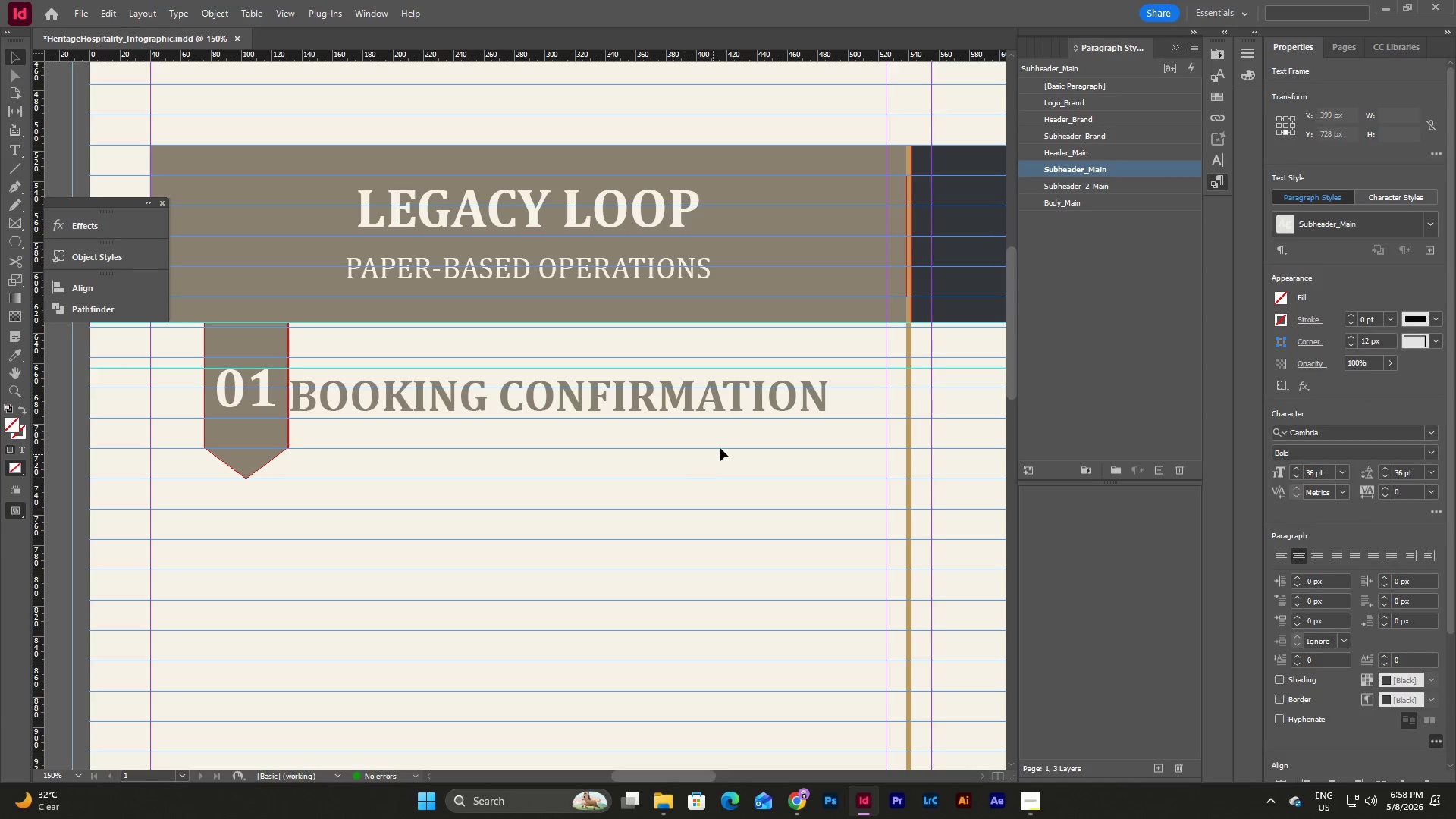 
left_click_drag(start_coordinate=[720, 448], to_coordinate=[580, 388])
 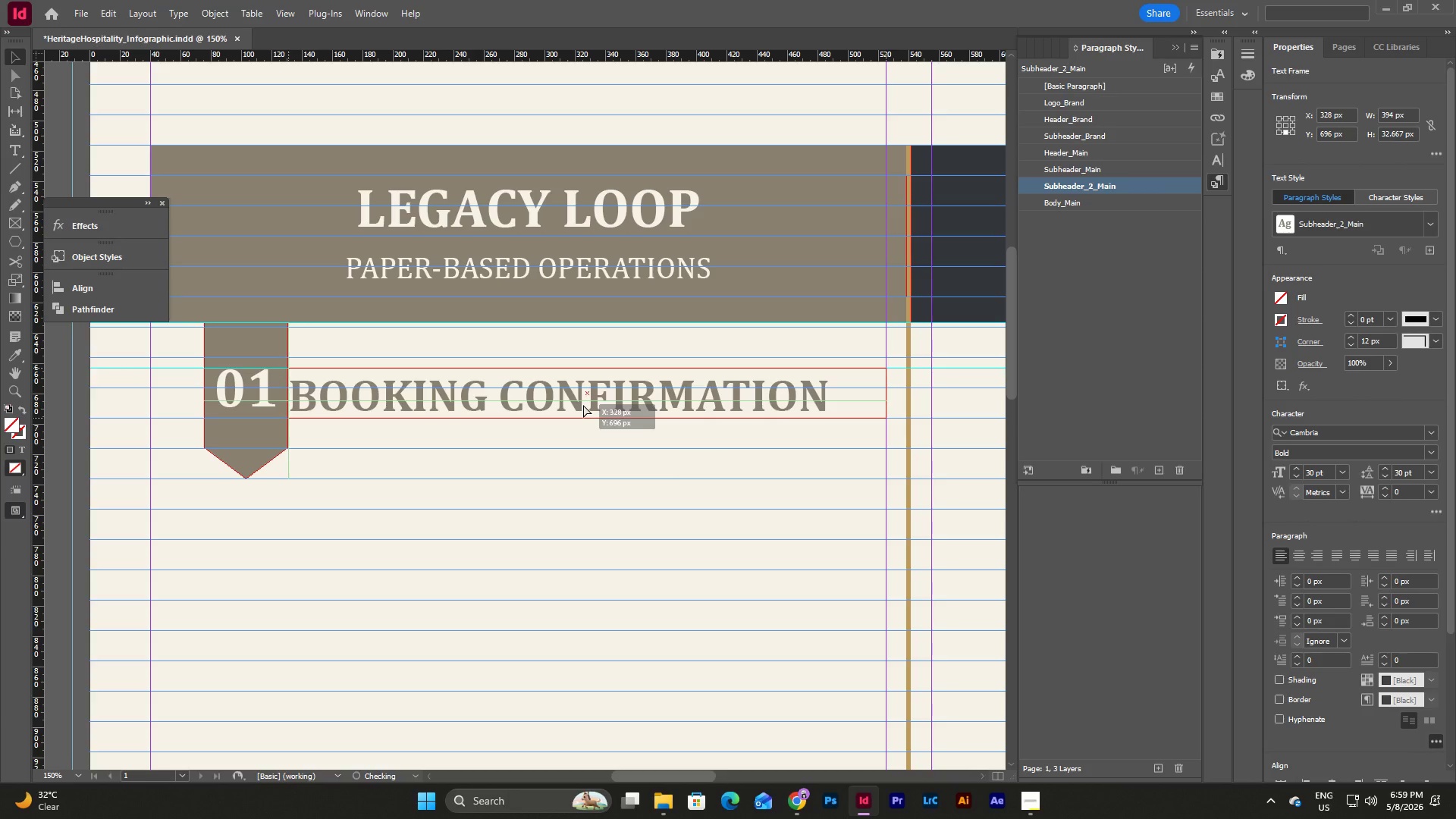 
double_click([659, 394])
 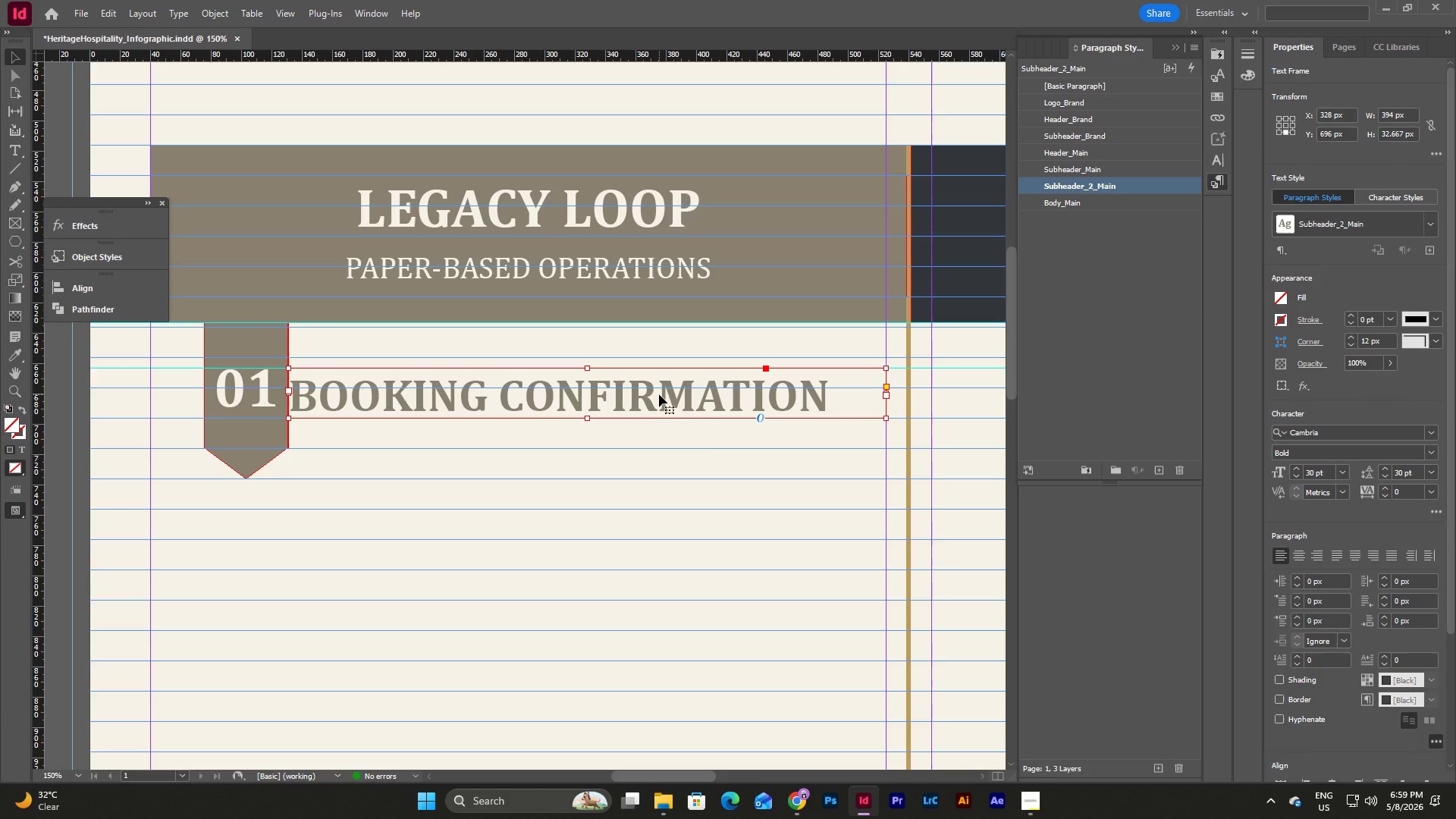 
wait(5.22)
 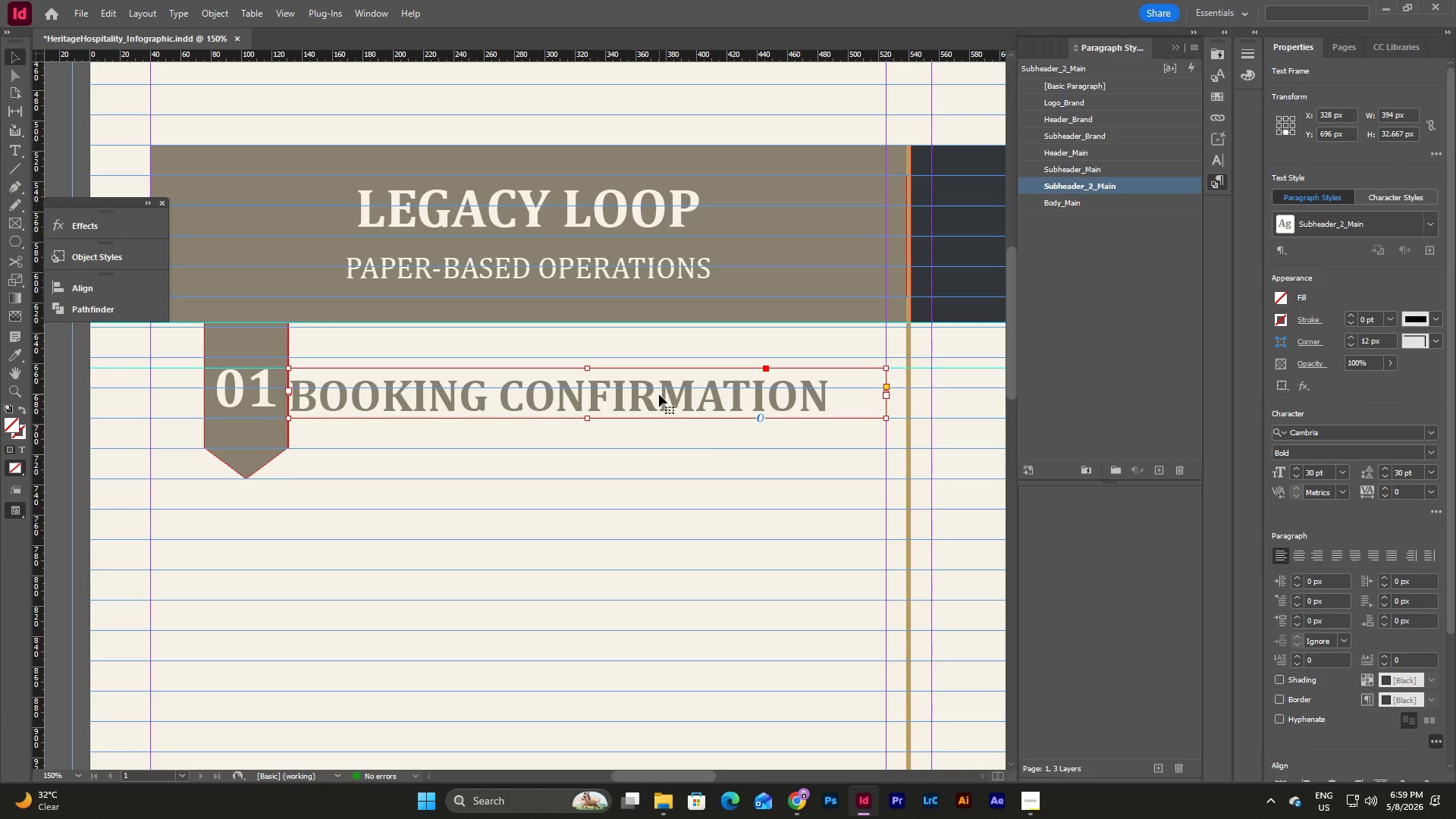 
key(Shift+Space)
 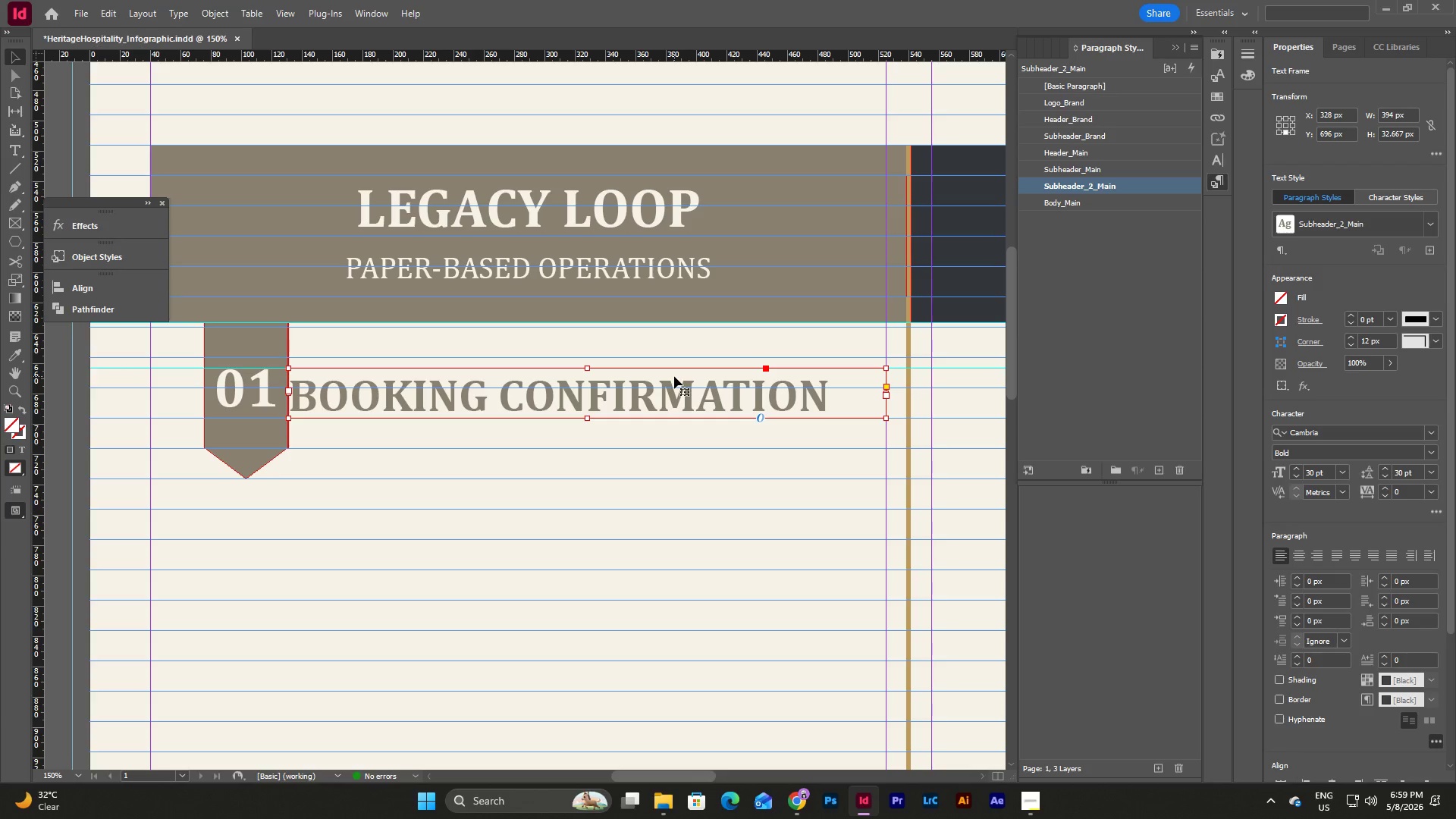 
key(Shift+Space)
 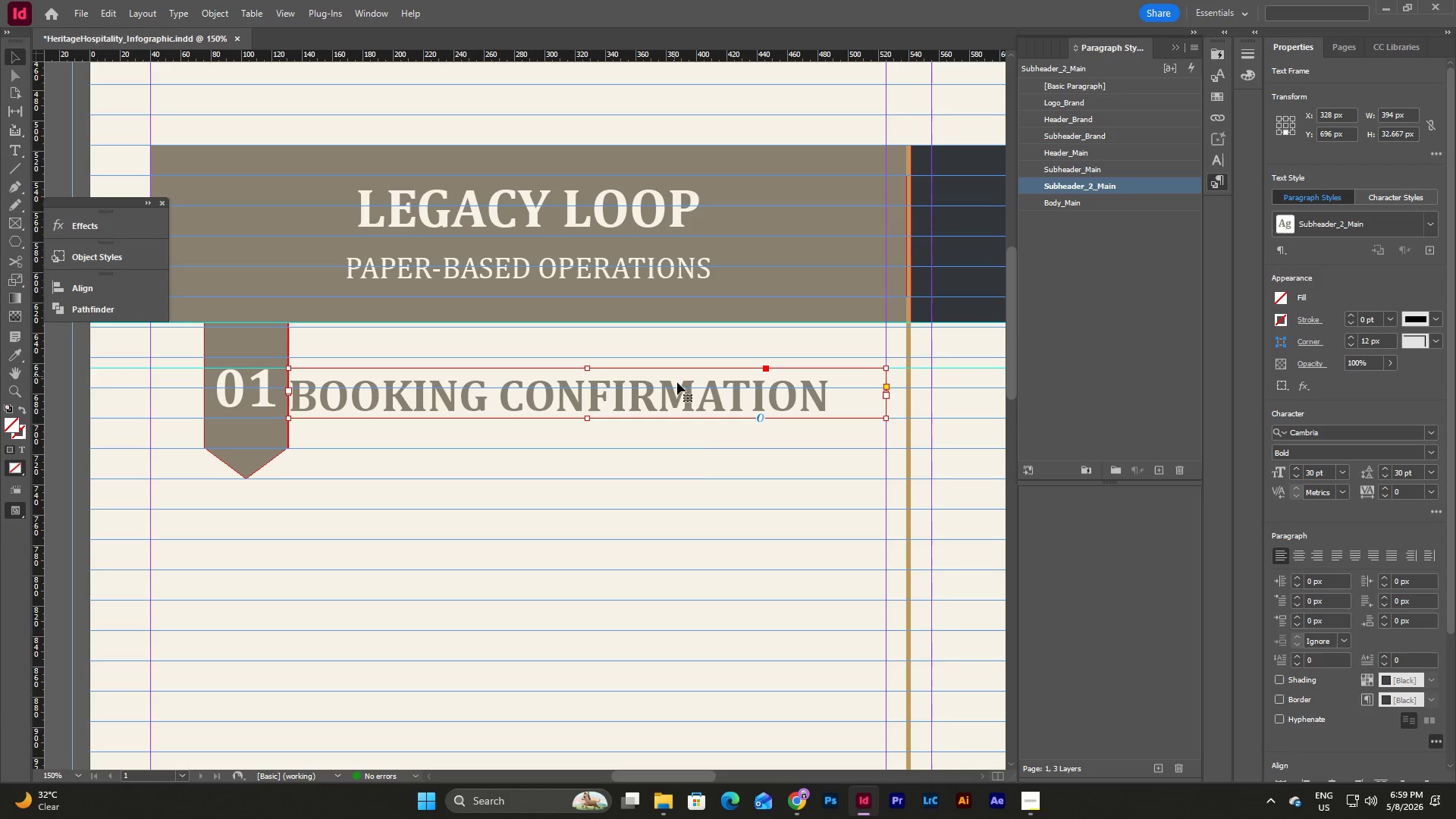 
left_click([695, 466])
 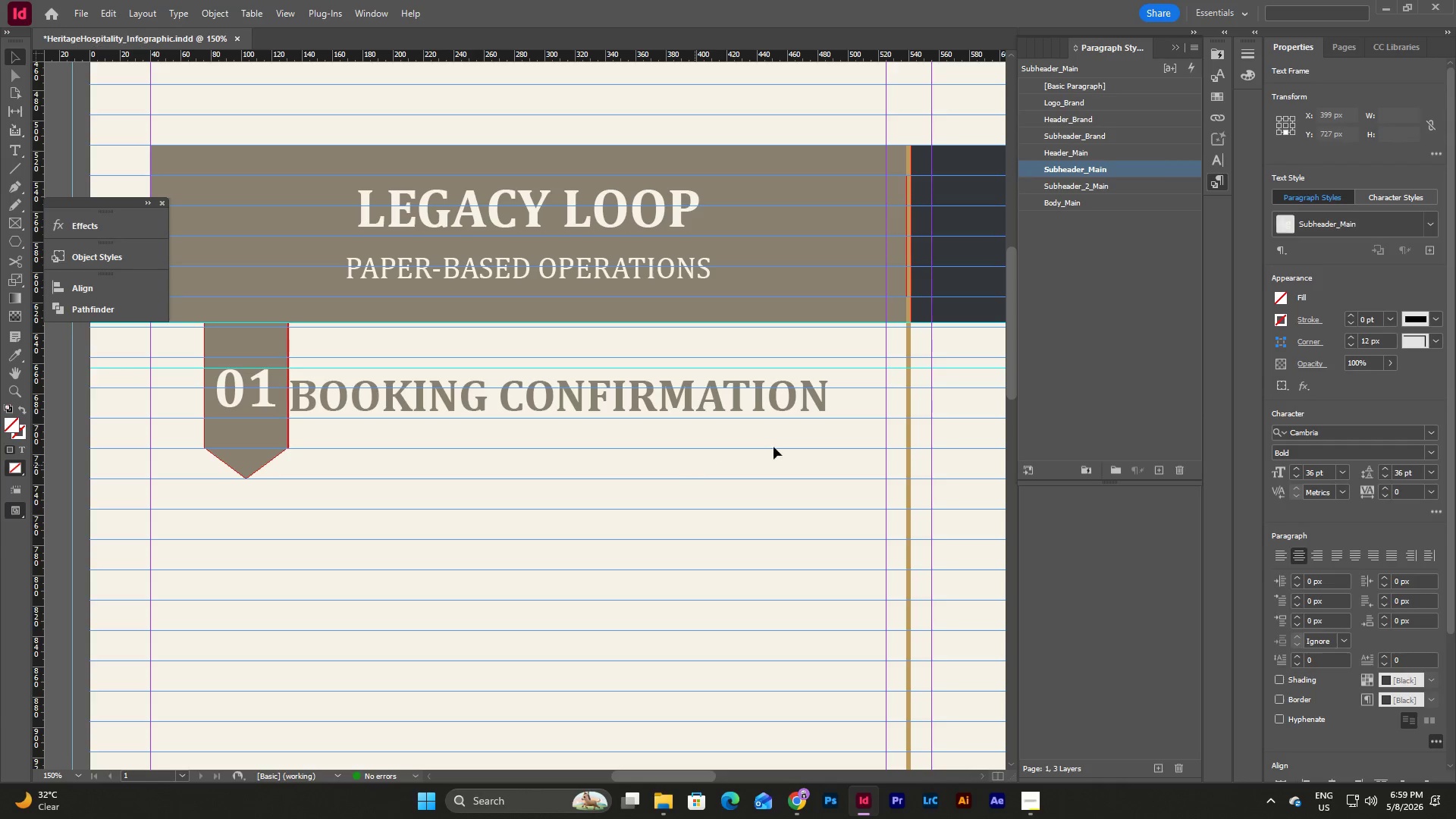 
left_click_drag(start_coordinate=[786, 447], to_coordinate=[672, 367])
 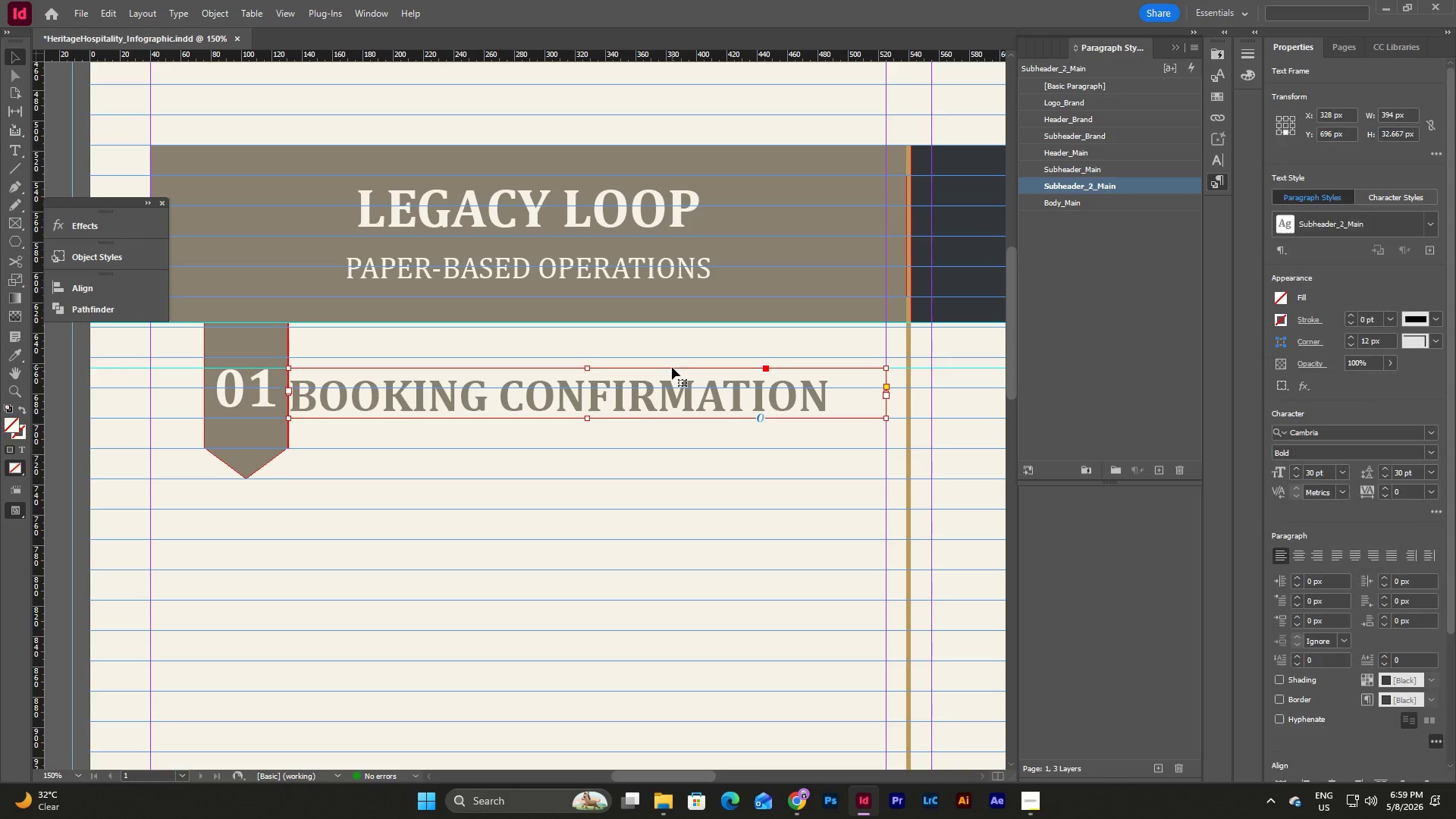 
key(Shift+Space)
 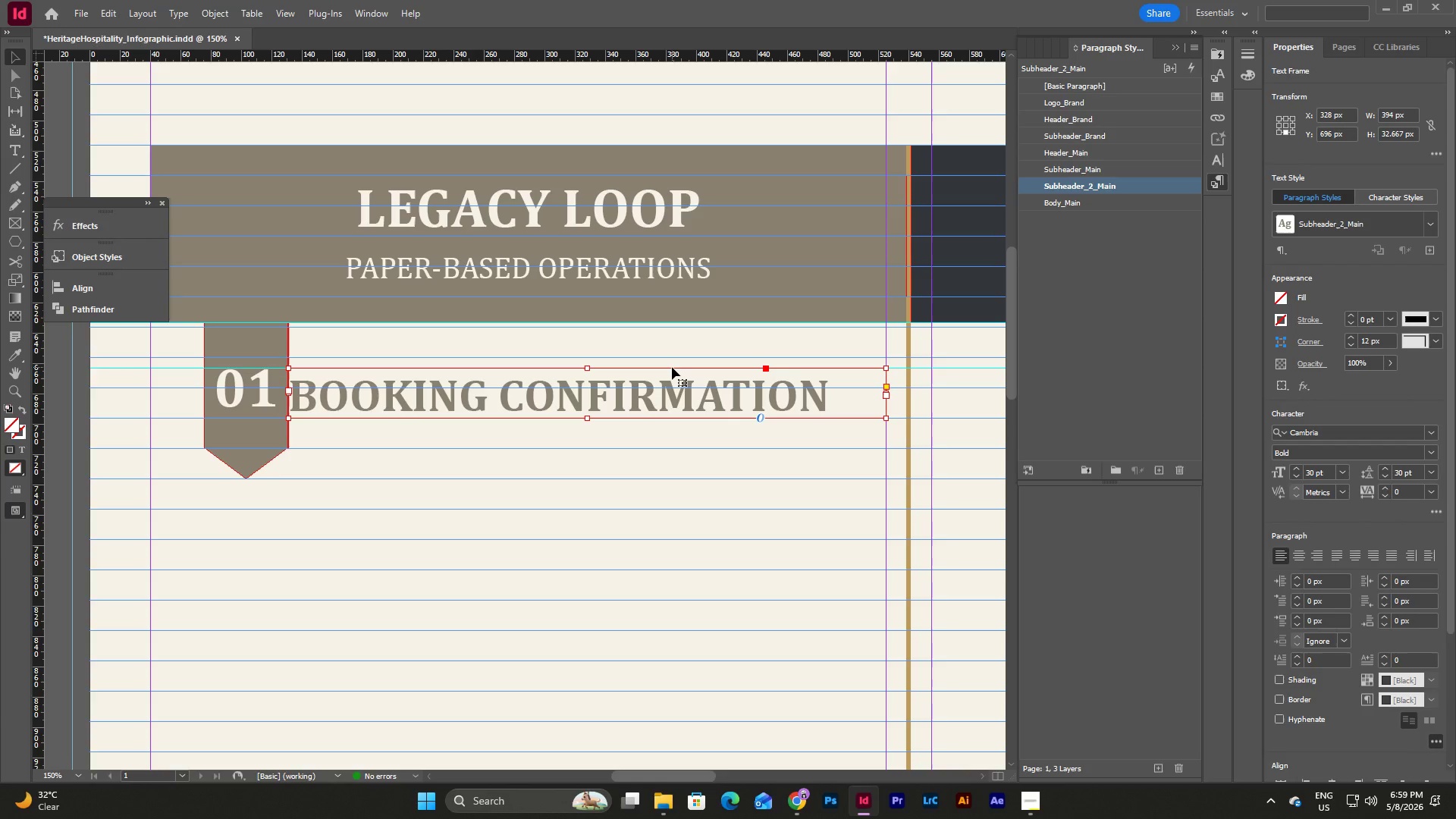 
key(Shift+Space)
 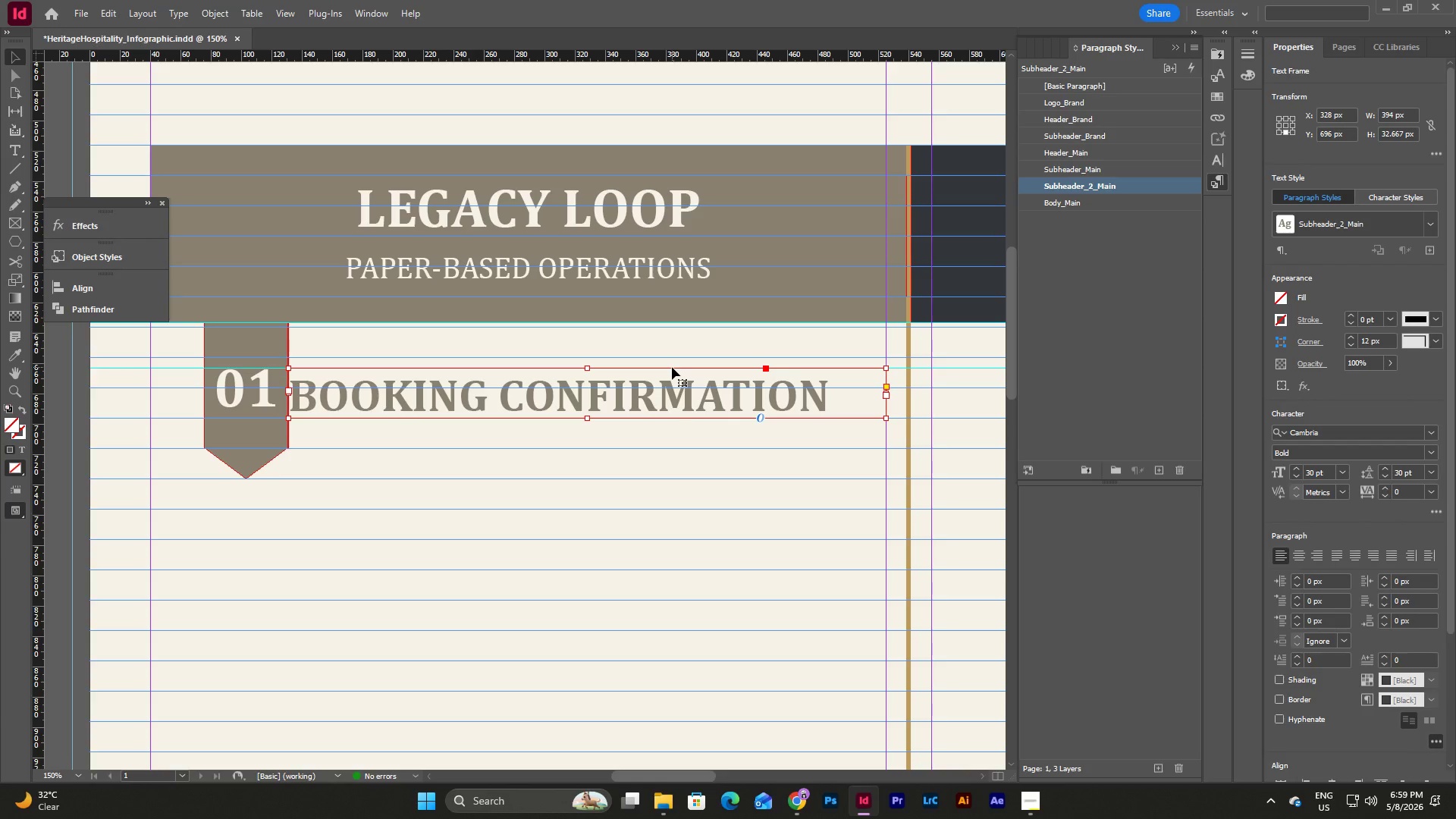 
scroll: coordinate [670, 441], scroll_direction: down, amount: 5.0
 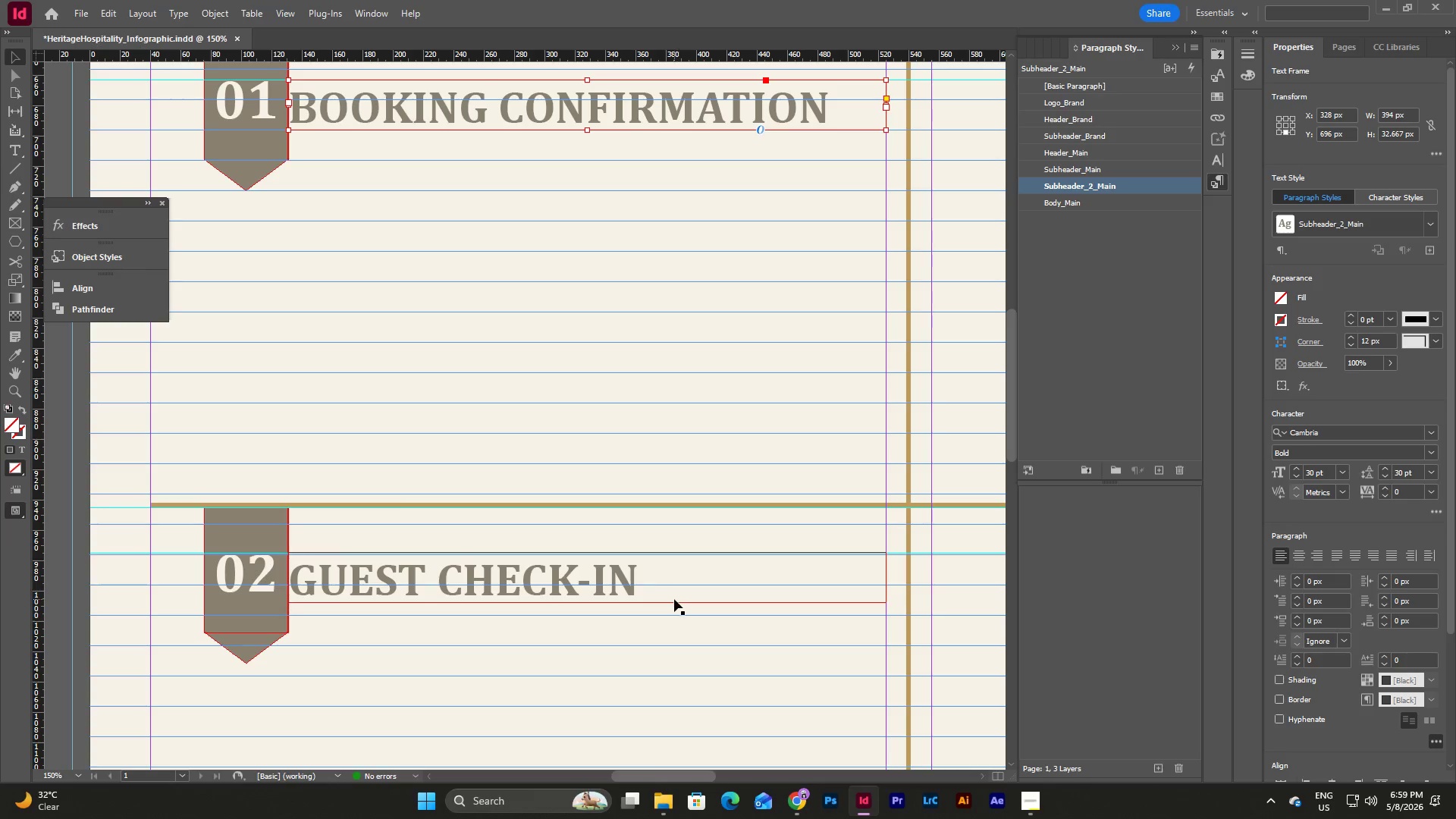 
left_click([674, 599])
 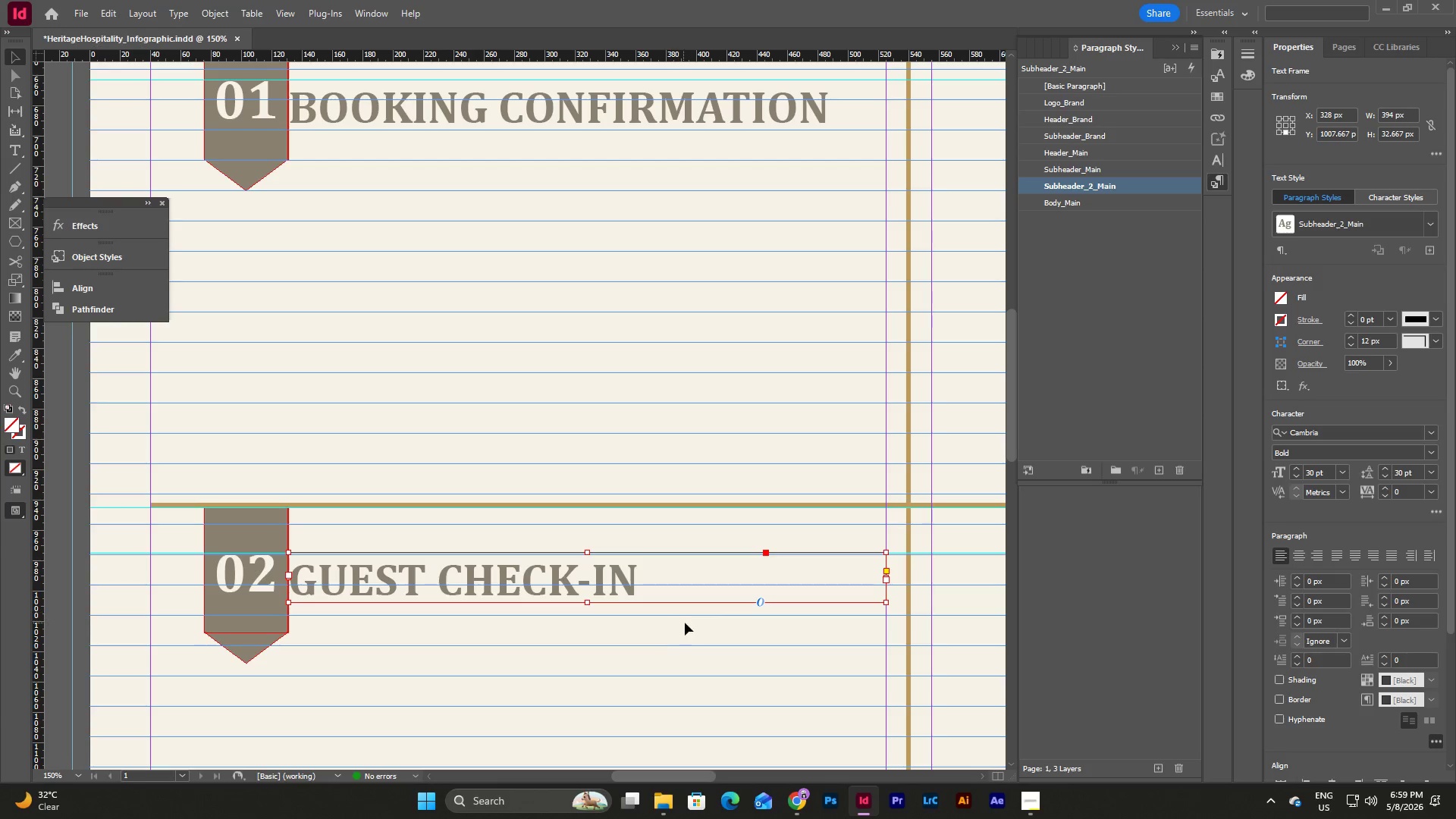 
key(Shift+Space)
 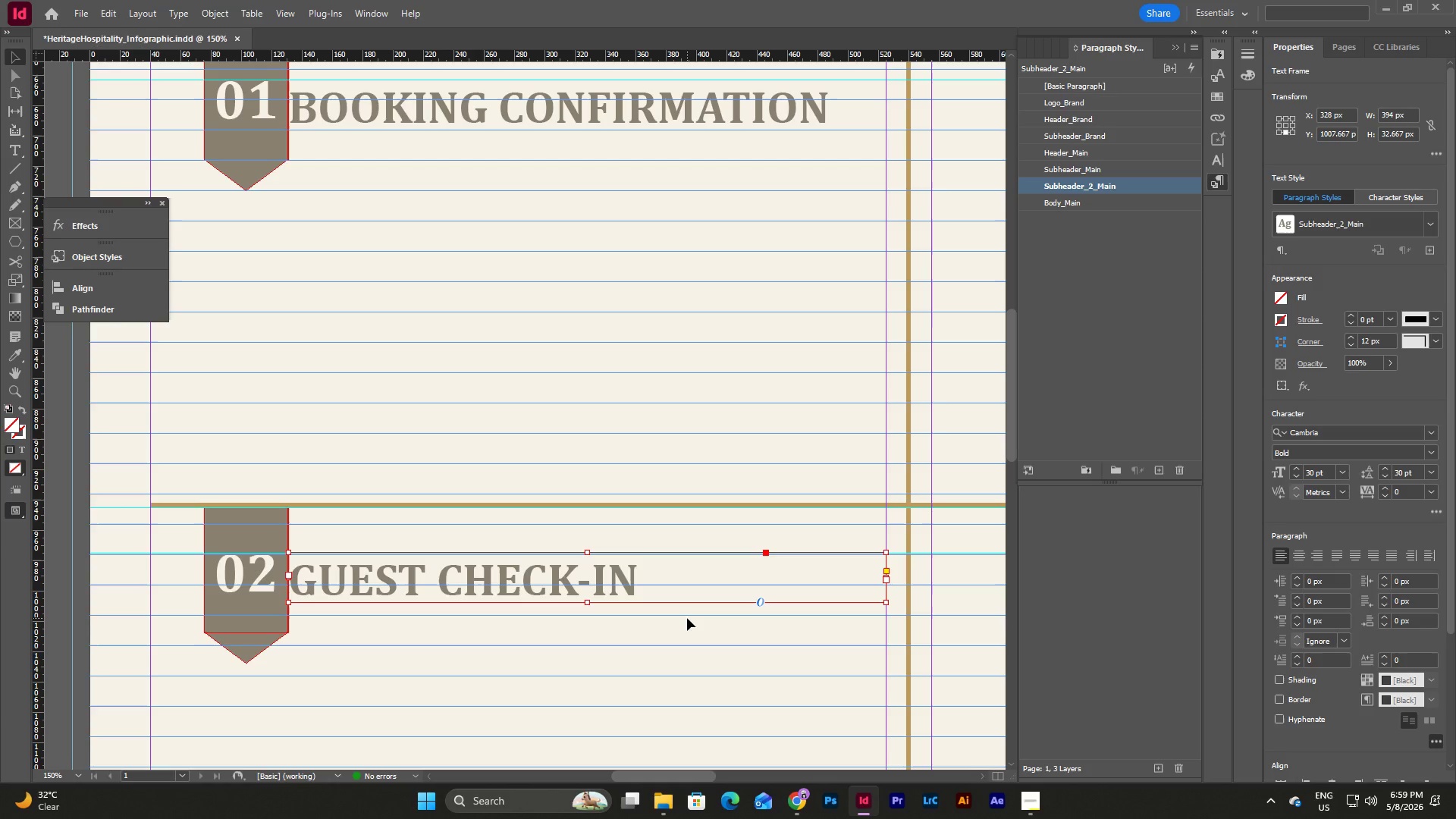 
key(Escape)
 